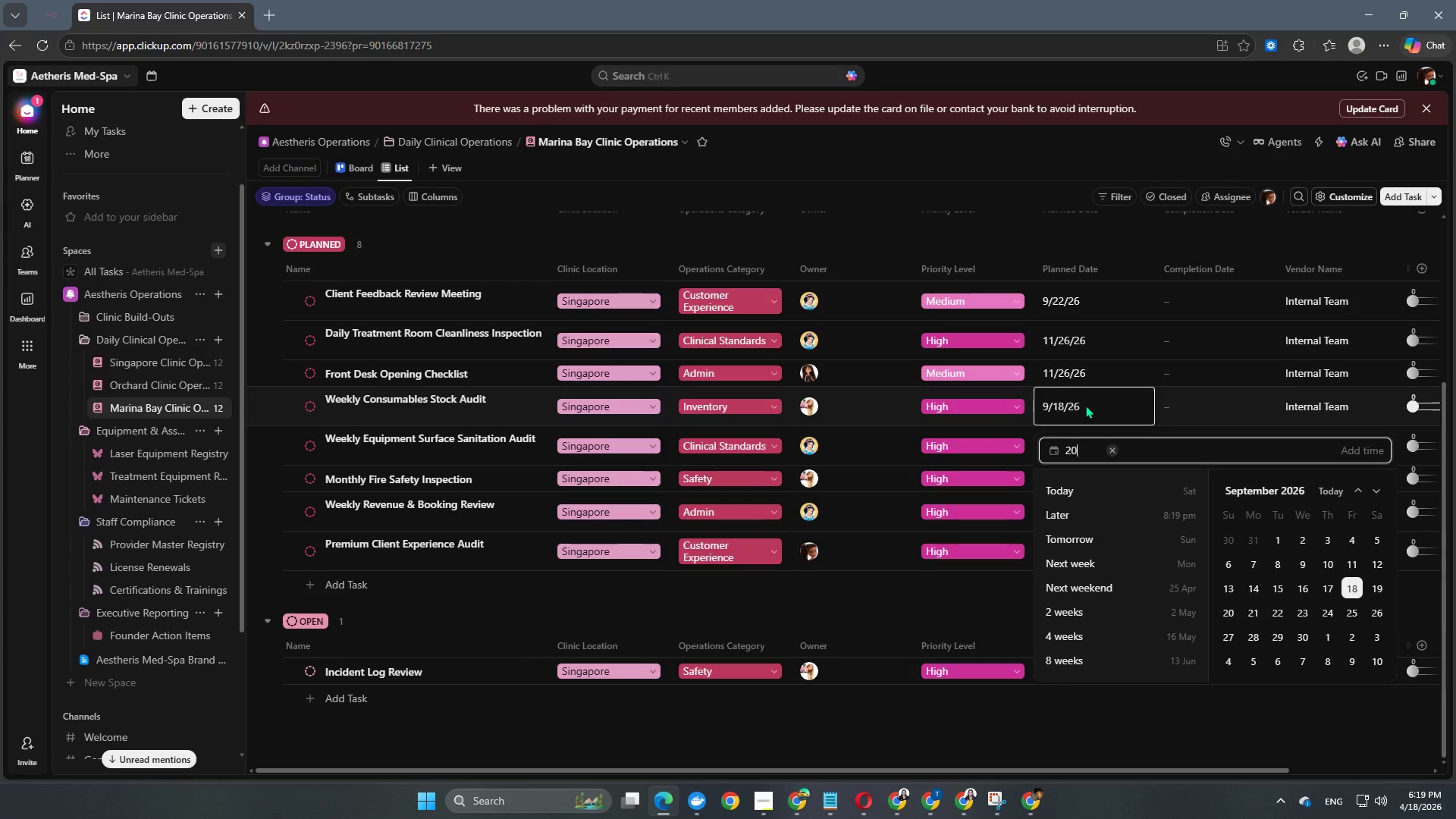 
key(Numpad0)
 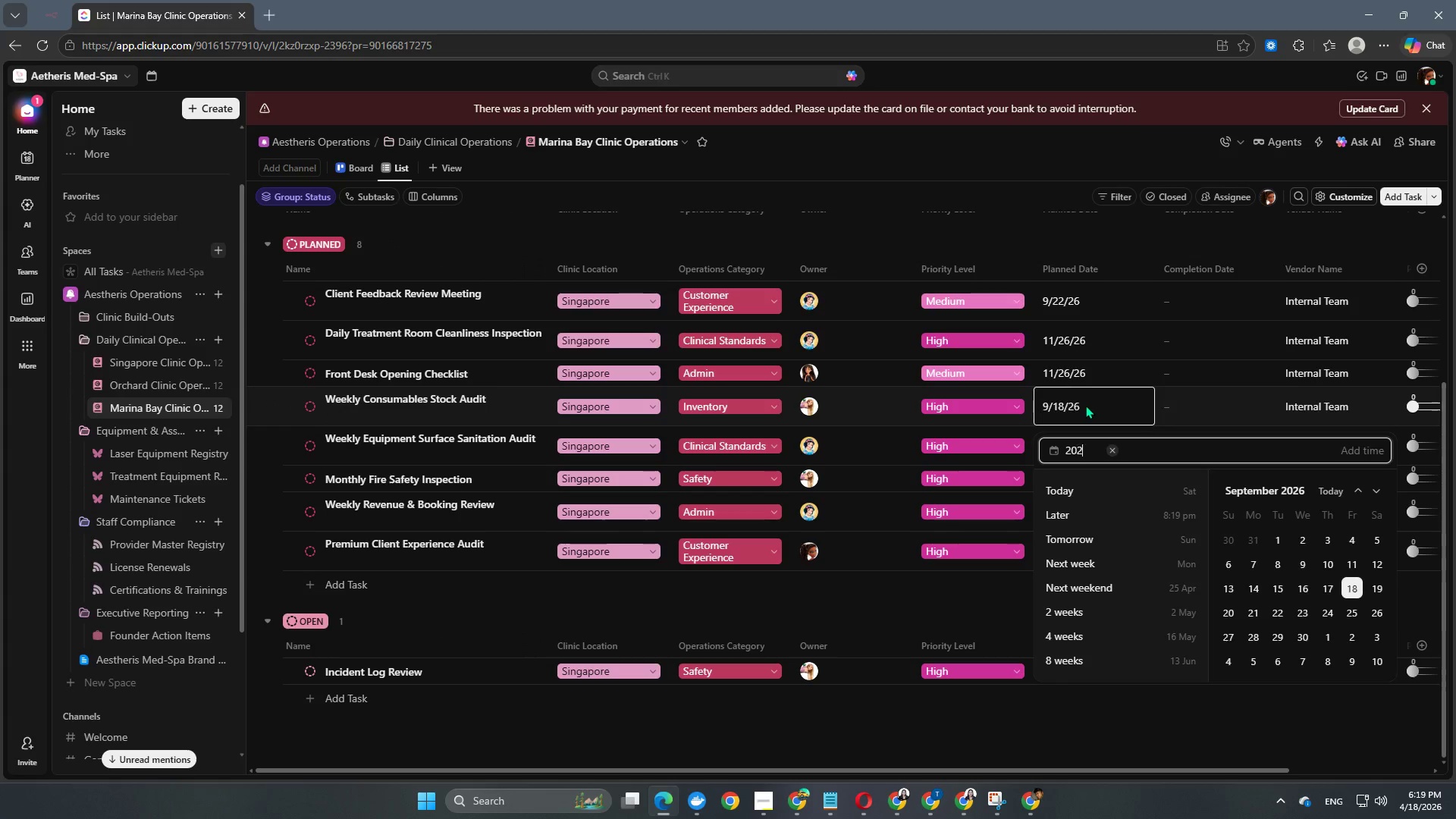 
key(Numpad2)
 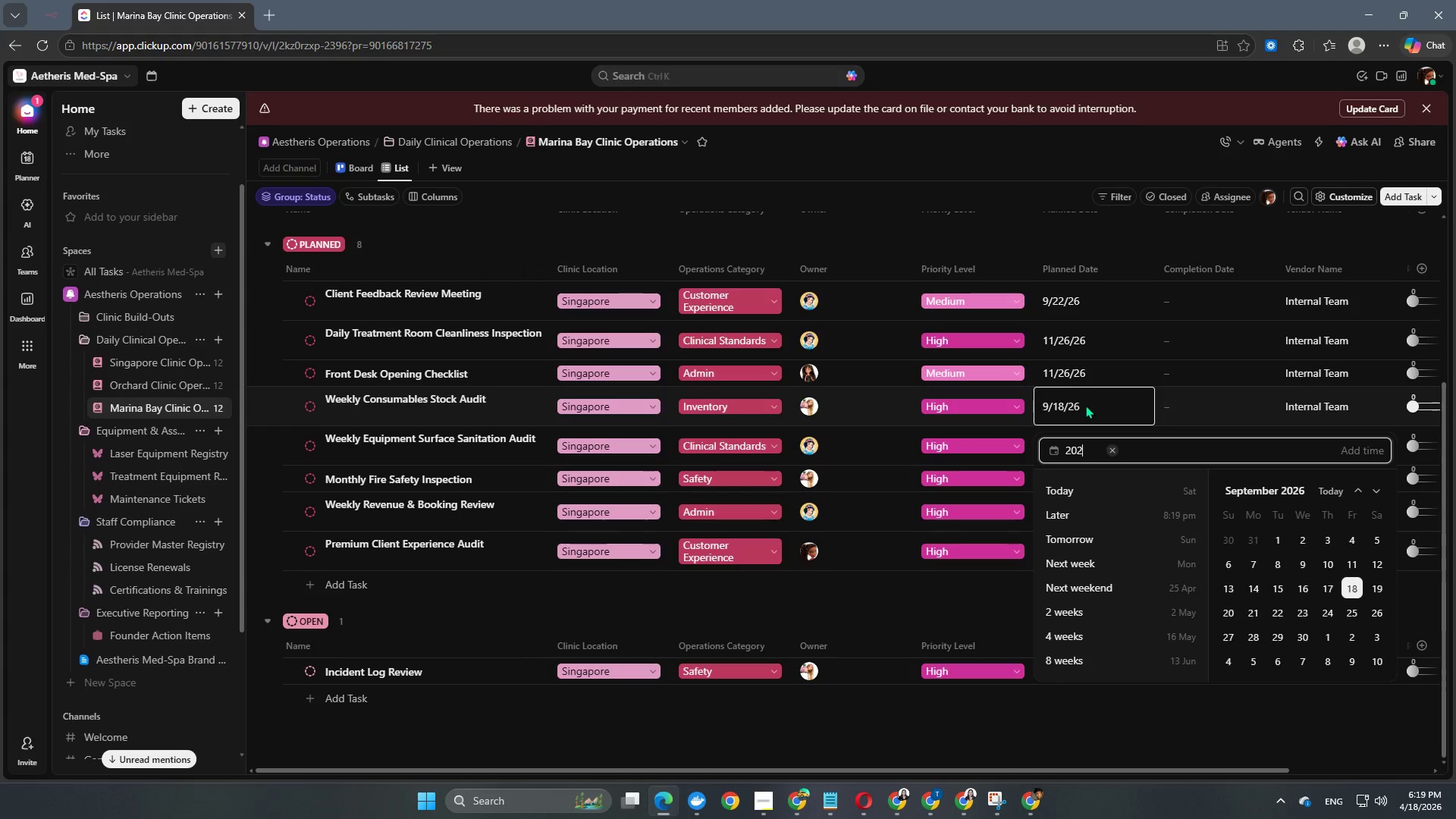 
key(Numpad6)
 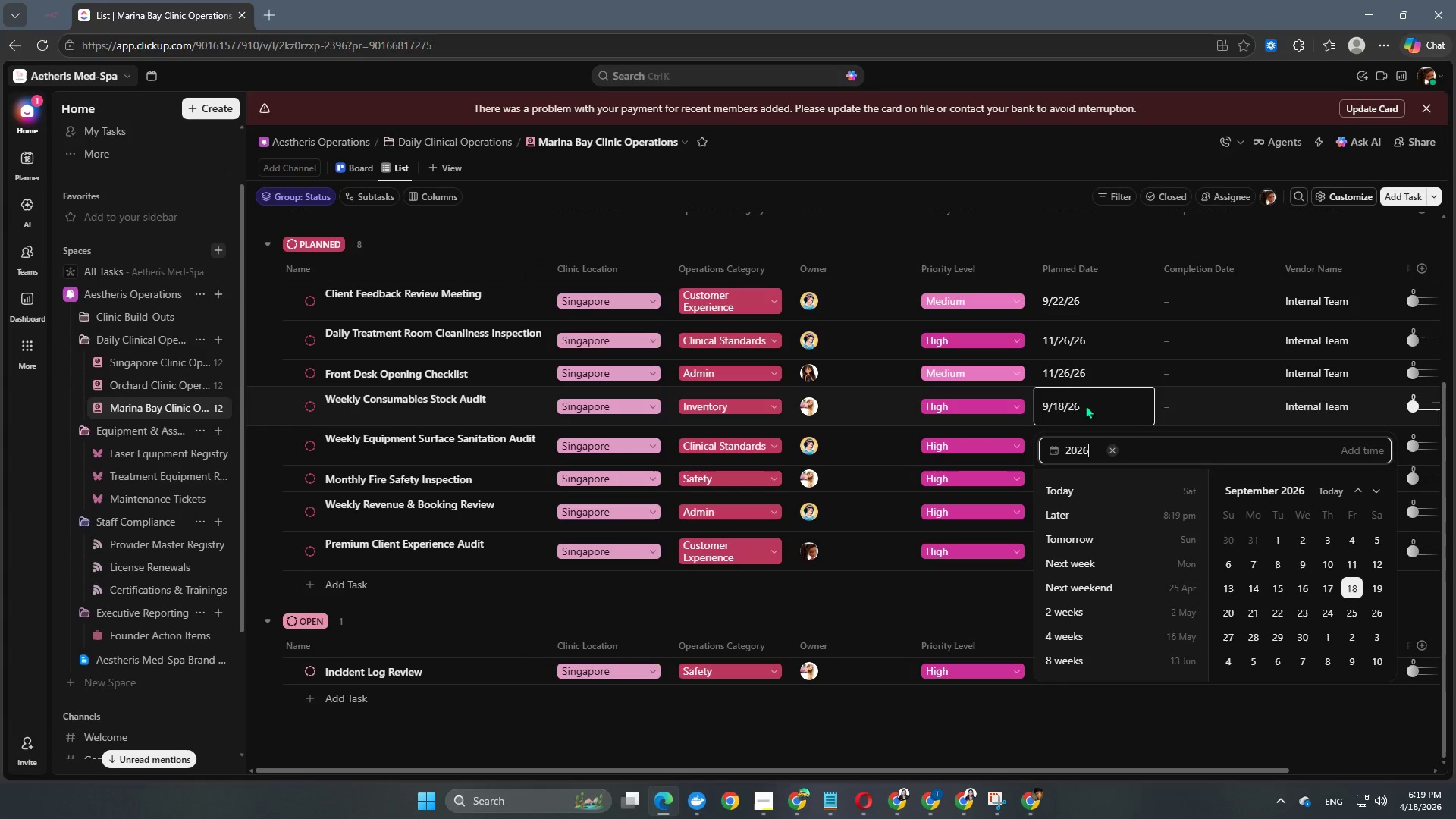 
key(NumpadSubtract)
 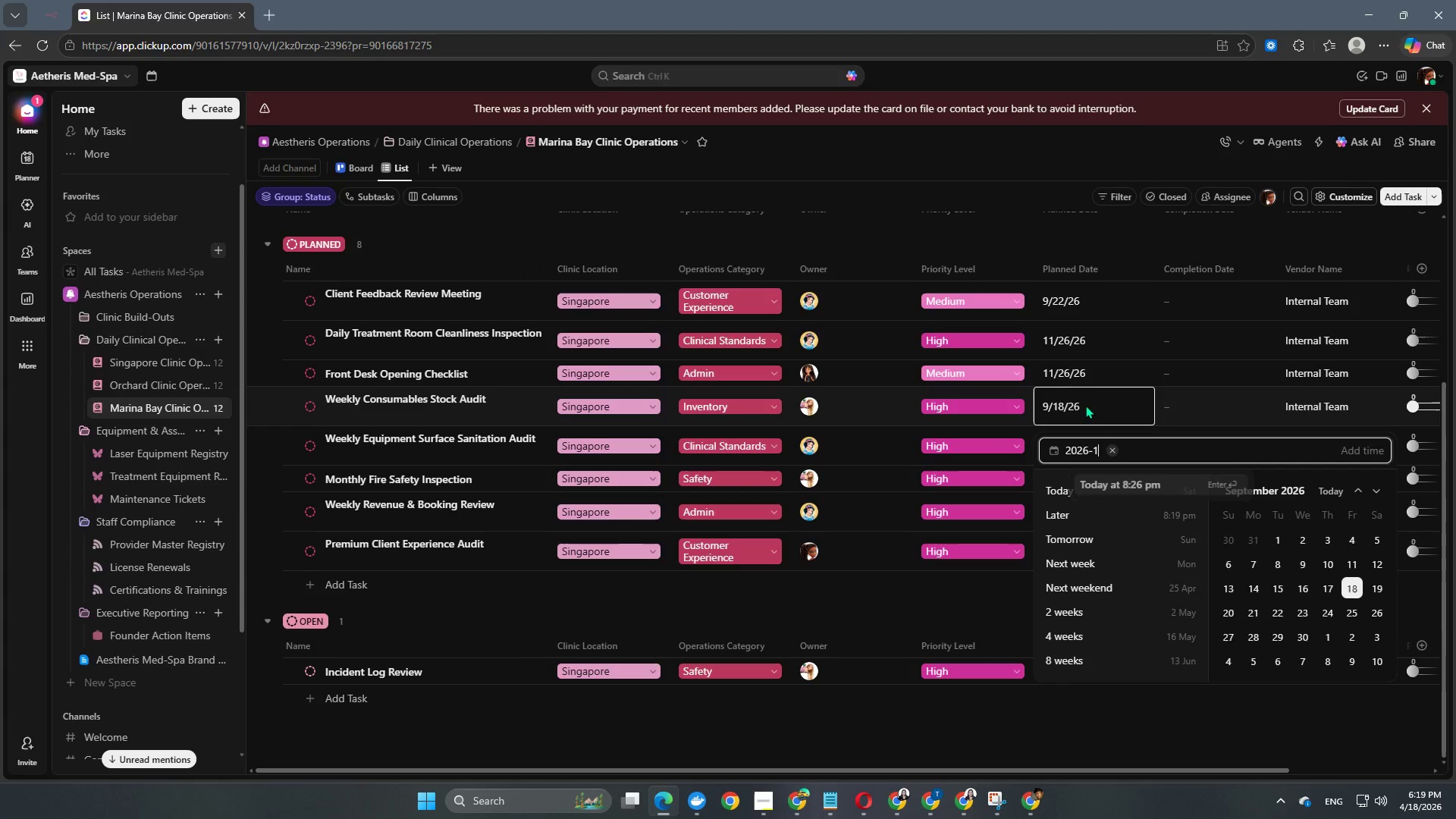 
key(Numpad1)
 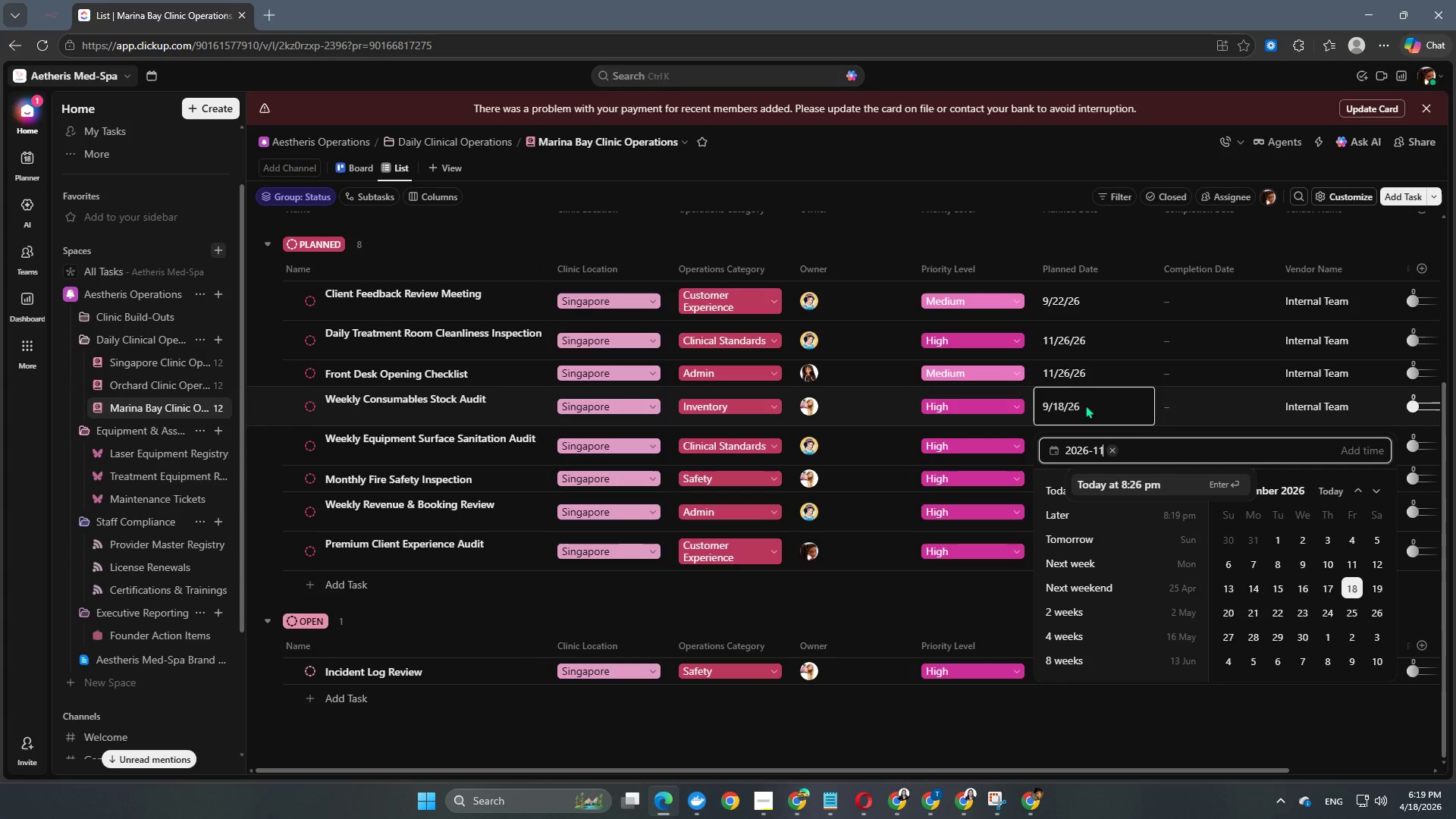 
key(Numpad1)
 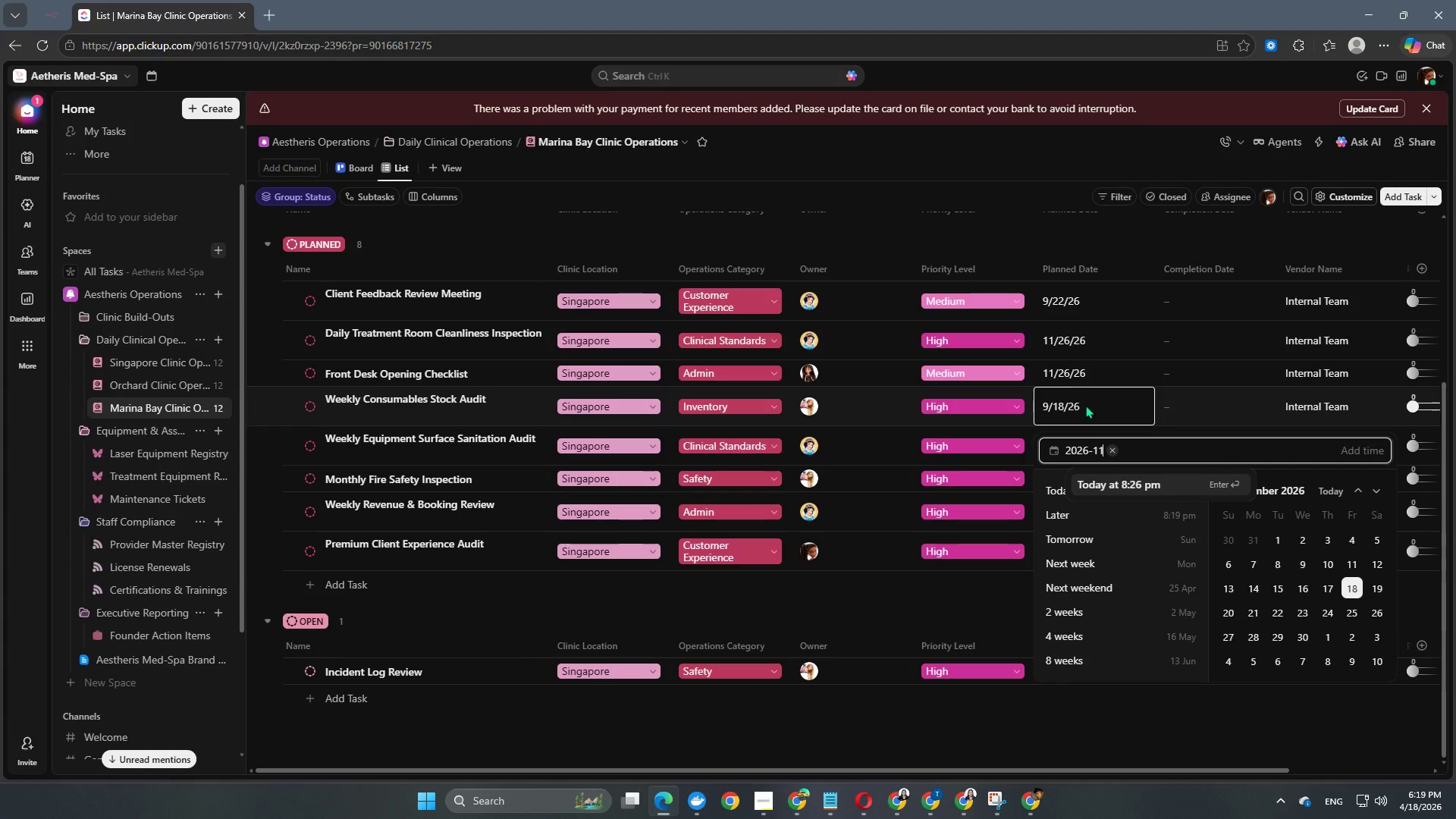 
key(NumpadSubtract)
 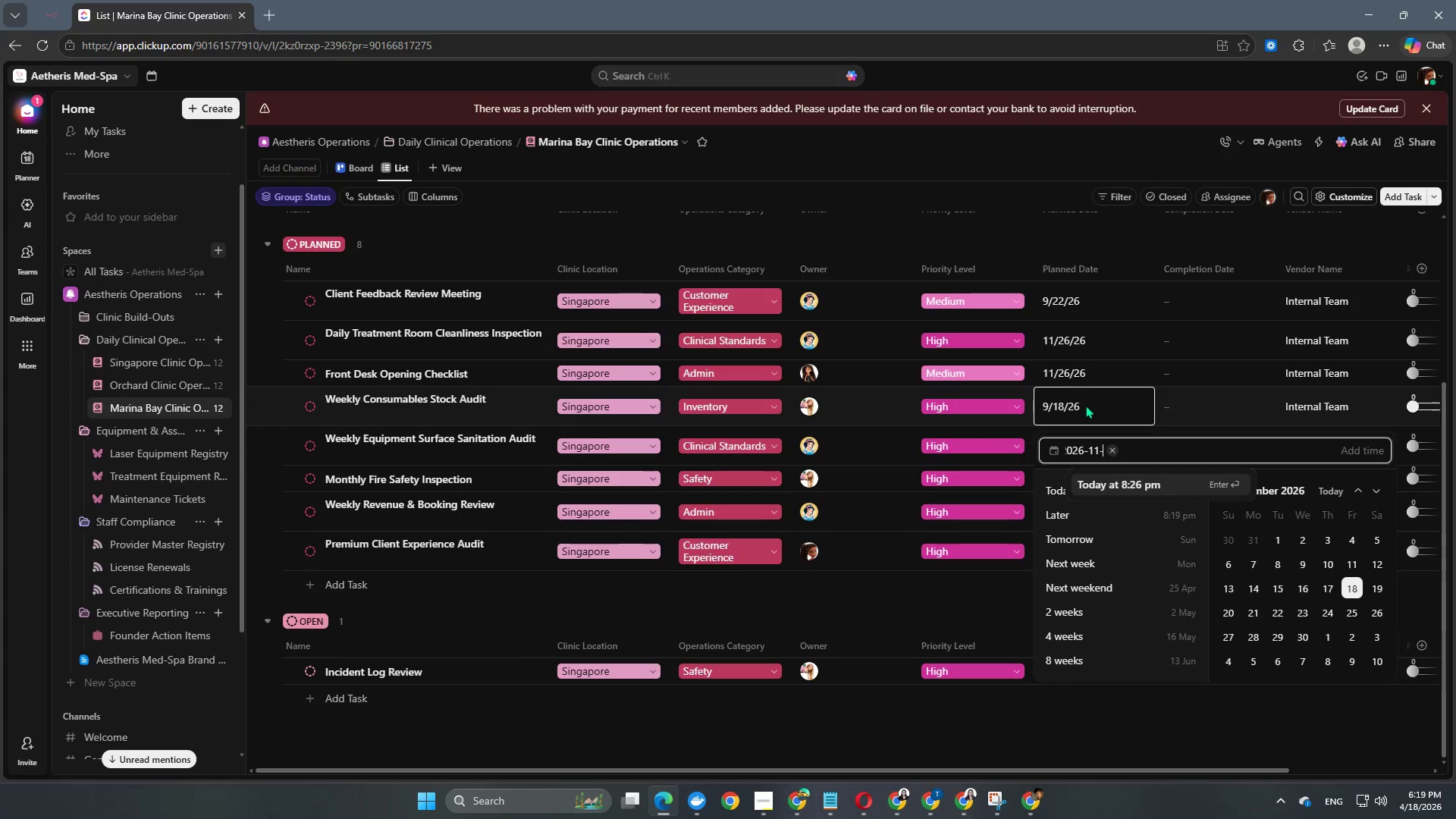 
key(Numpad3)
 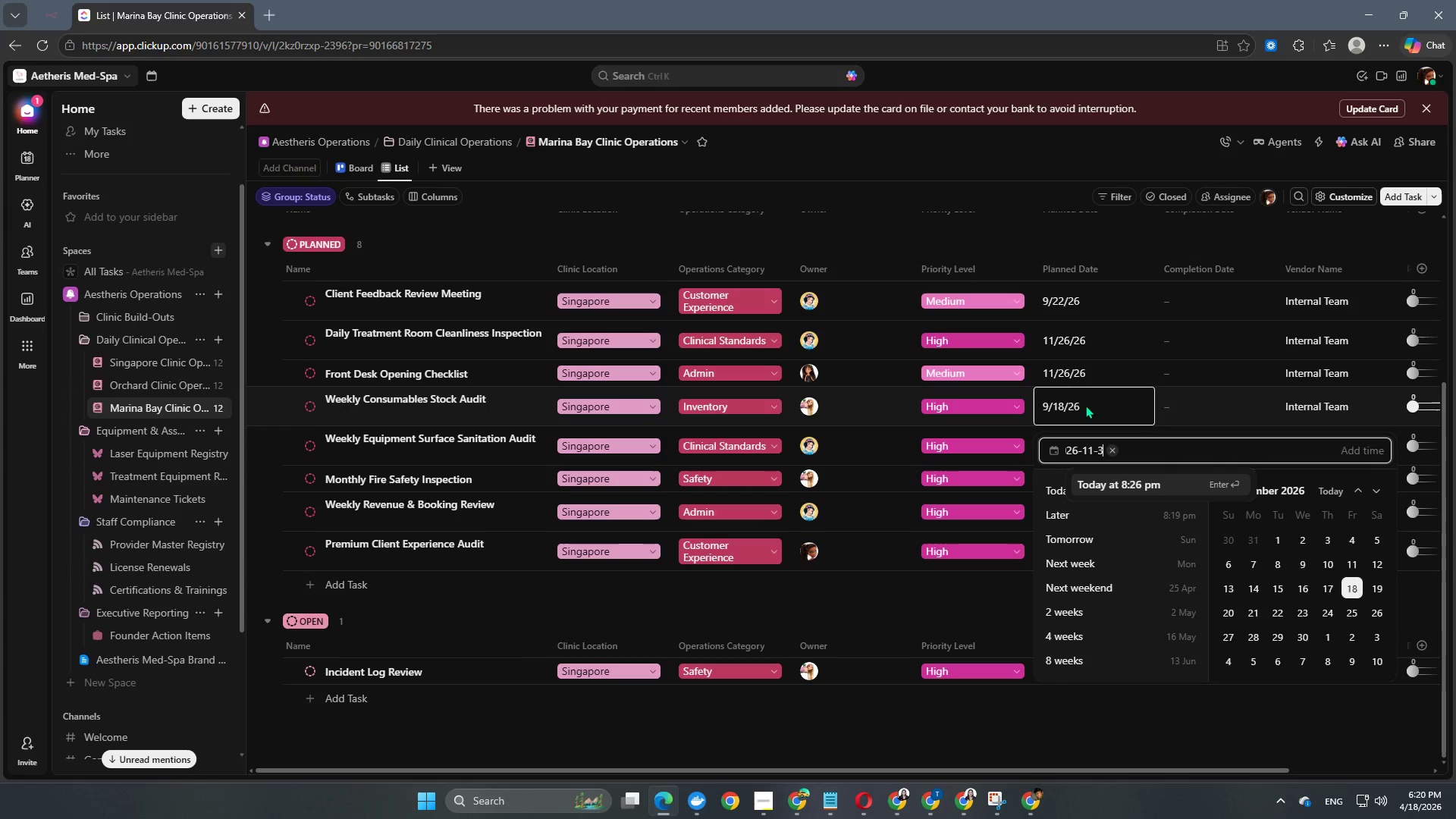 
key(Numpad0)
 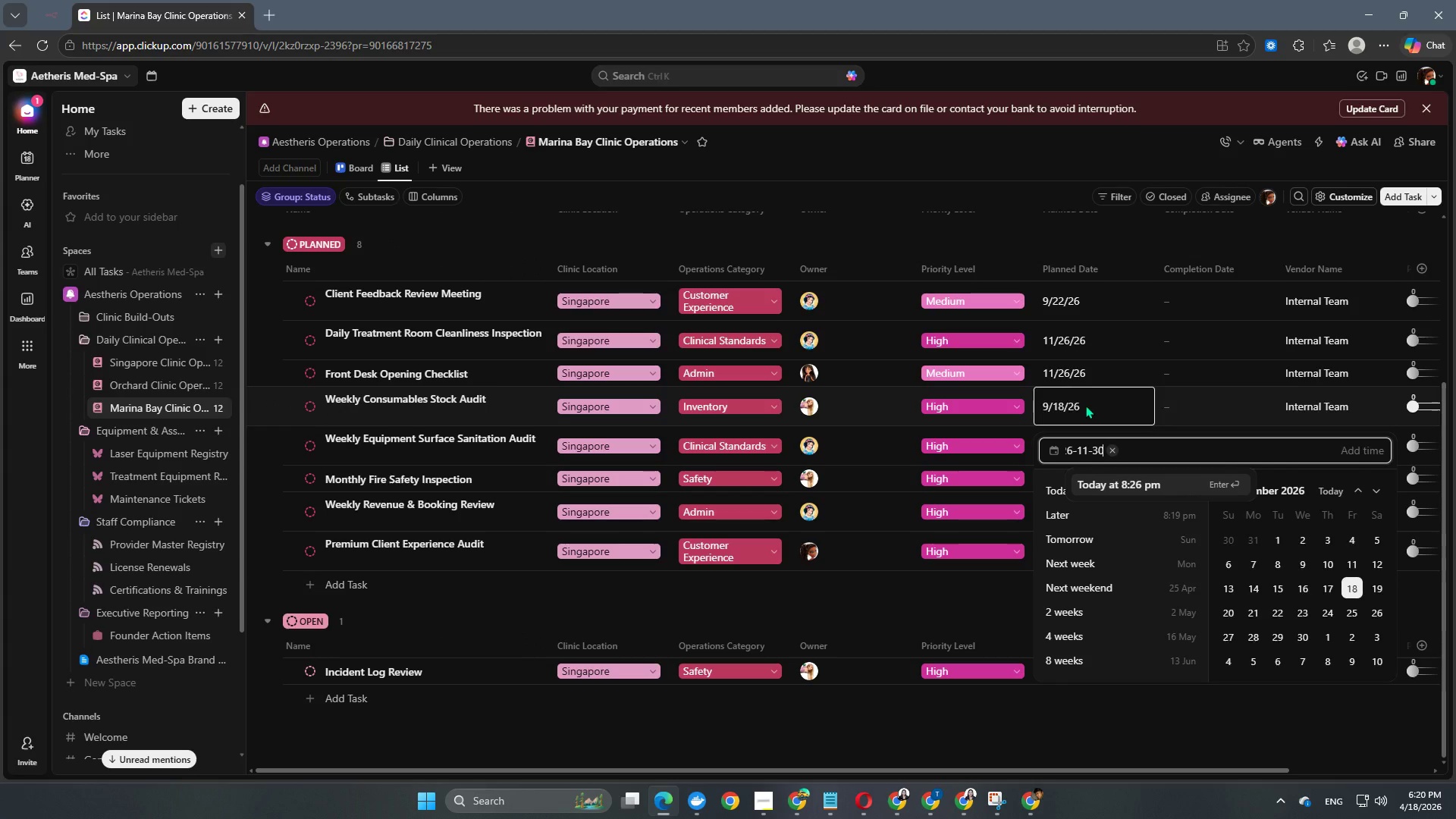 
key(NumpadEnter)
 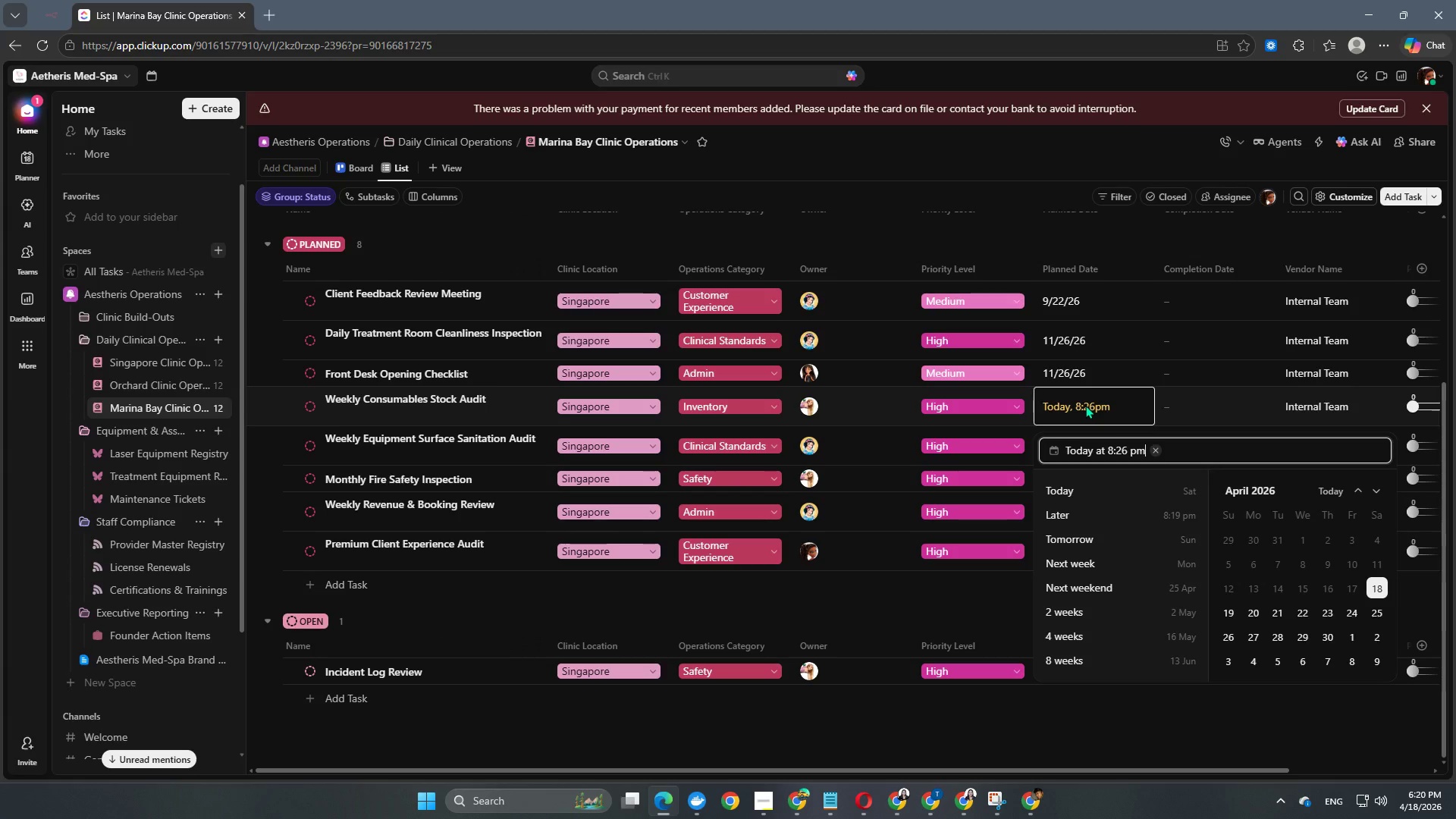 
key(Control+ControlLeft)
 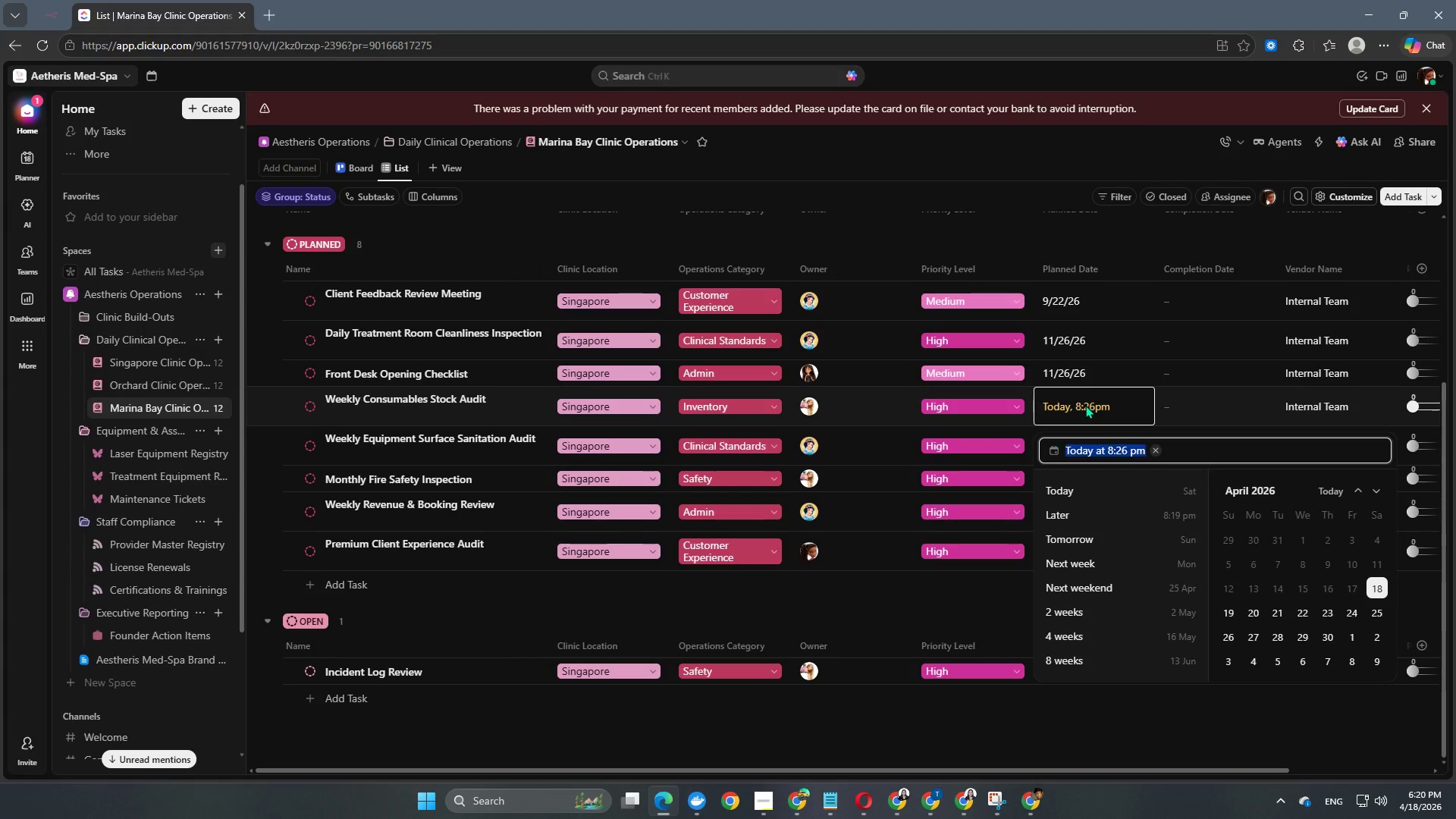 
key(Control+A)
 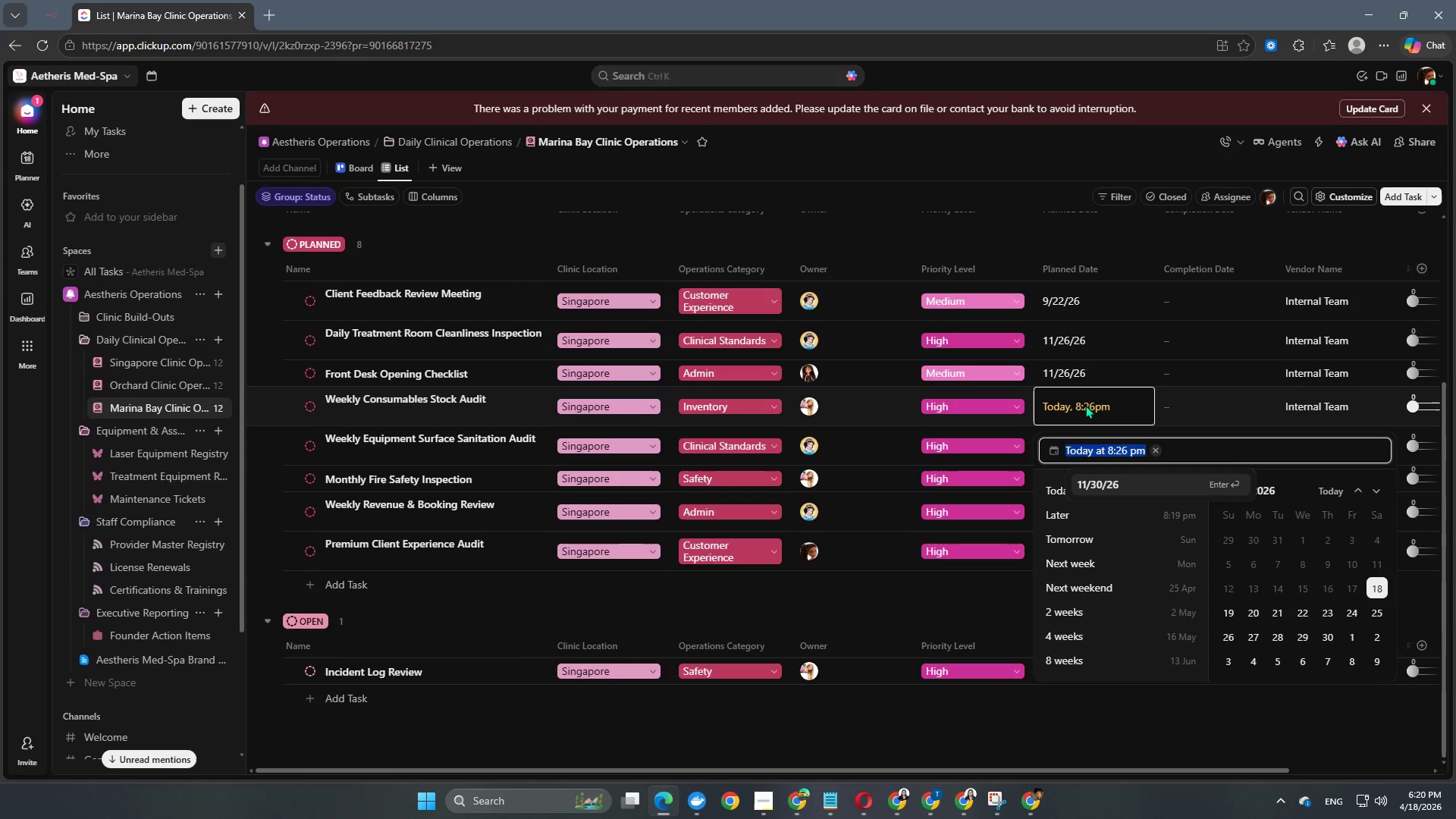 
key(Numpad2)
 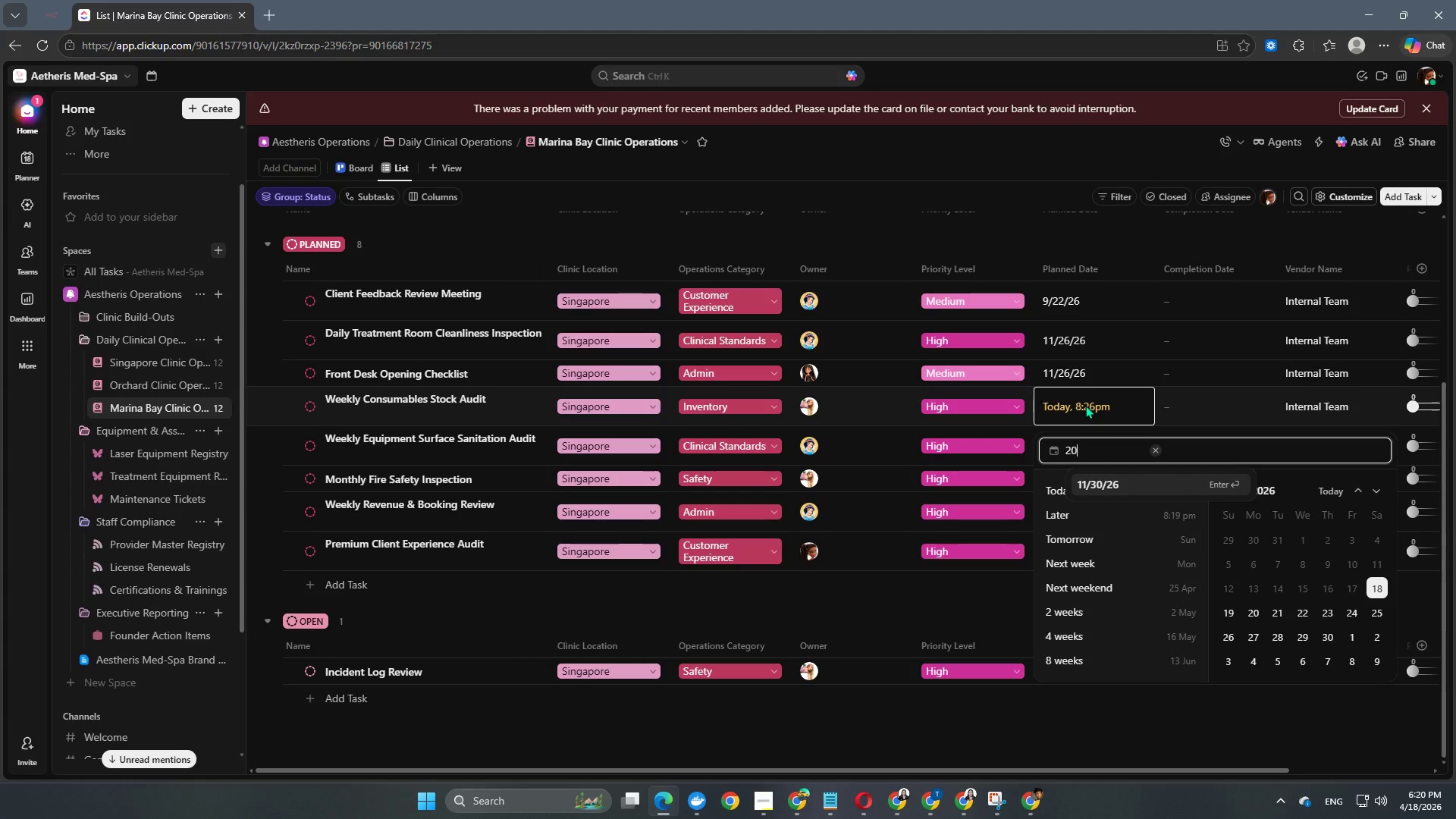 
key(Numpad0)
 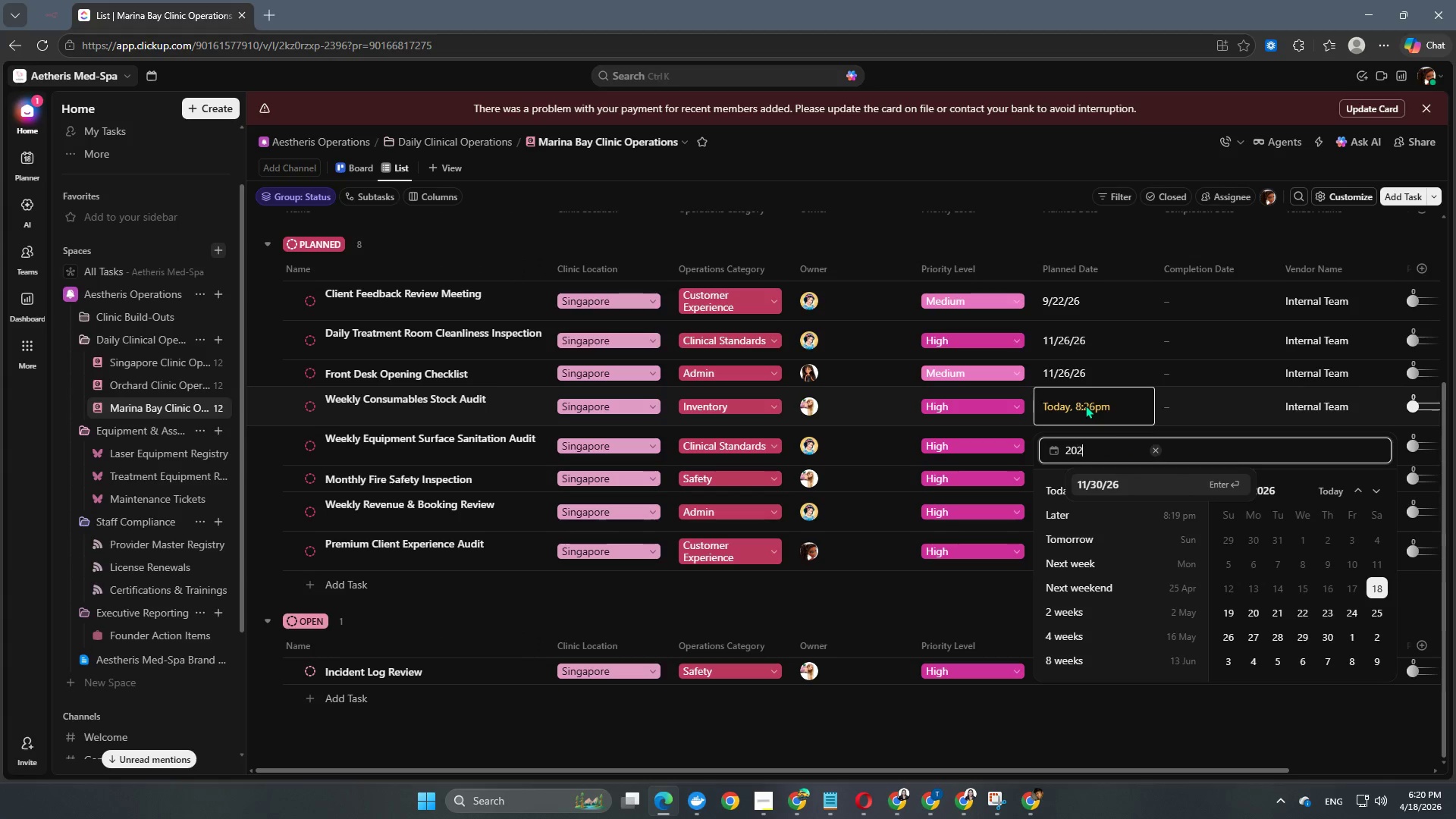 
key(Numpad2)
 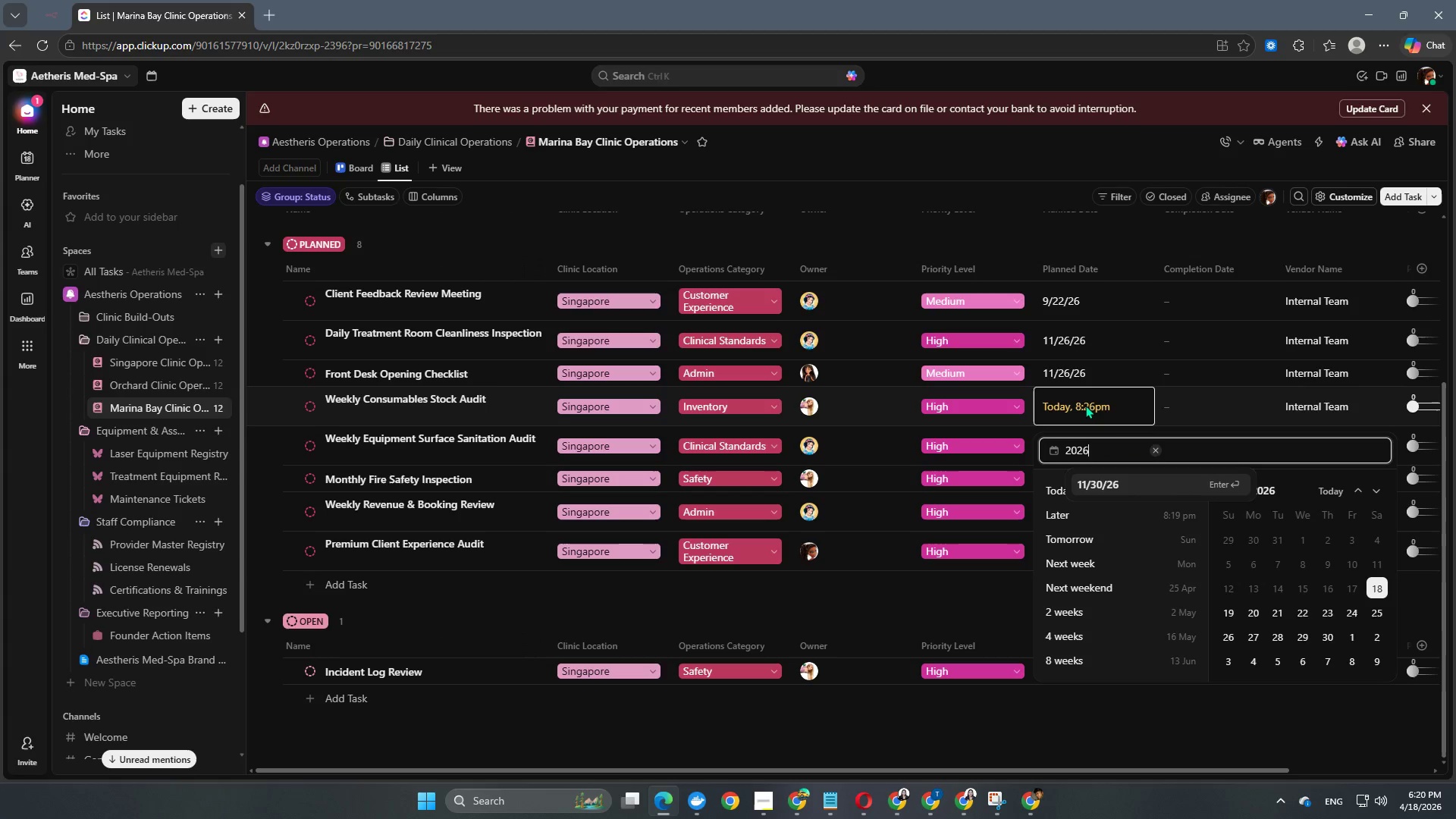 
key(Numpad6)
 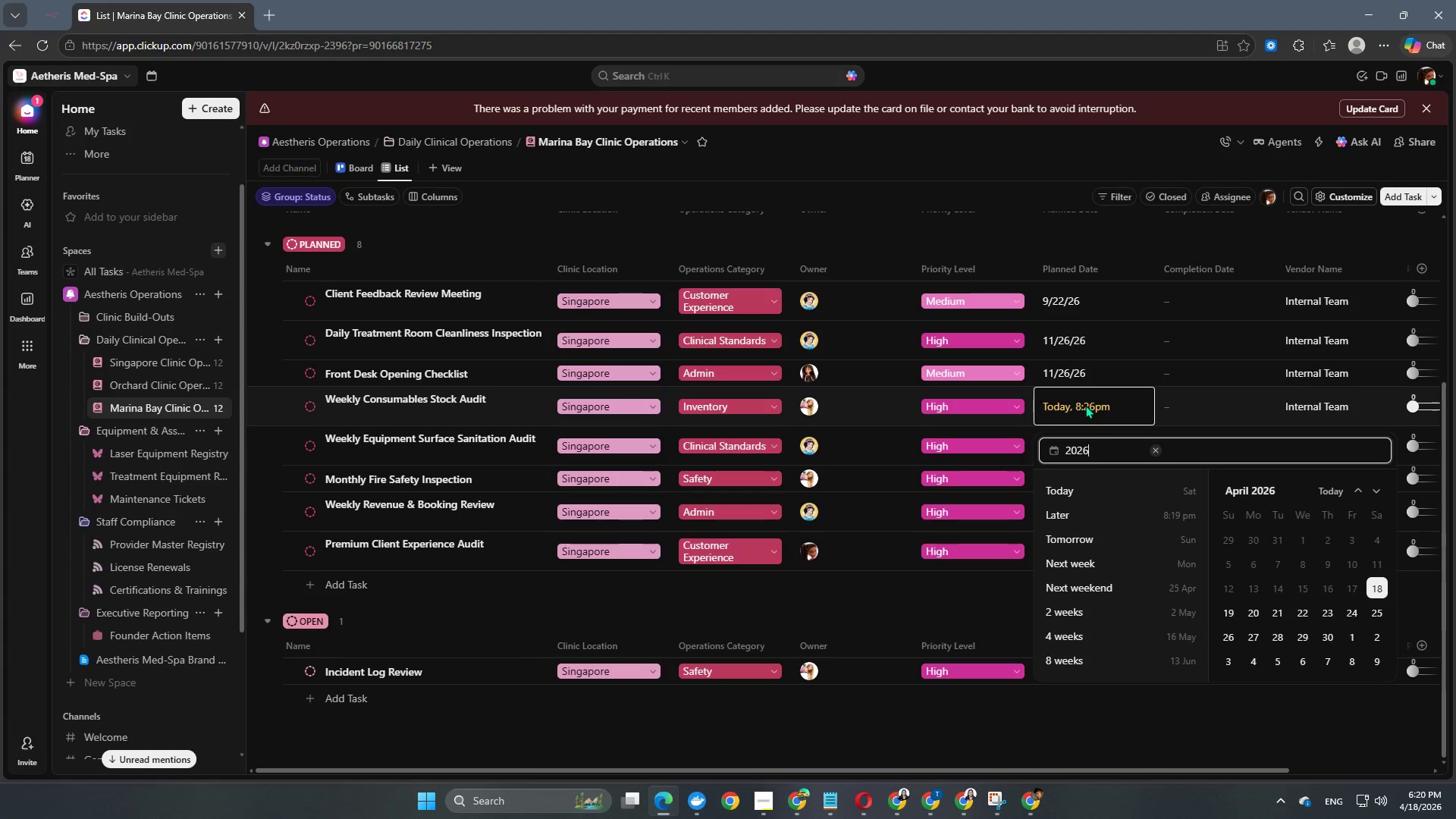 
key(NumpadSubtract)
 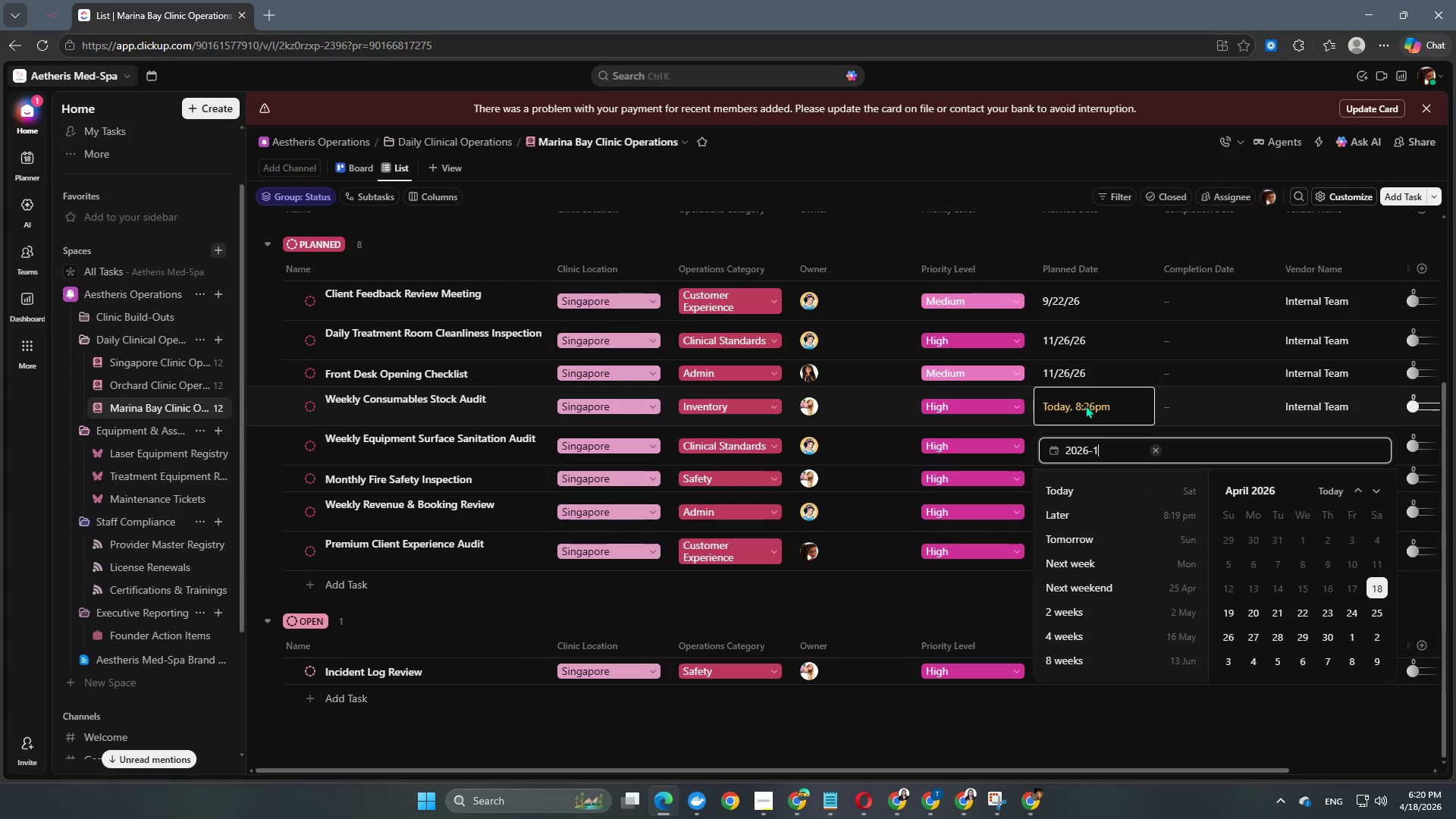 
key(Numpad1)
 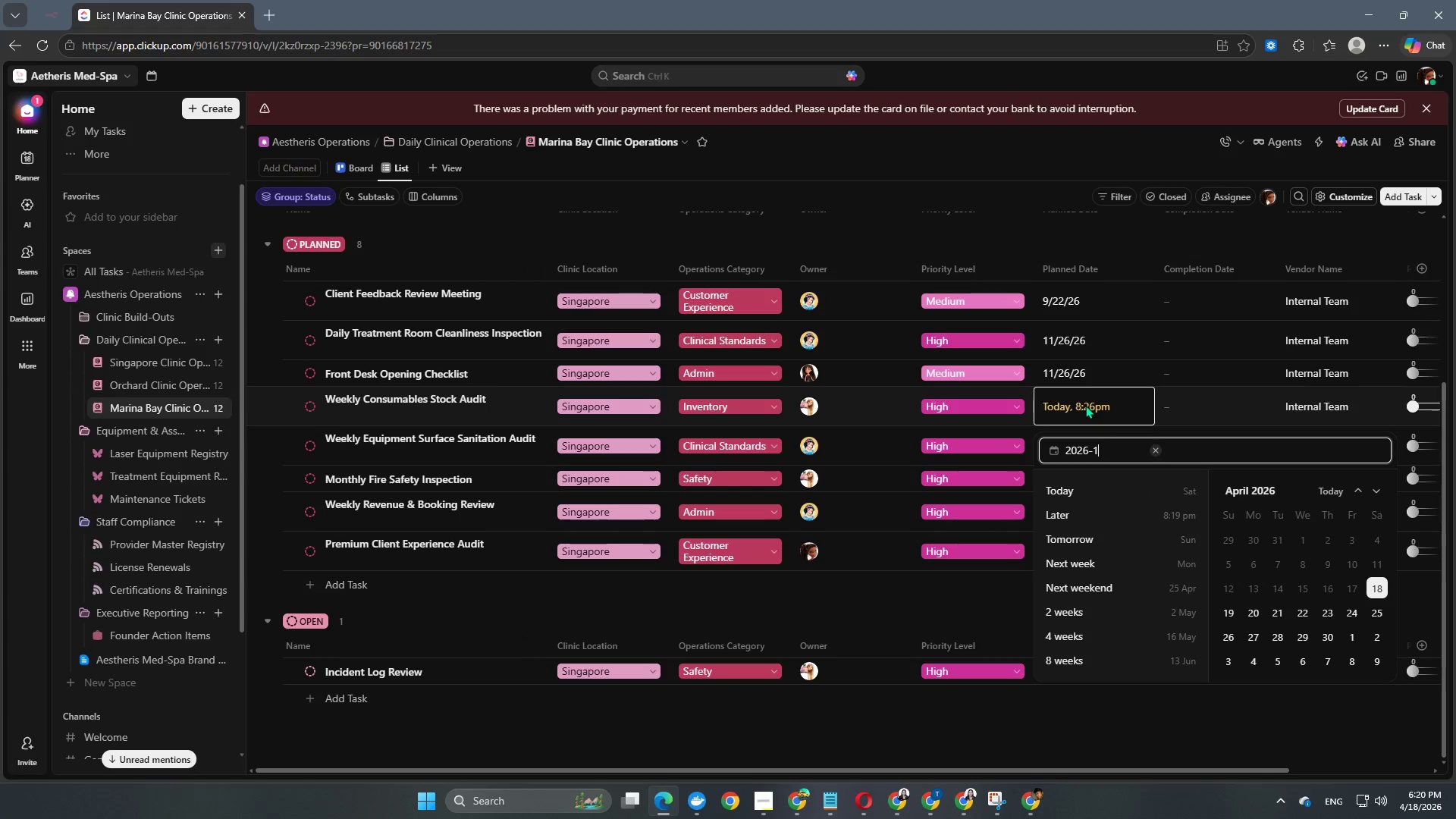 
key(Numpad1)
 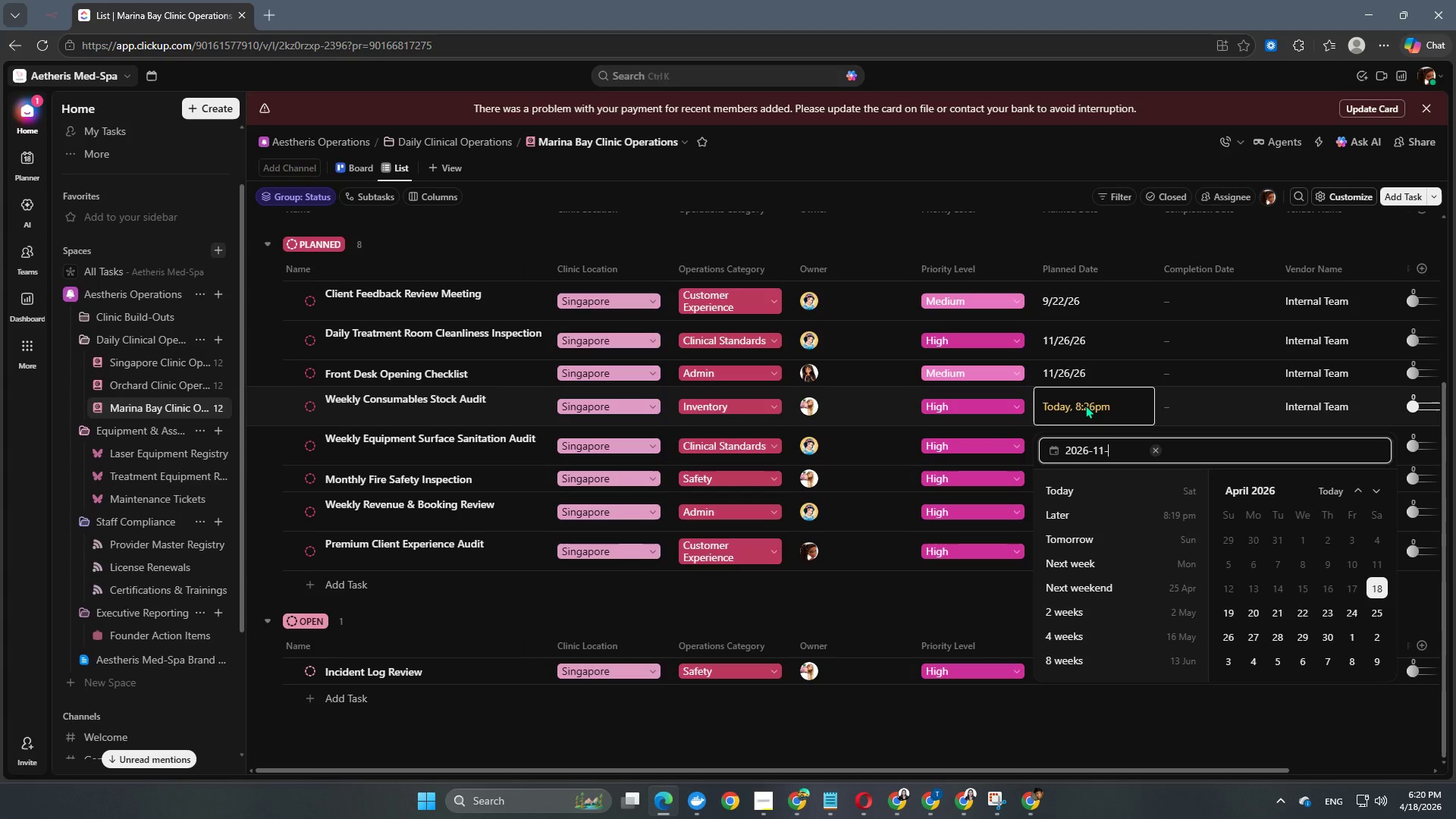 
key(NumpadSubtract)
 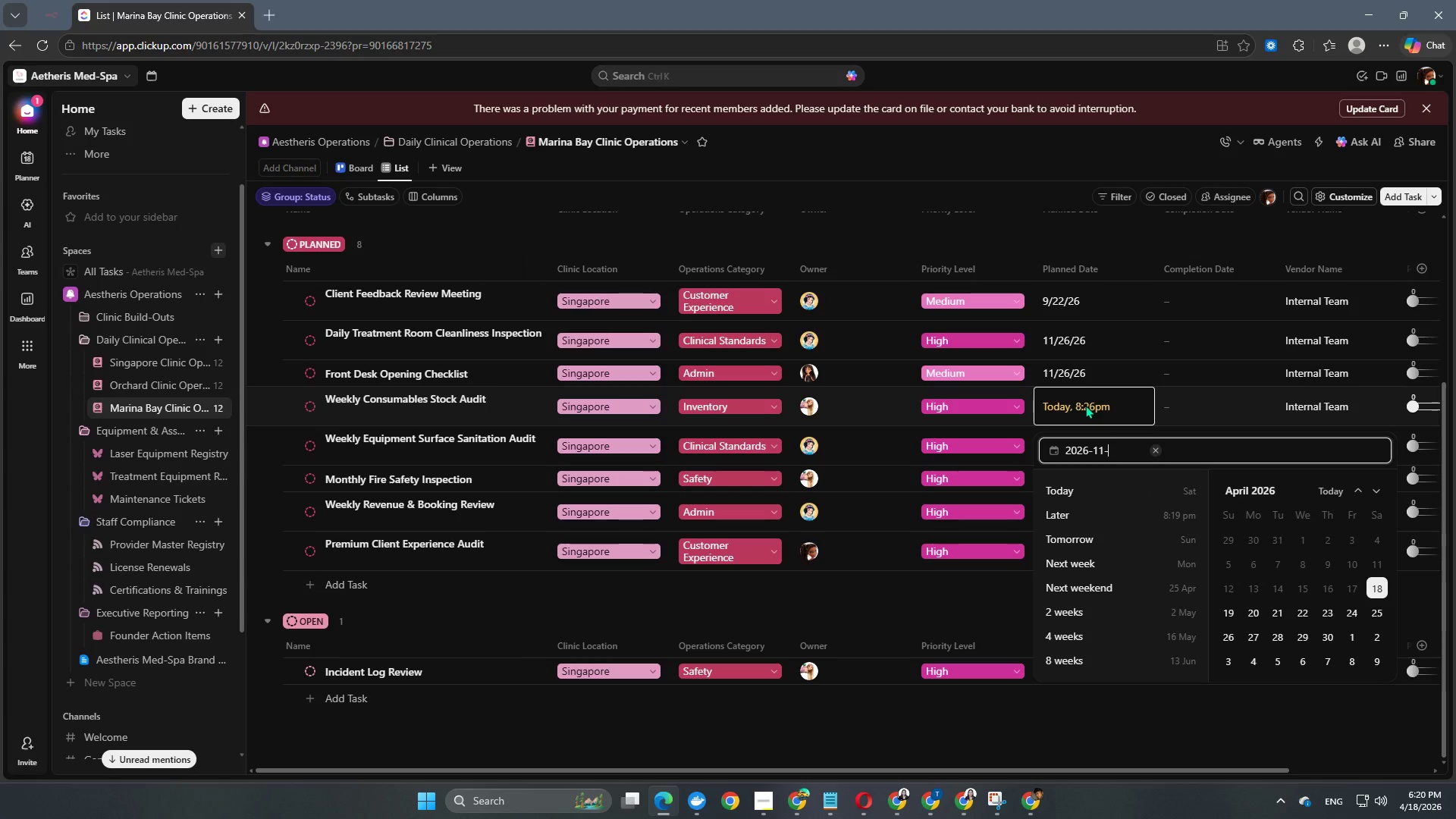 
key(Numpad3)
 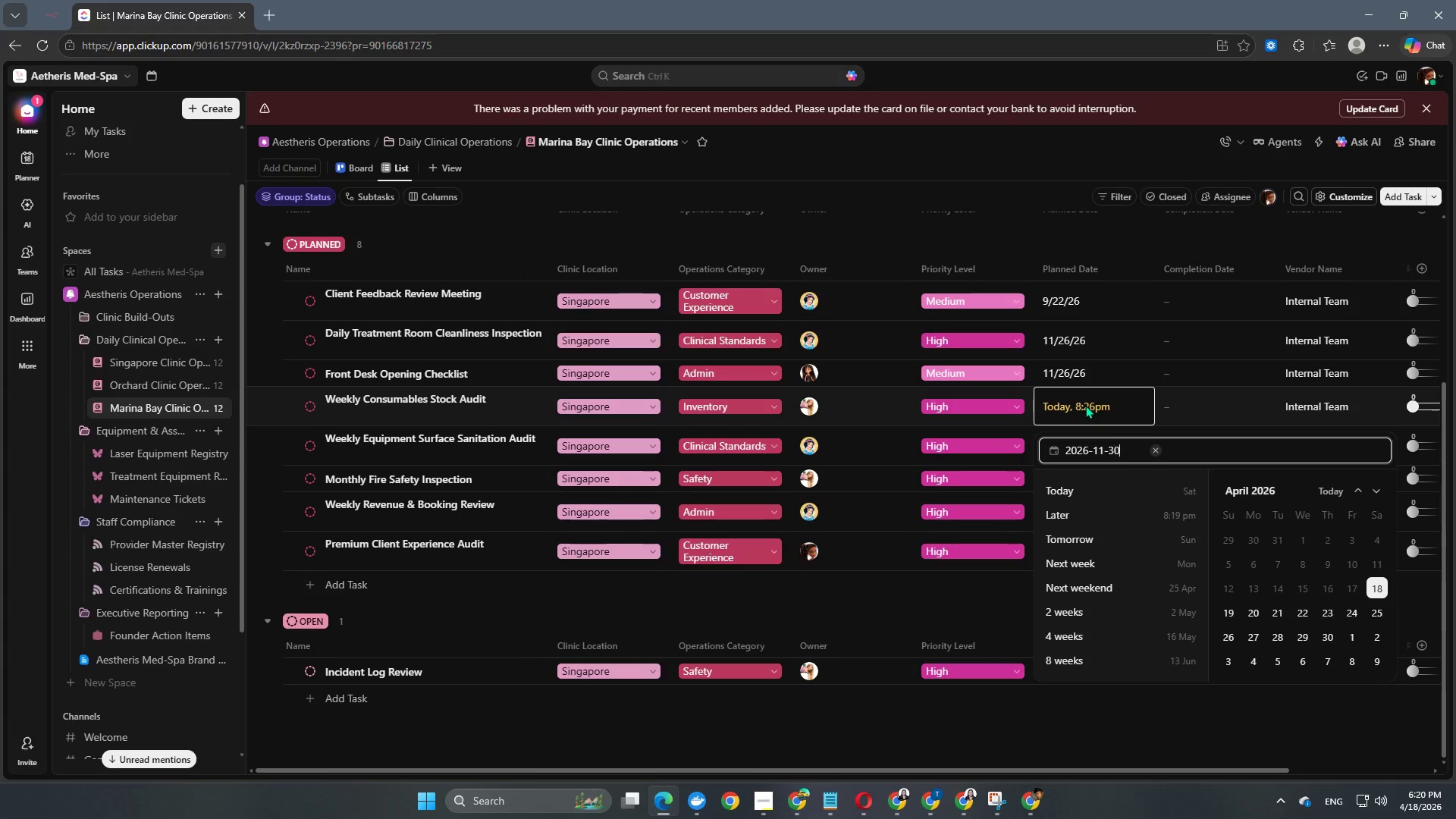 
key(Numpad0)
 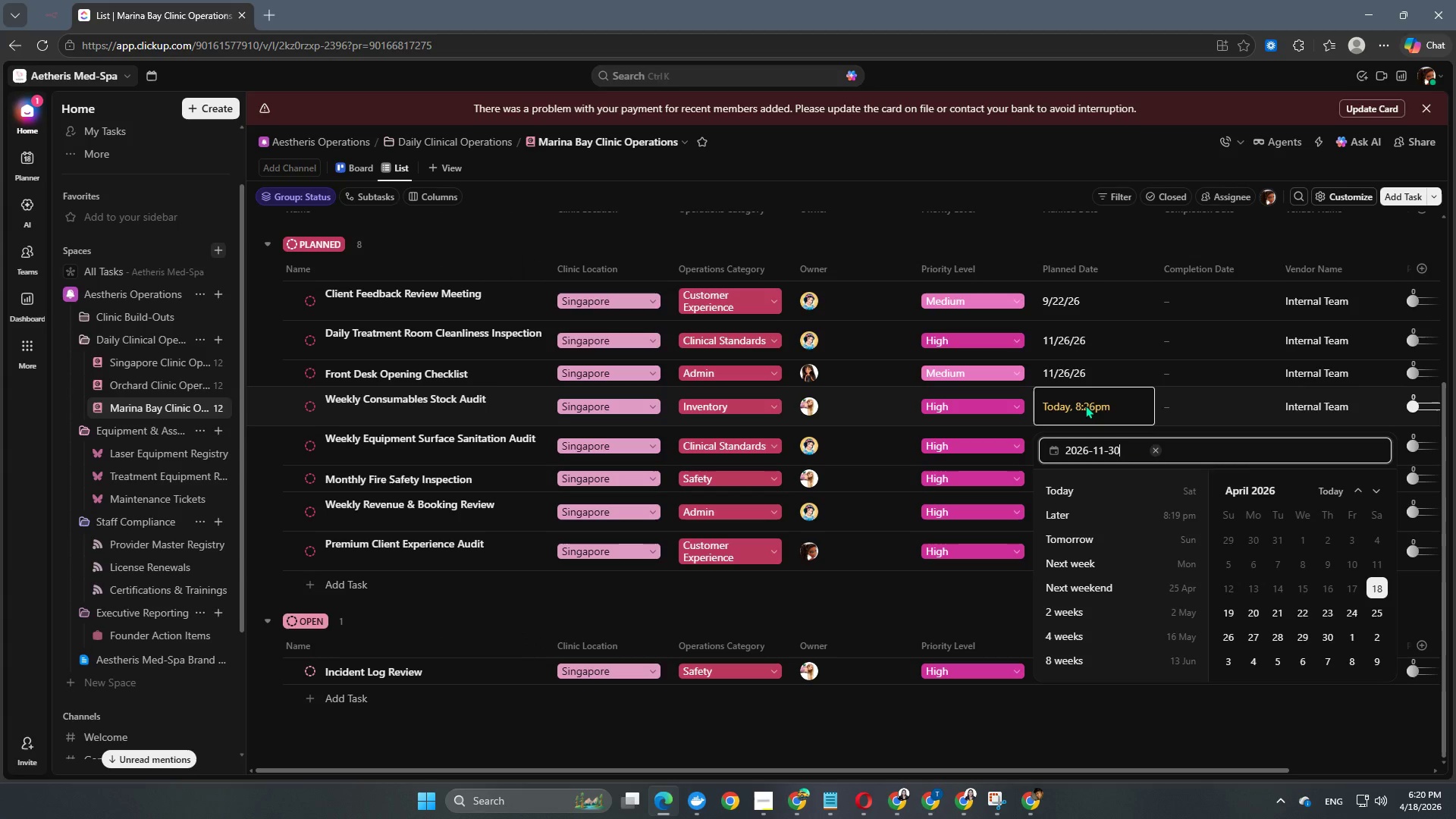 
key(NumpadEnter)
 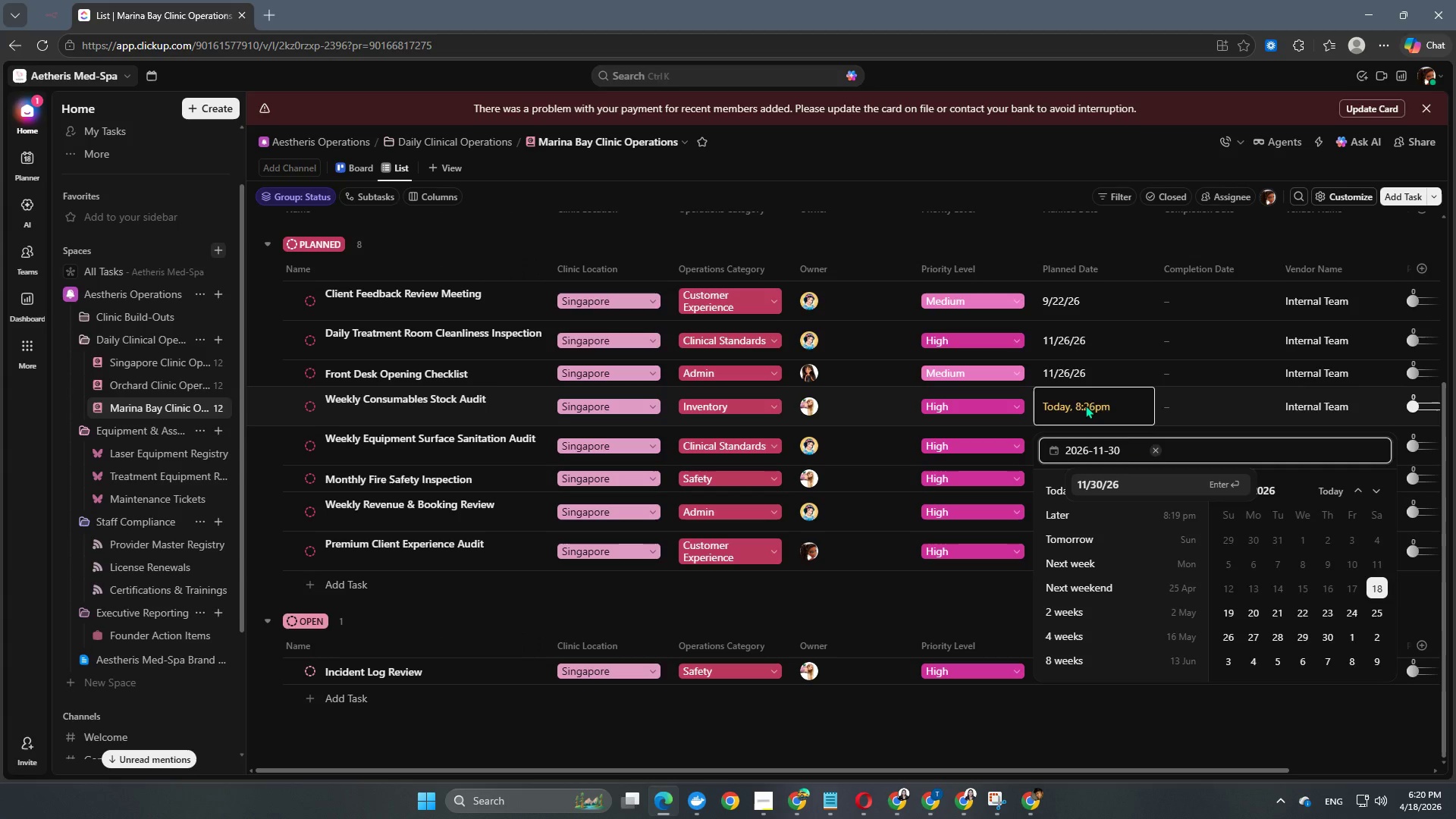 
key(NumpadEnter)
 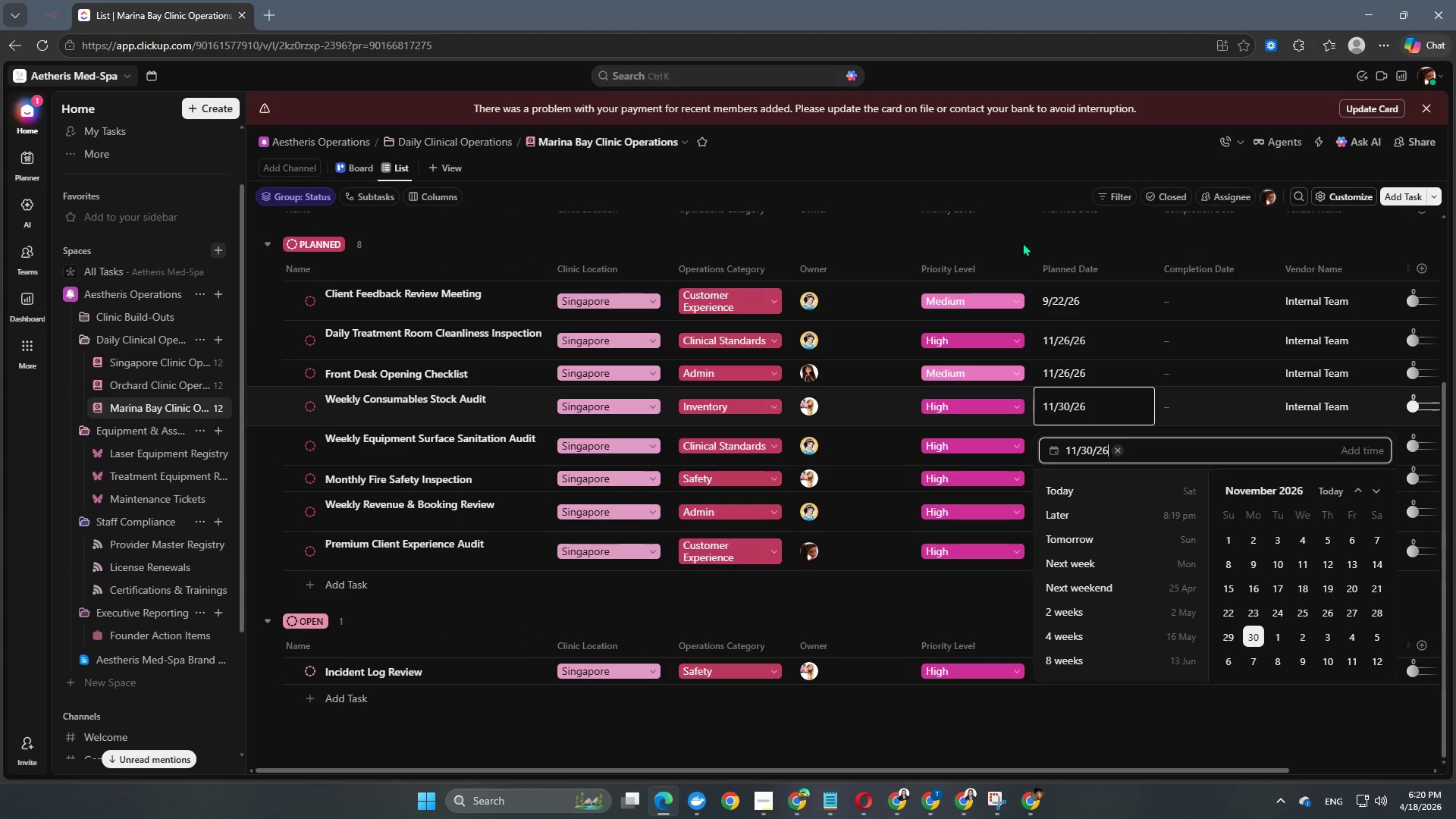 
double_click([1022, 243])
 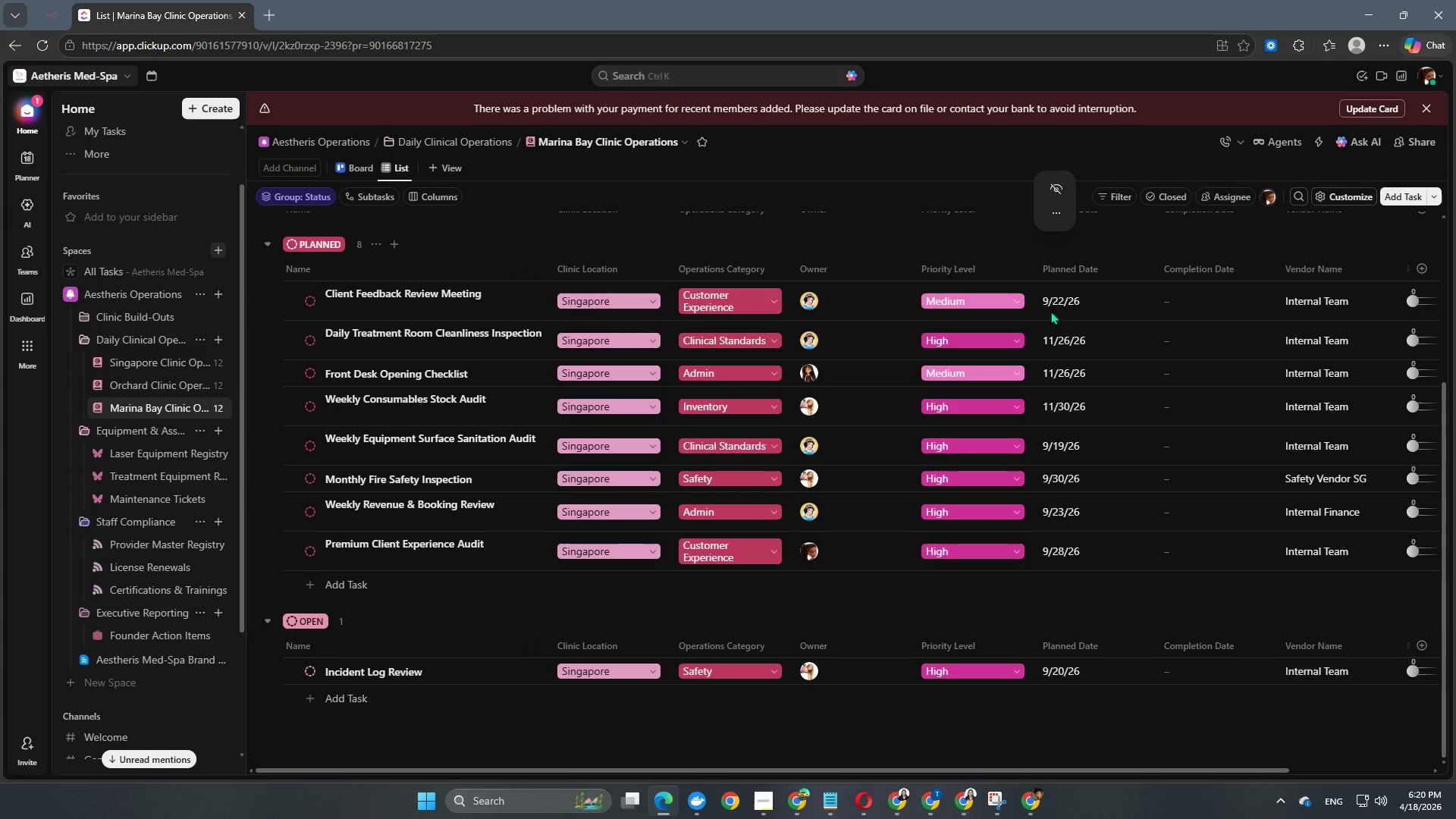 
mouse_move([1076, 394])
 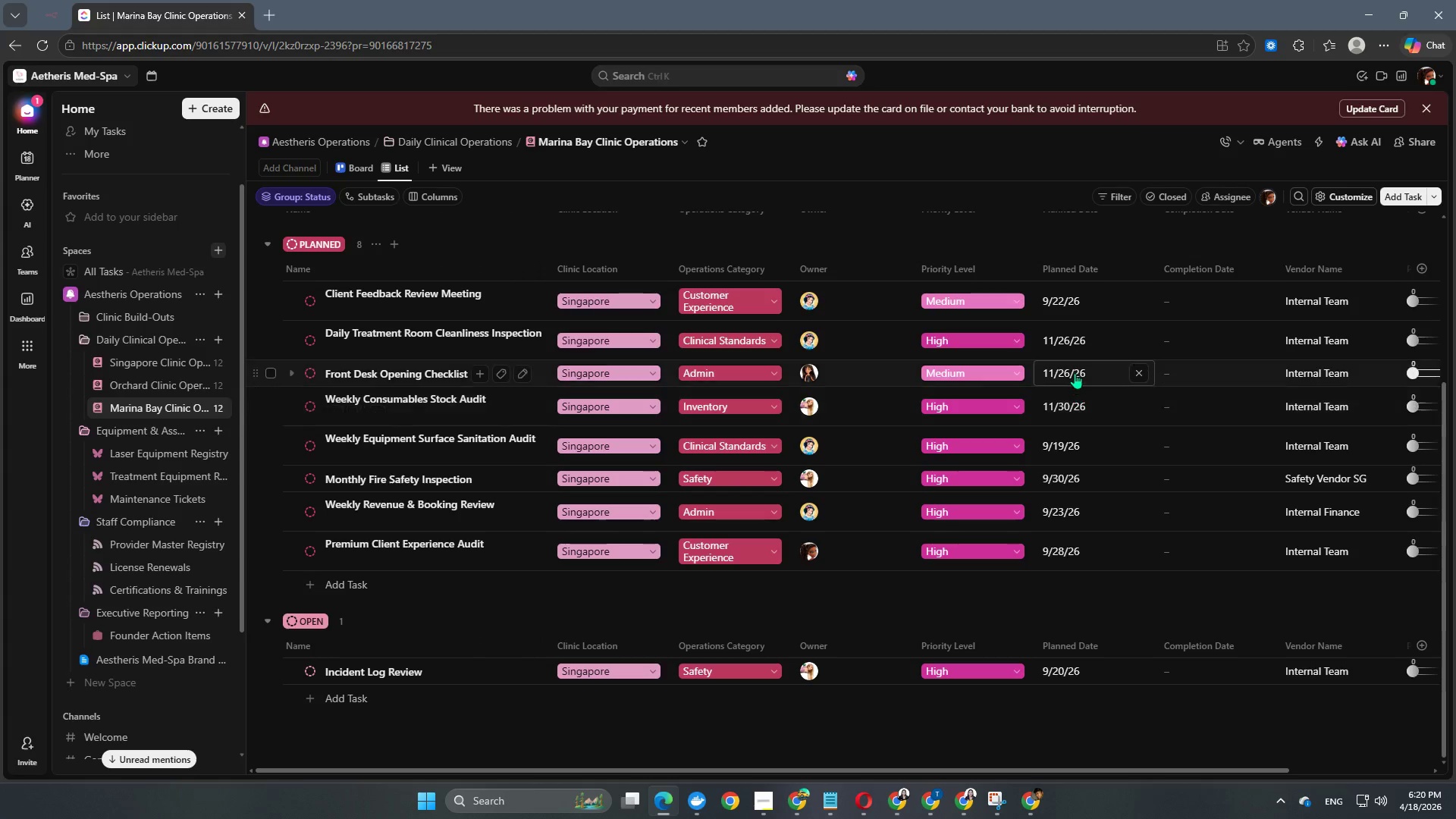 
mouse_move([1026, 342])
 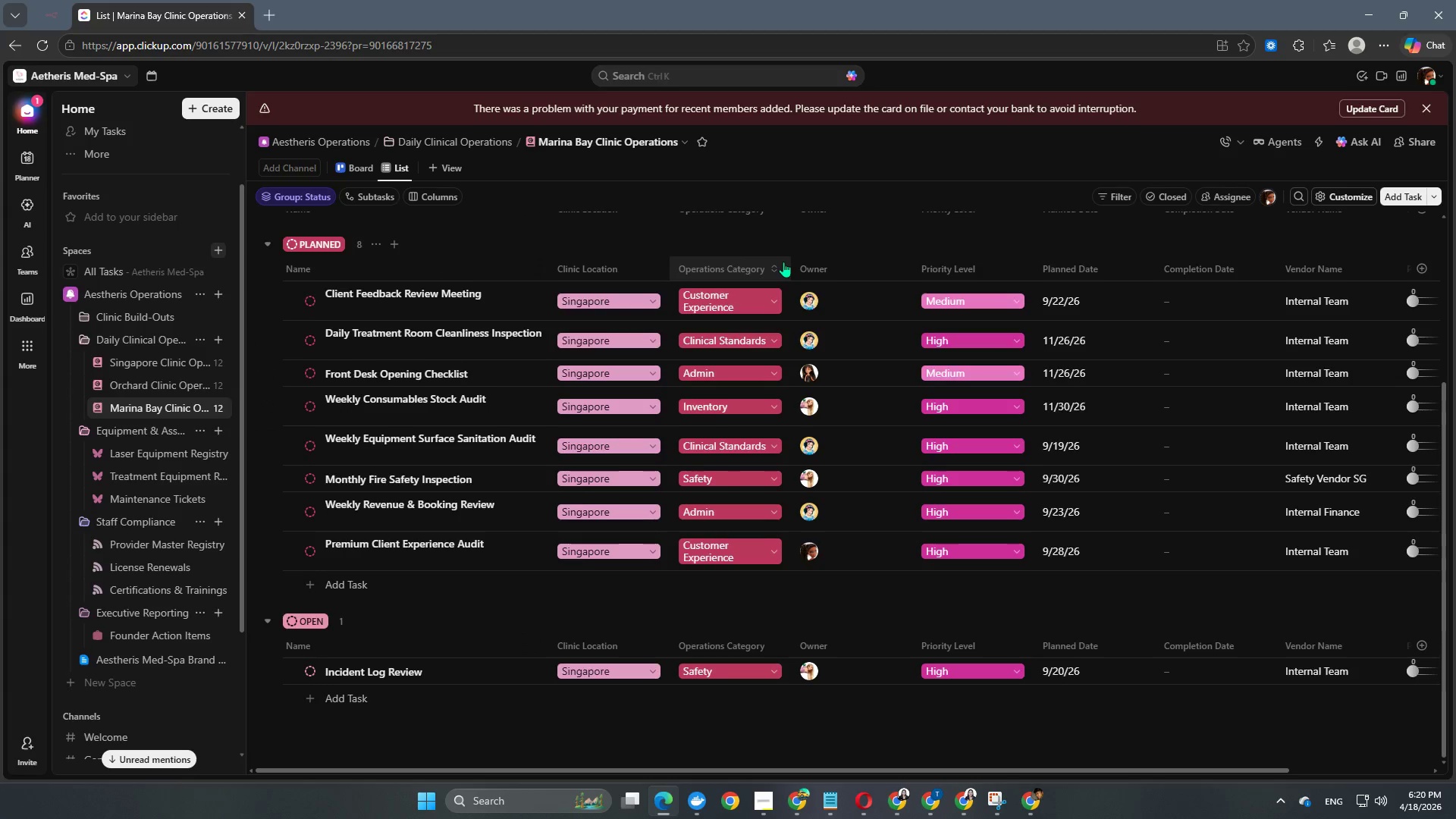 
scroll: coordinate [761, 274], scroll_direction: up, amount: 9.0
 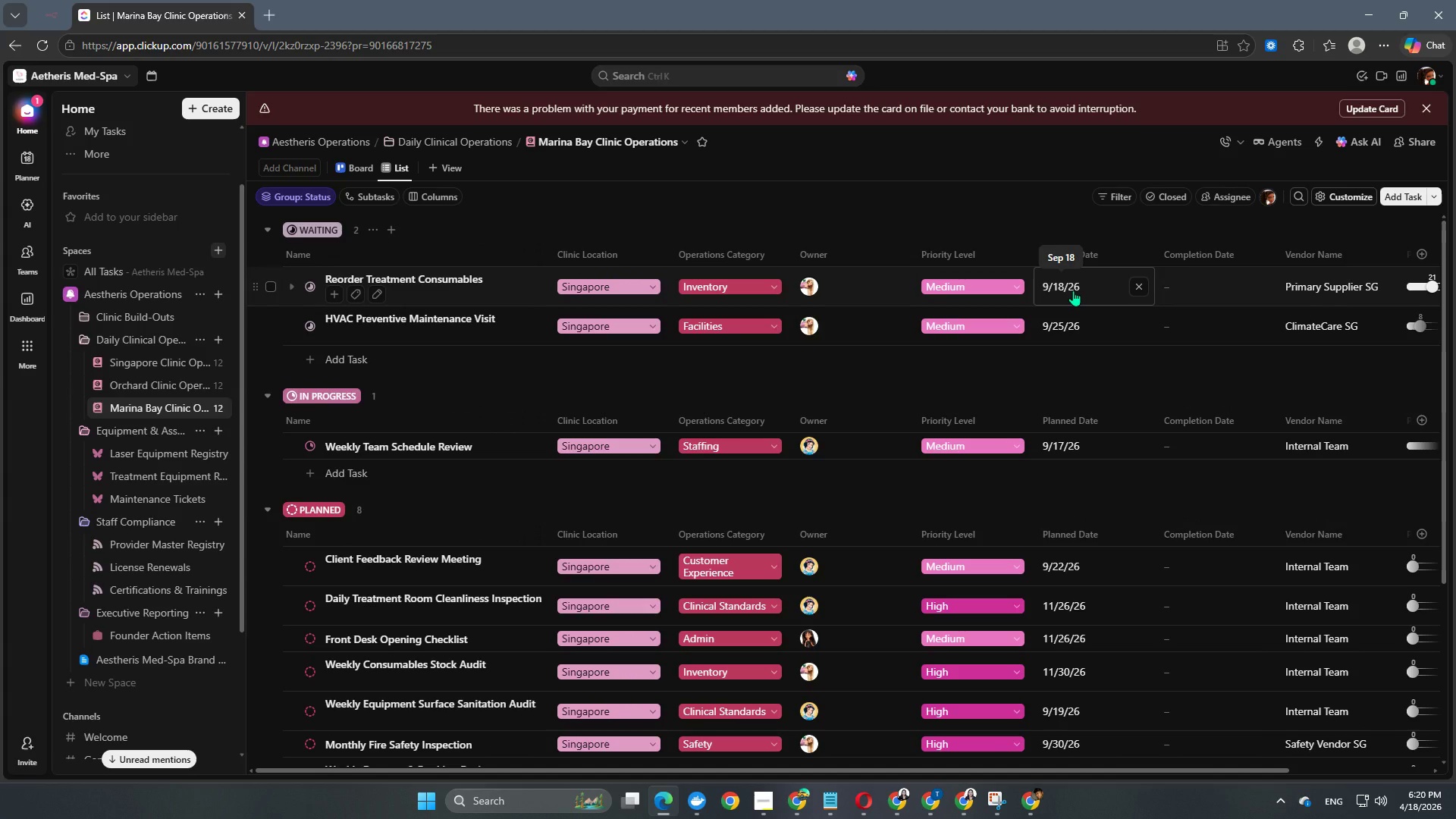 
left_click([1073, 290])
 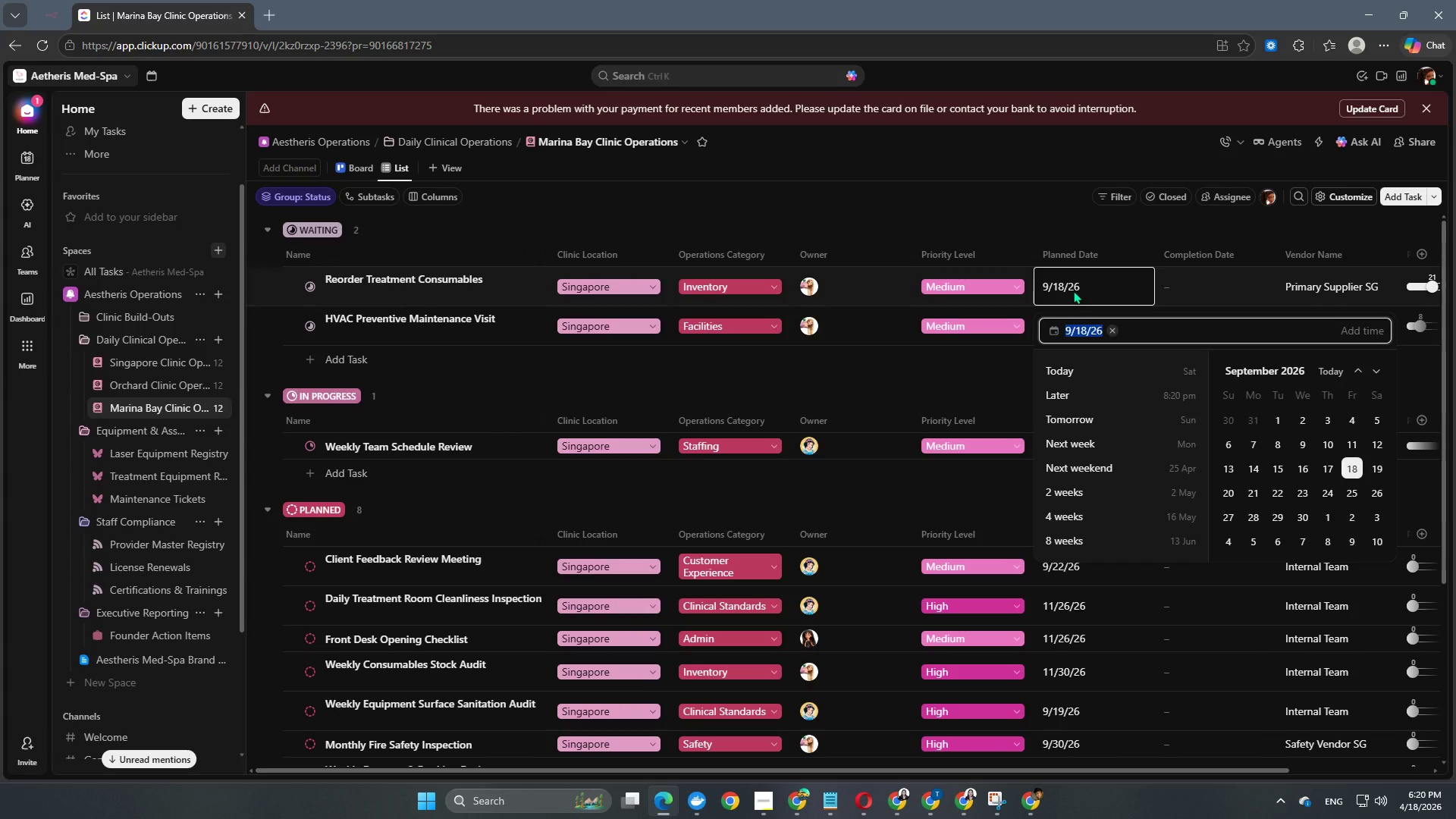 
key(Numpad2)
 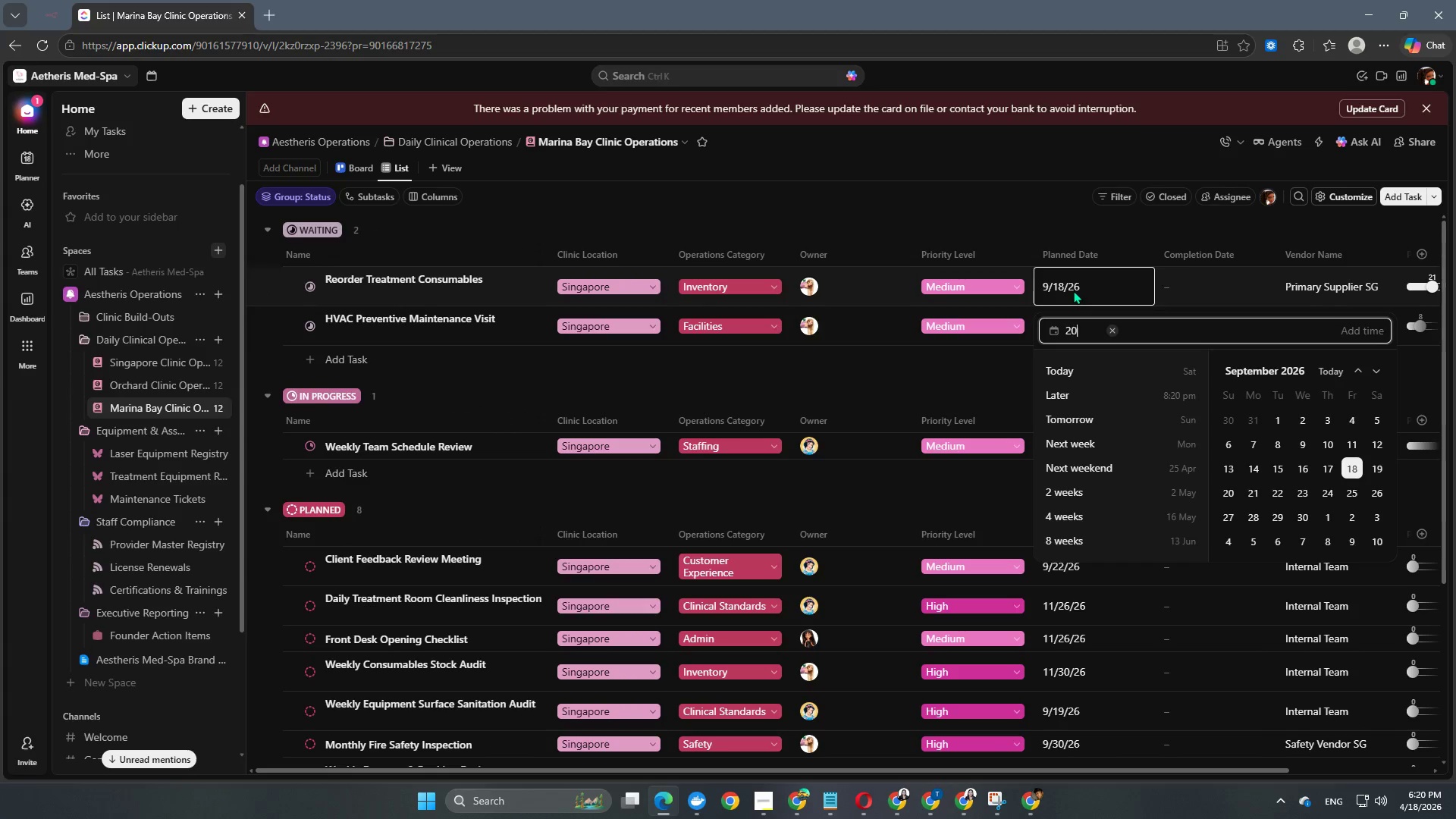 
key(Numpad0)
 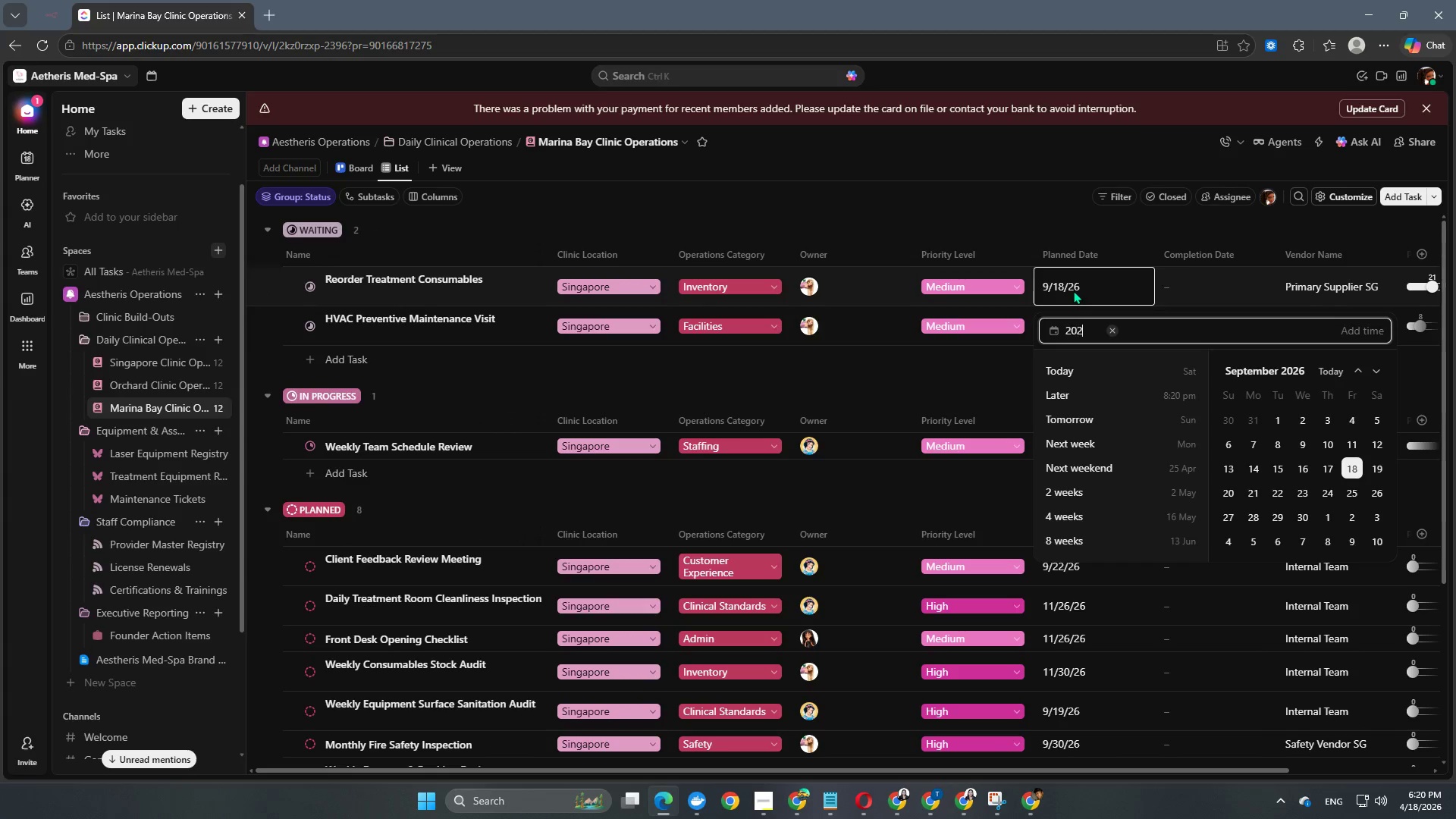 
key(Numpad2)
 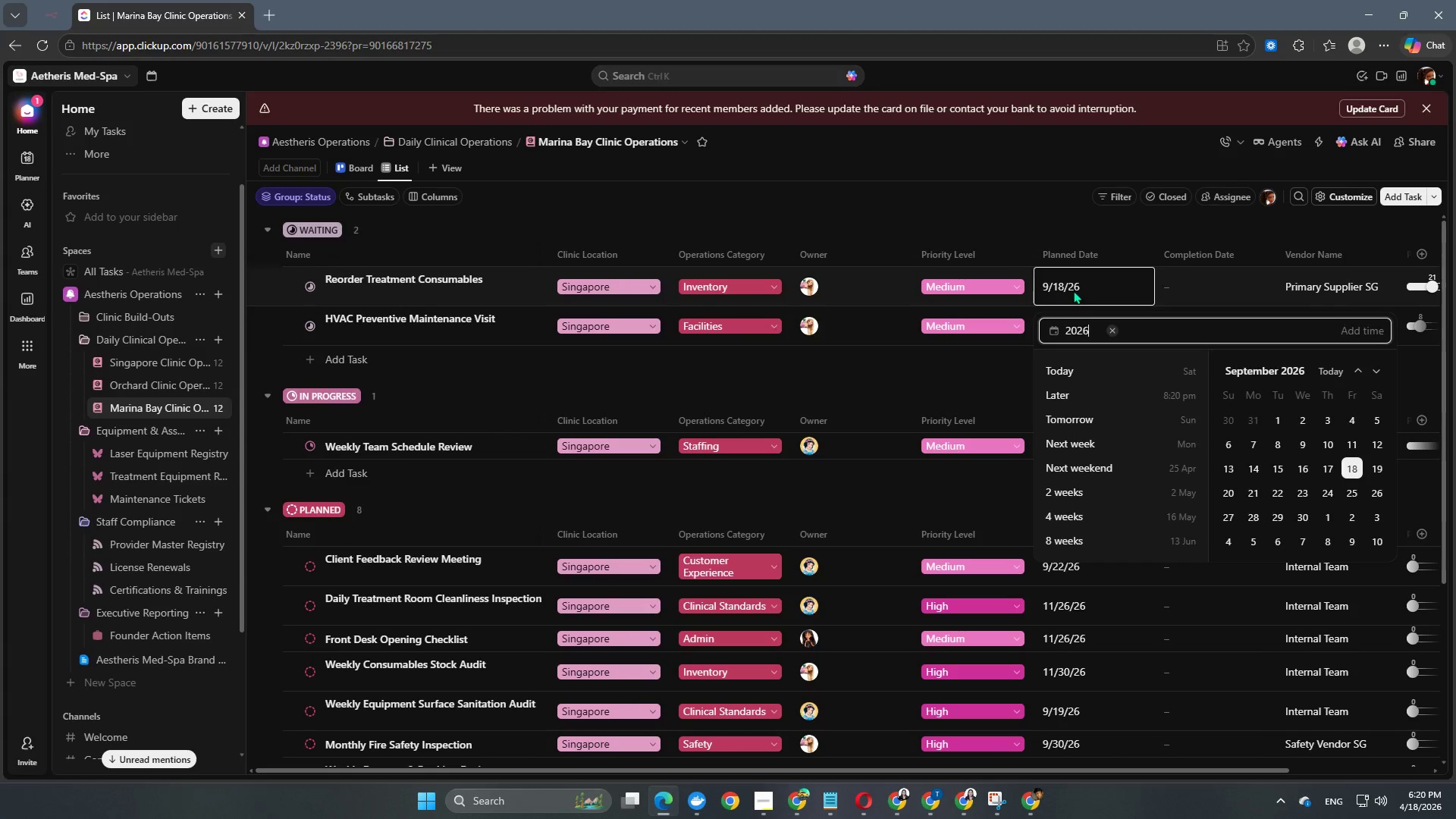 
key(Numpad6)
 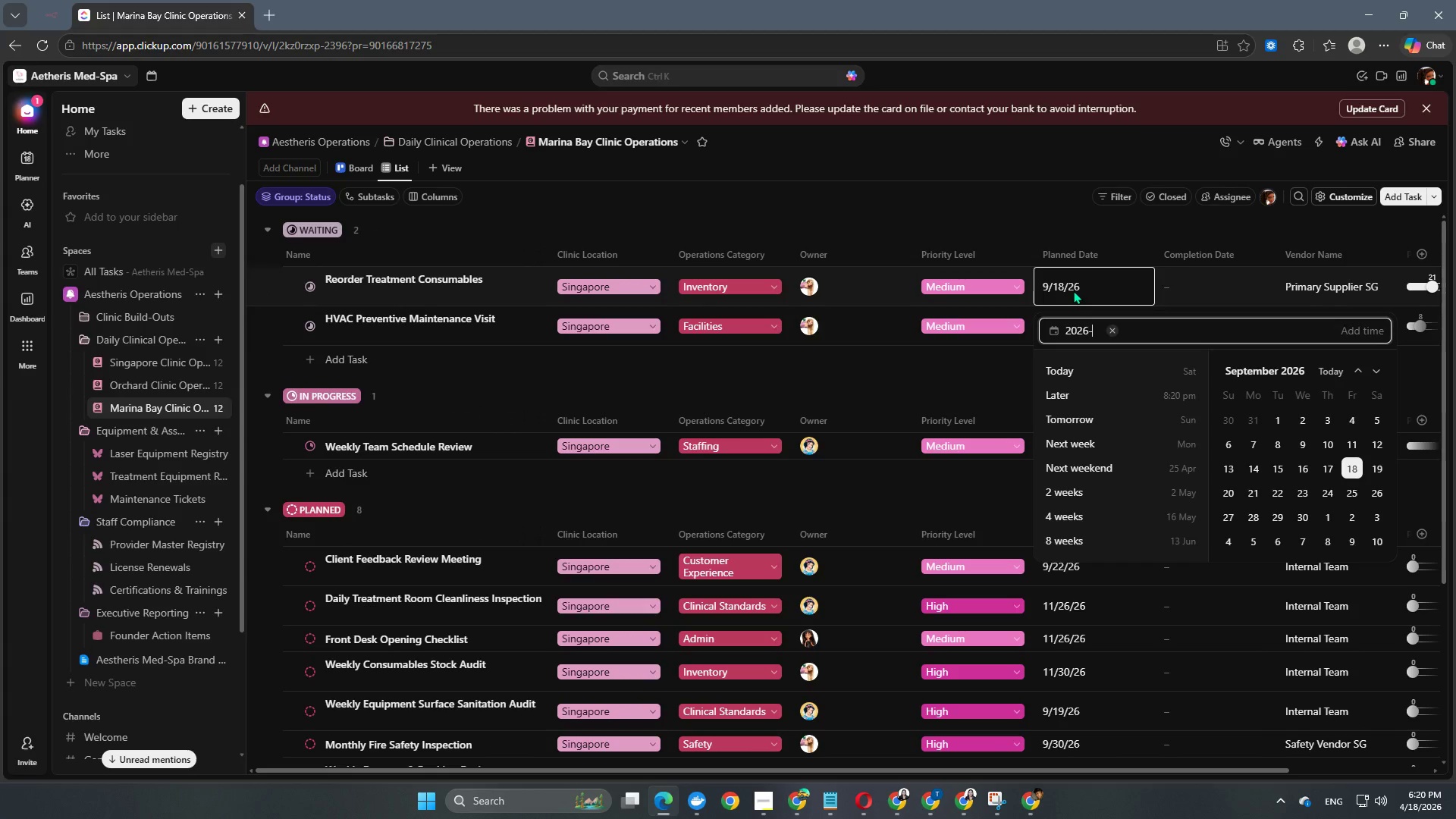 
key(NumpadSubtract)
 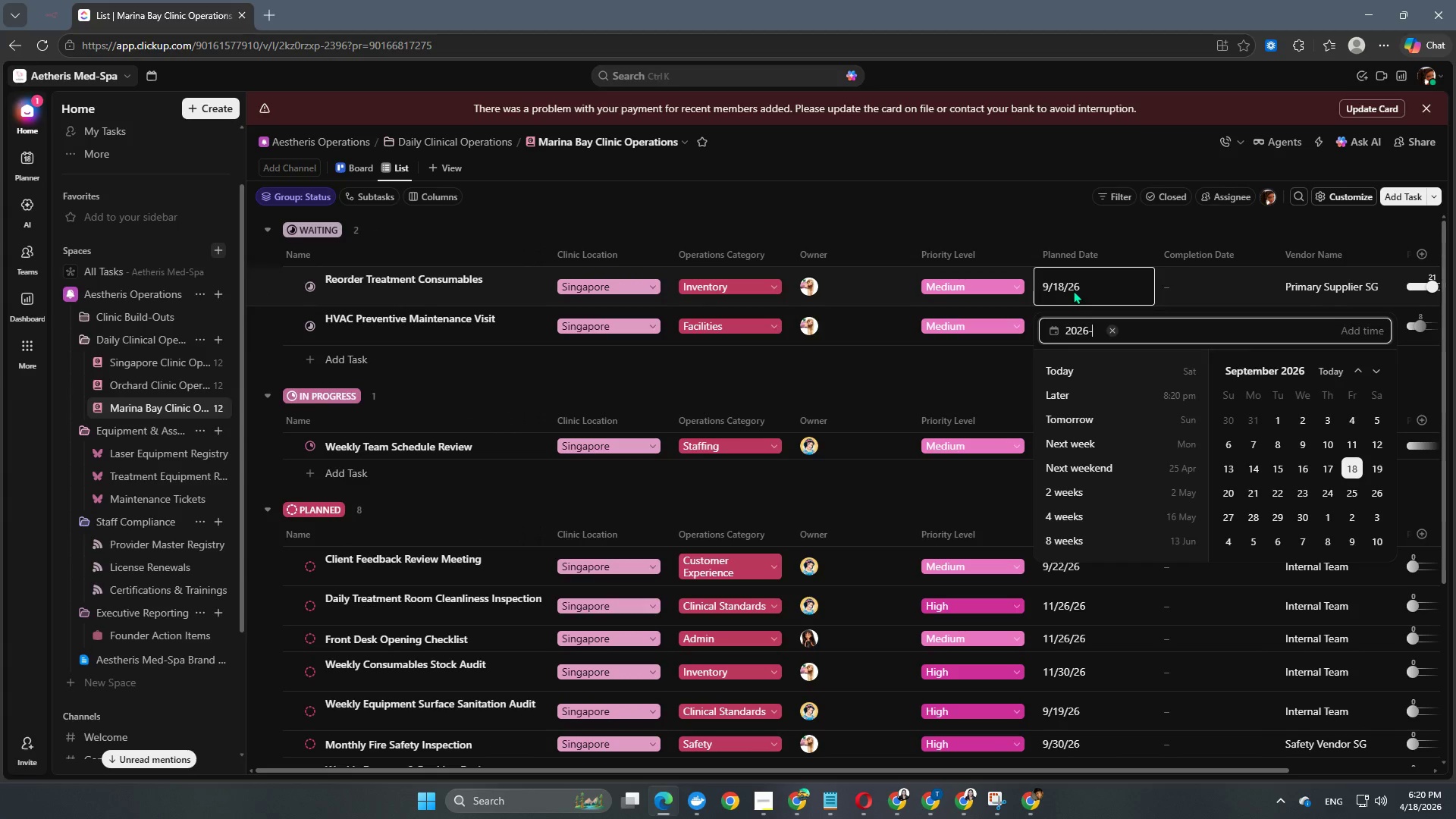 
key(Numpad1)
 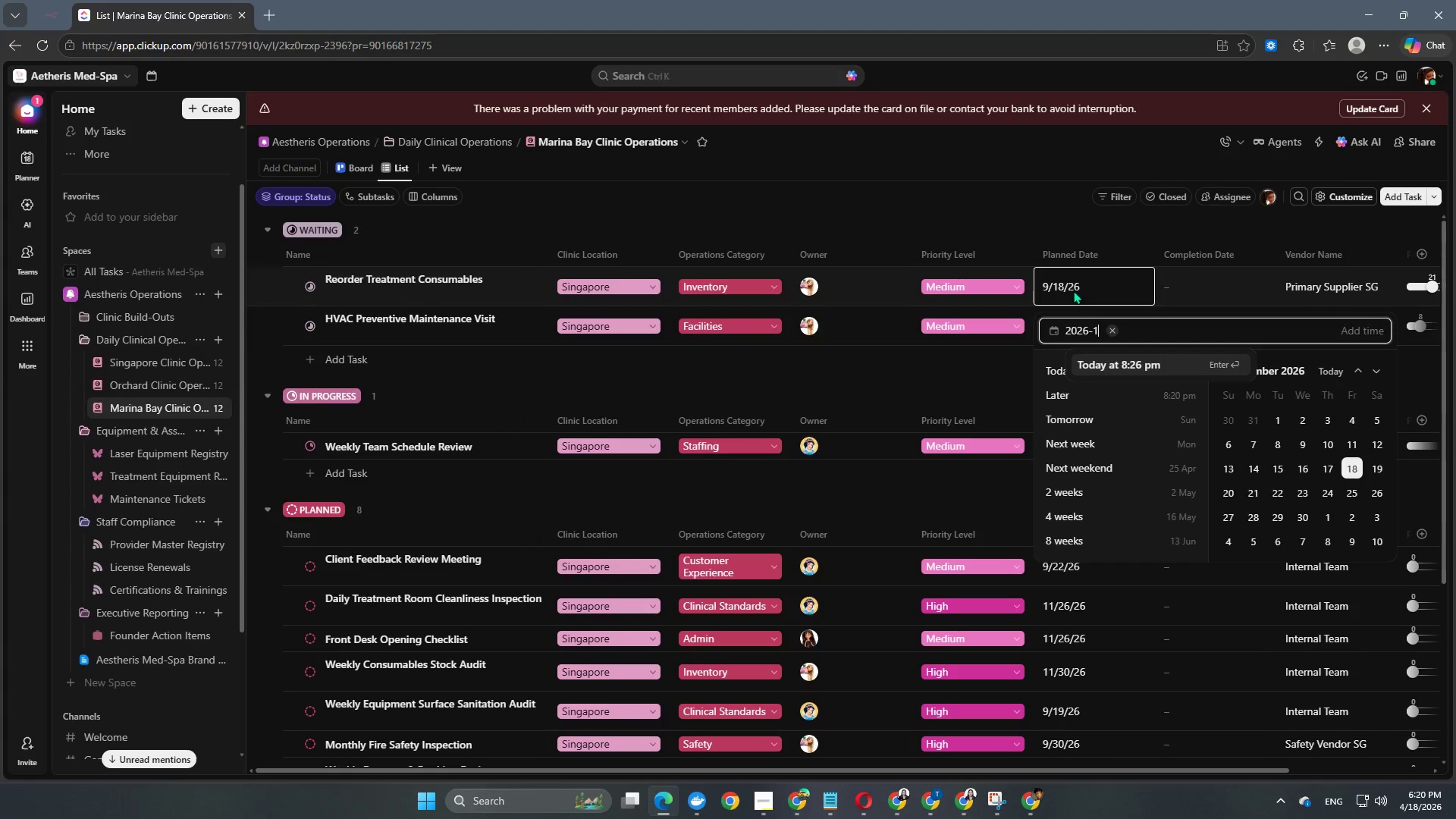 
key(Numpad1)
 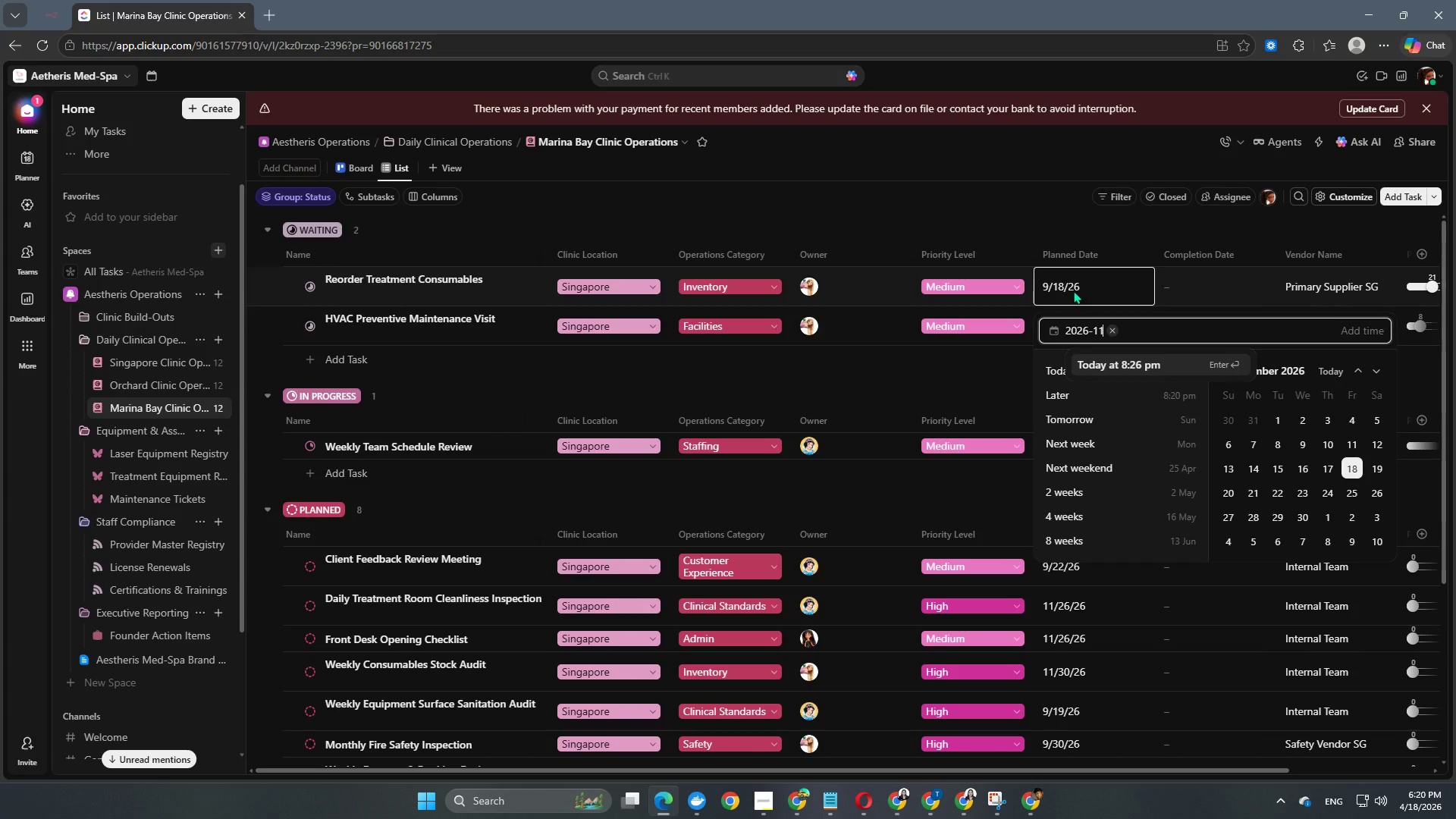 
key(NumpadSubtract)
 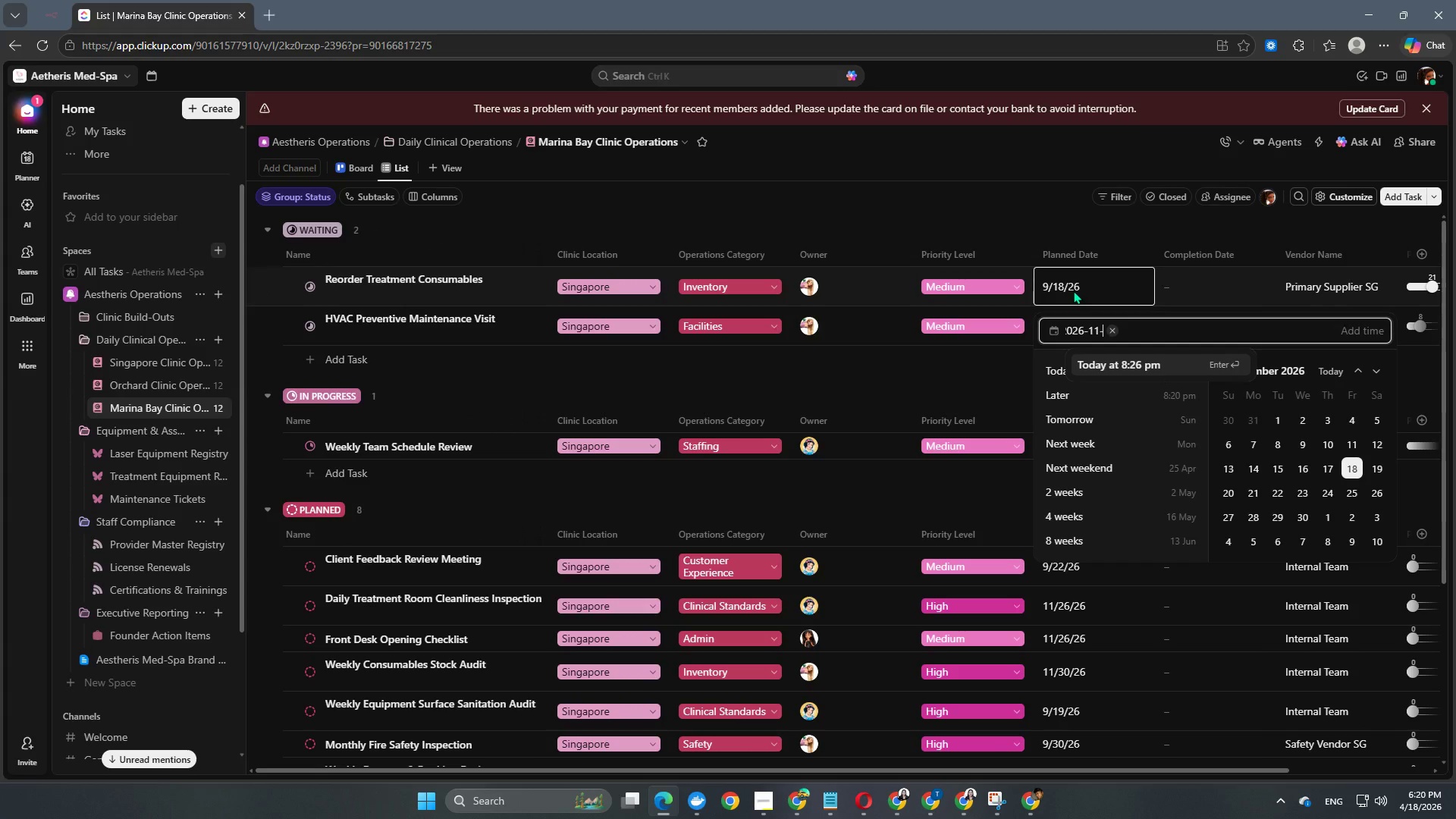 
key(Numpad3)
 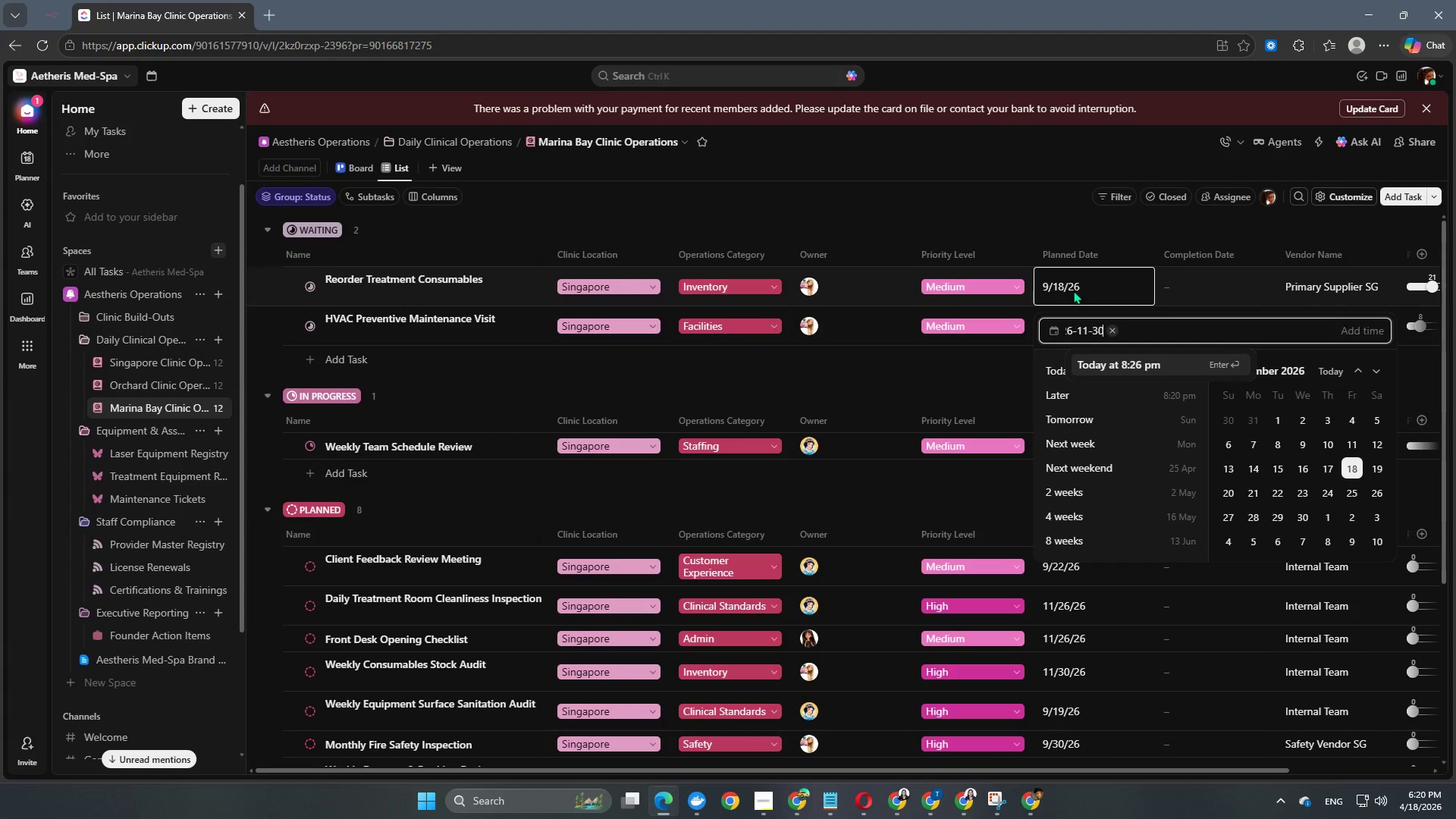 
key(Numpad0)
 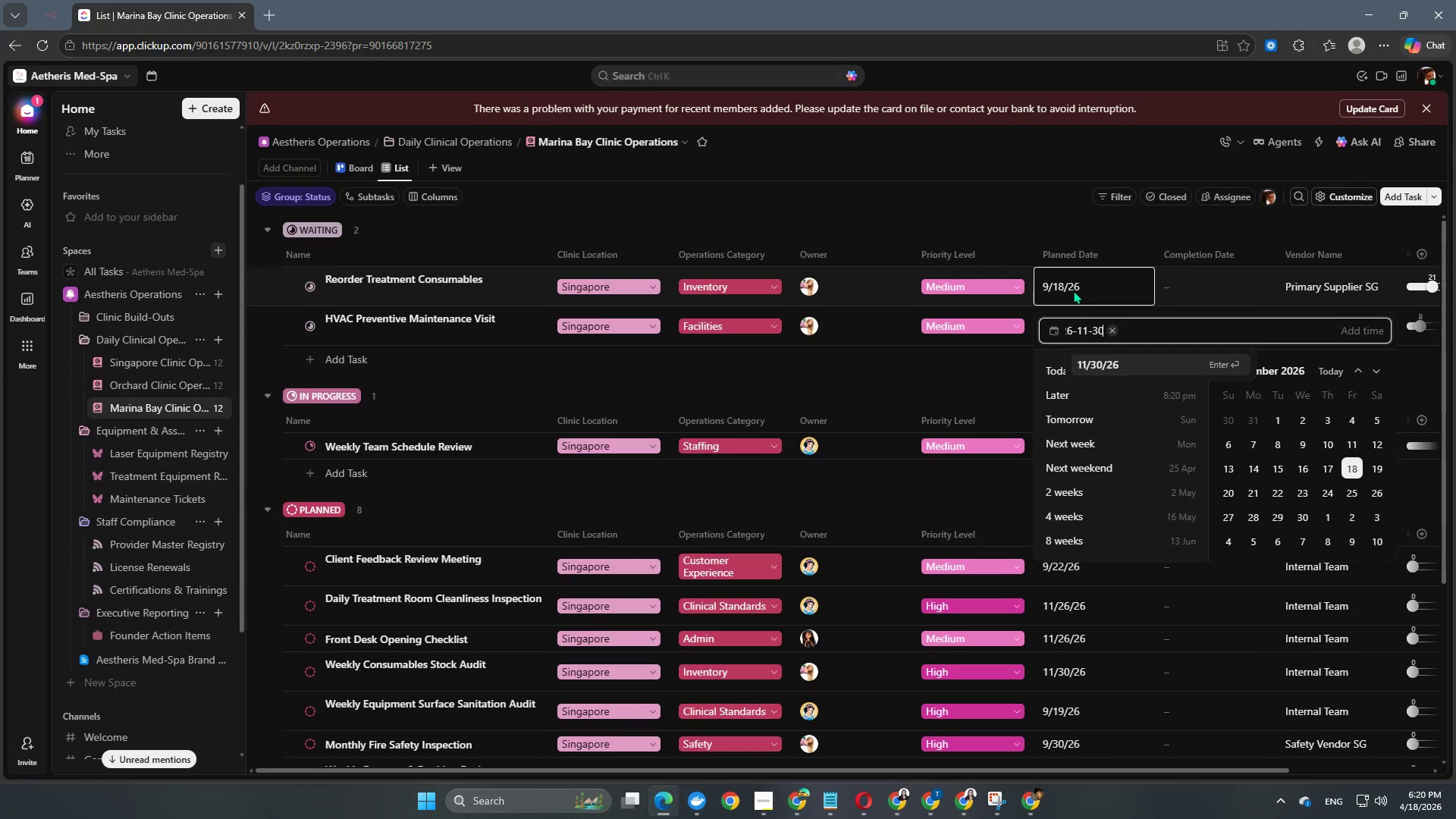 
key(NumpadEnter)
 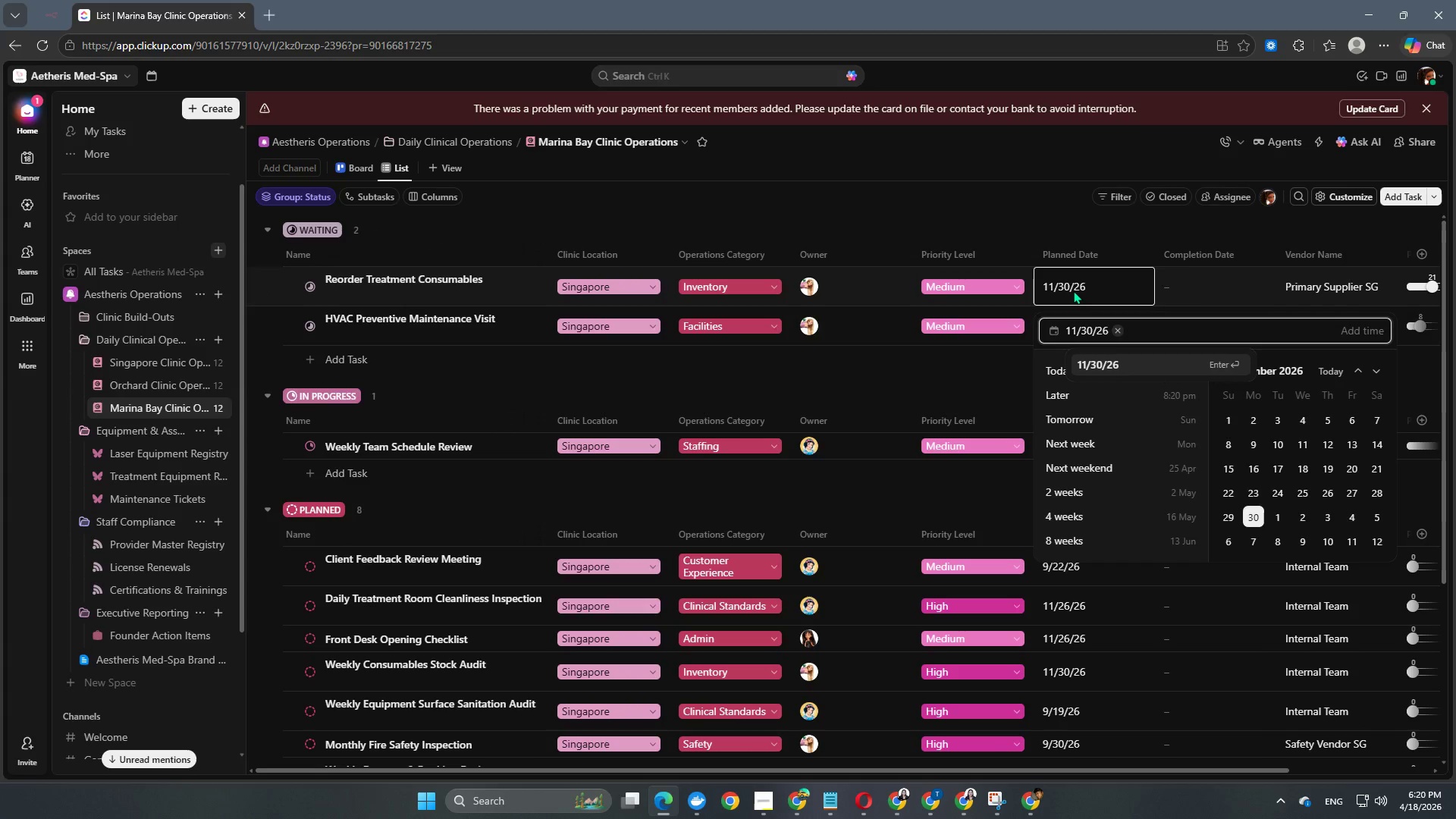 
key(NumpadEnter)
 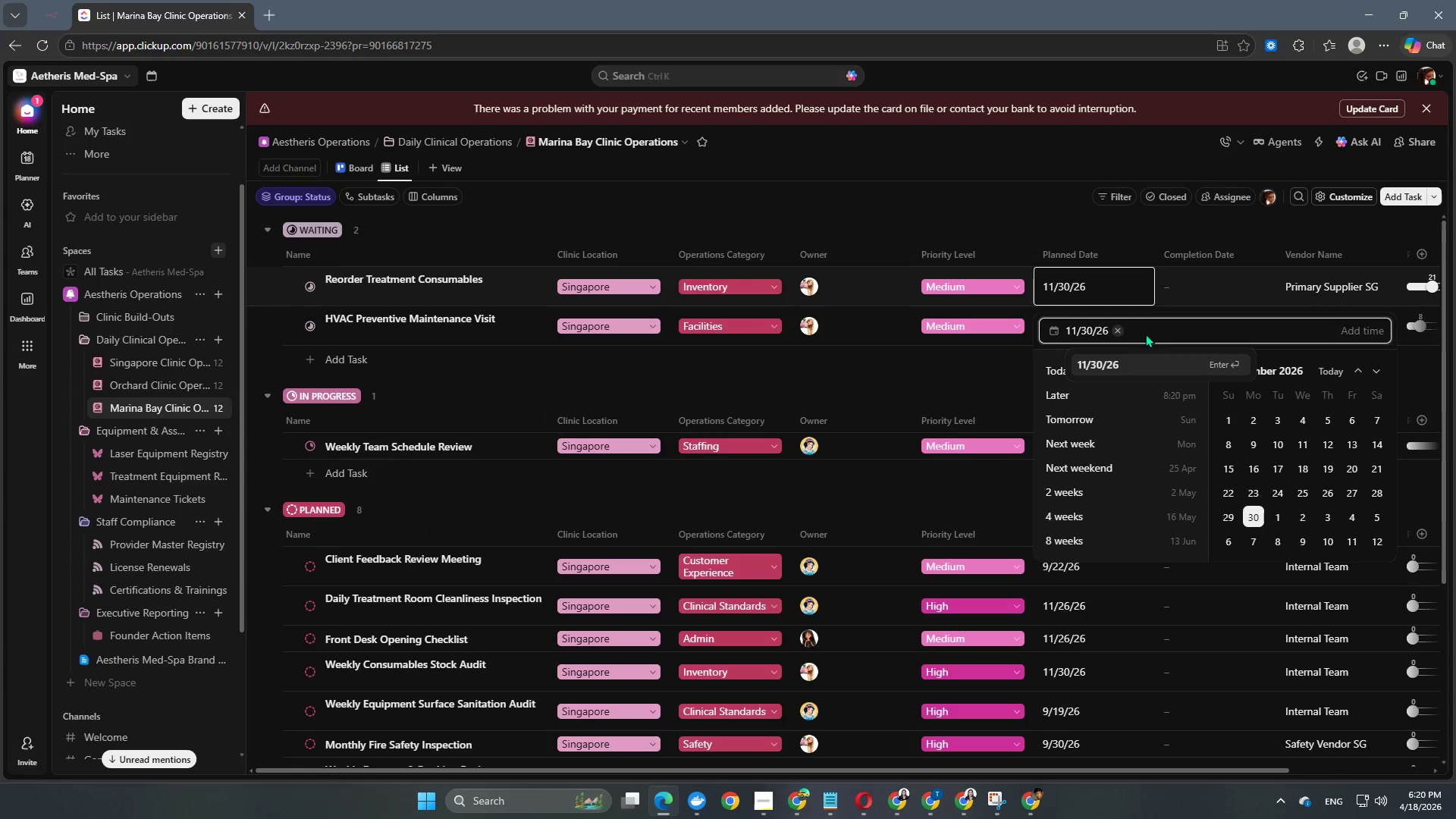 
left_click([1133, 366])
 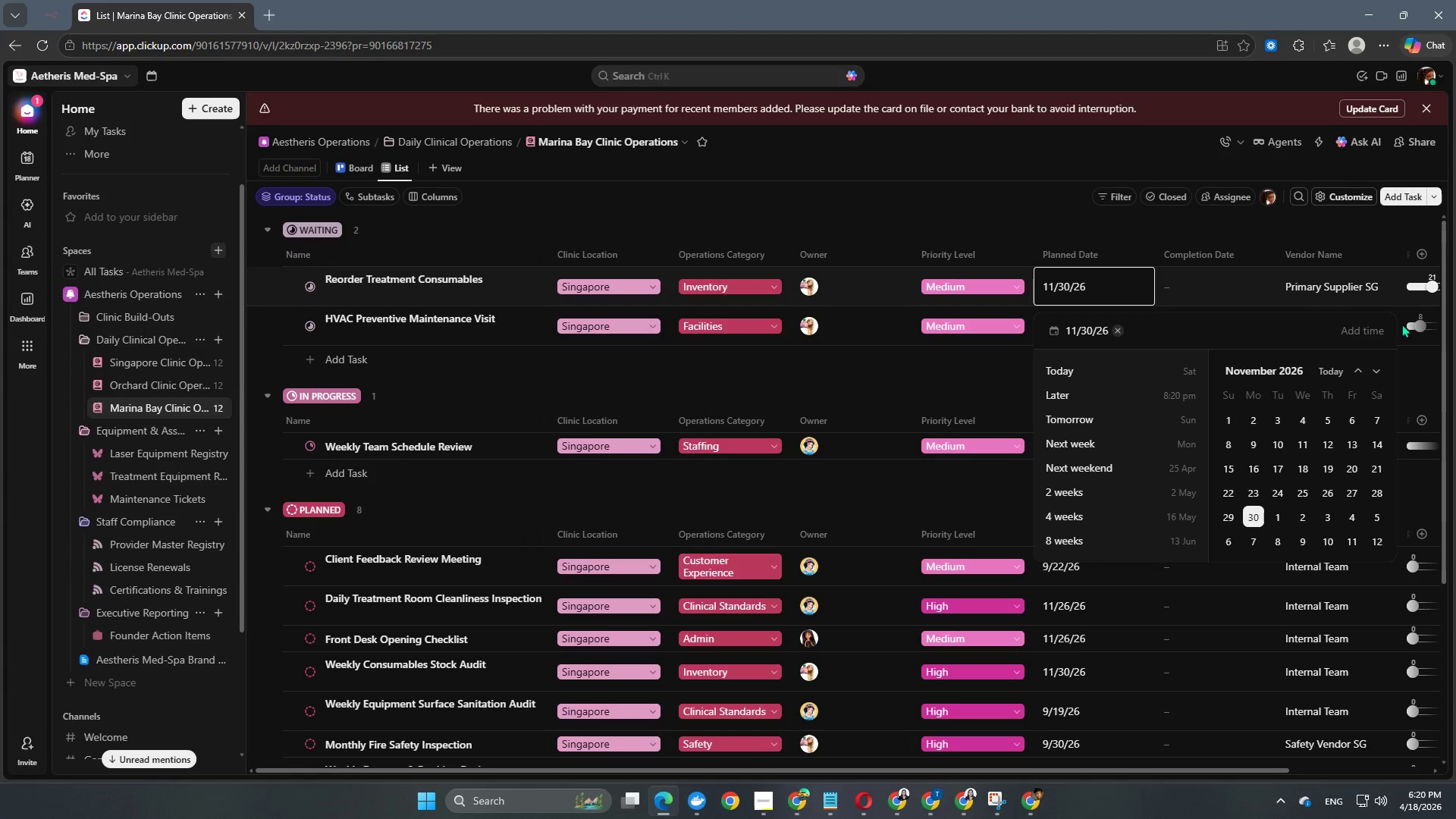 
scroll: coordinate [1362, 350], scroll_direction: down, amount: 1.0
 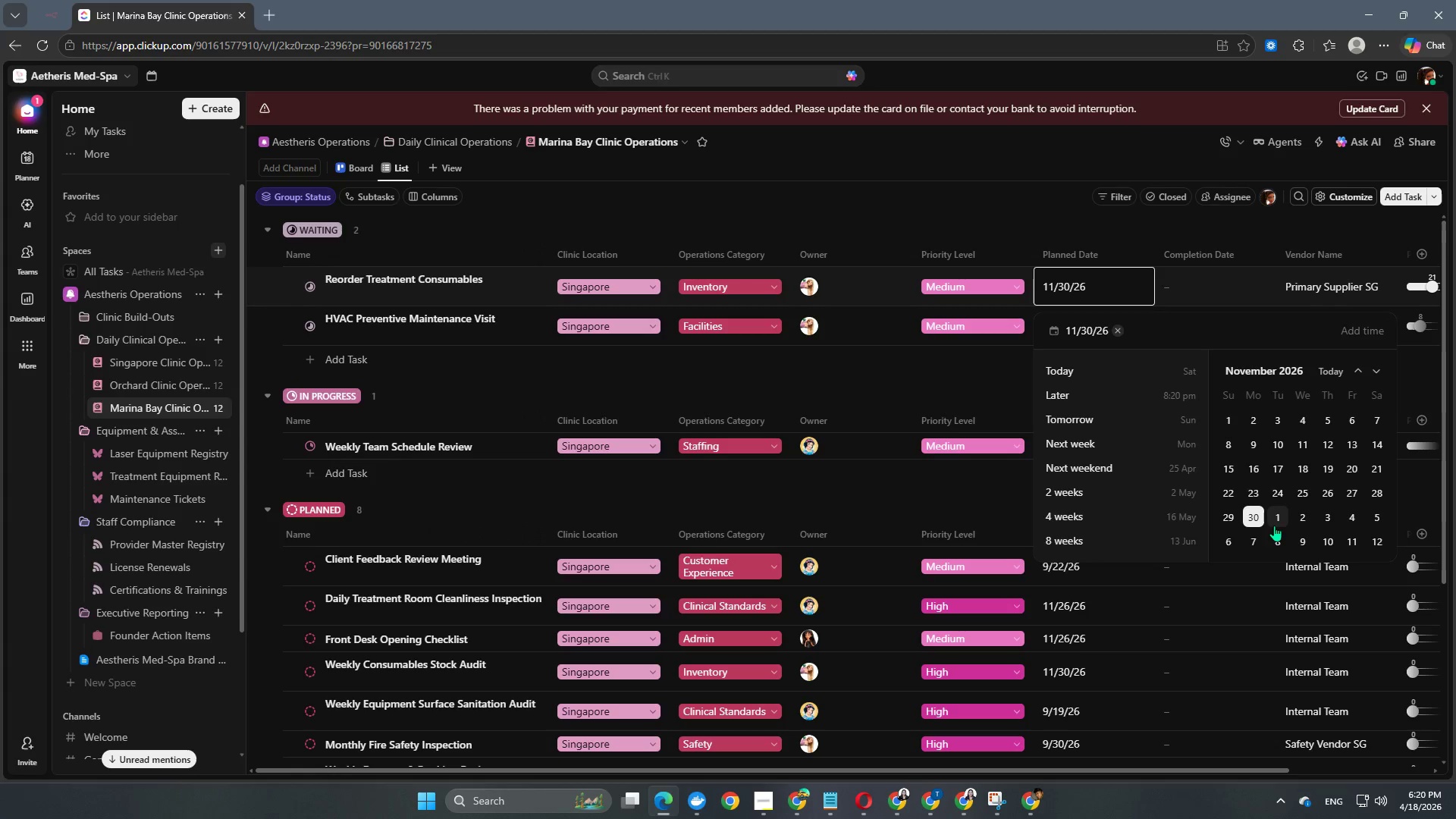 
left_click([1258, 519])
 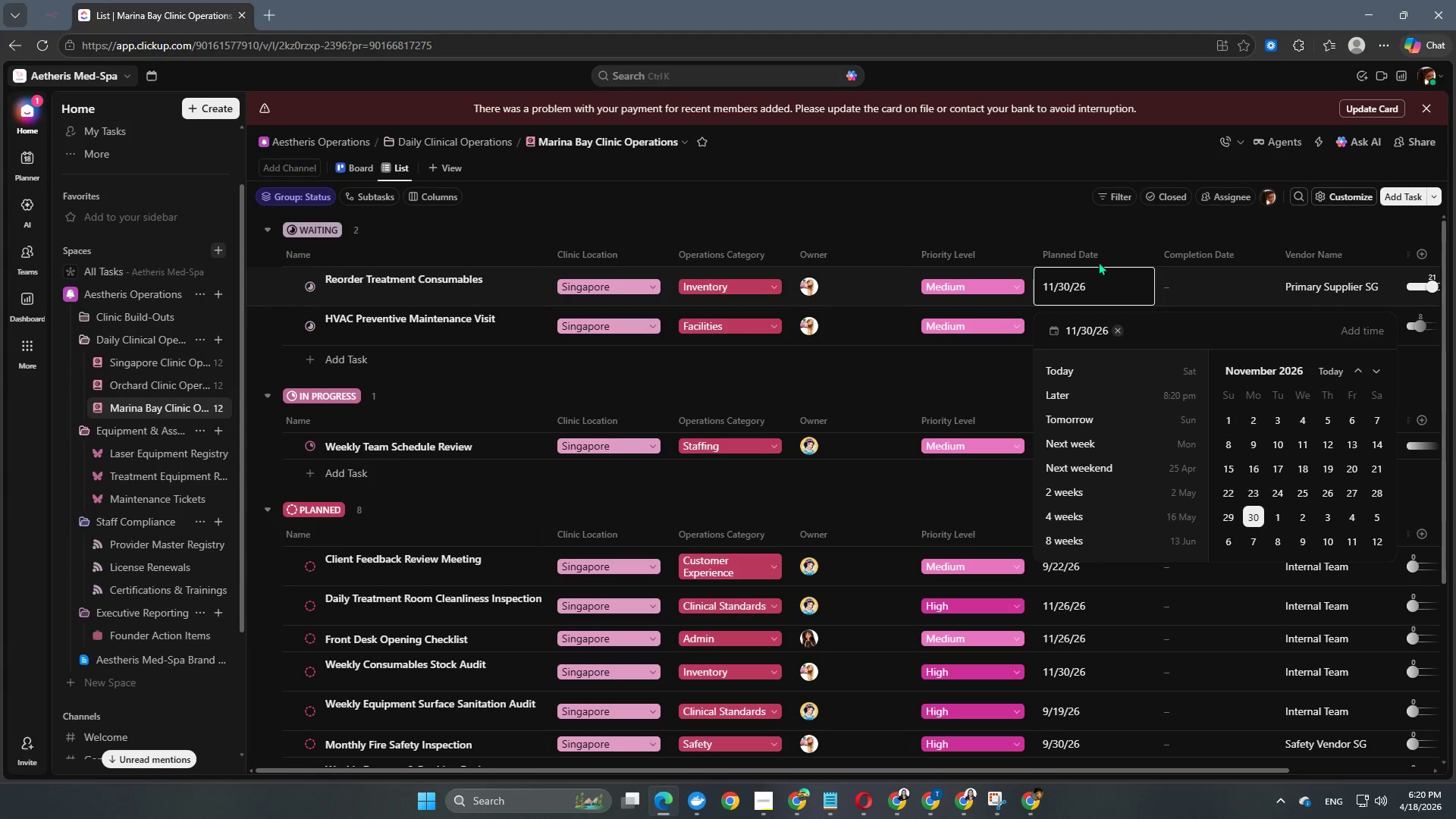 
left_click([1058, 221])
 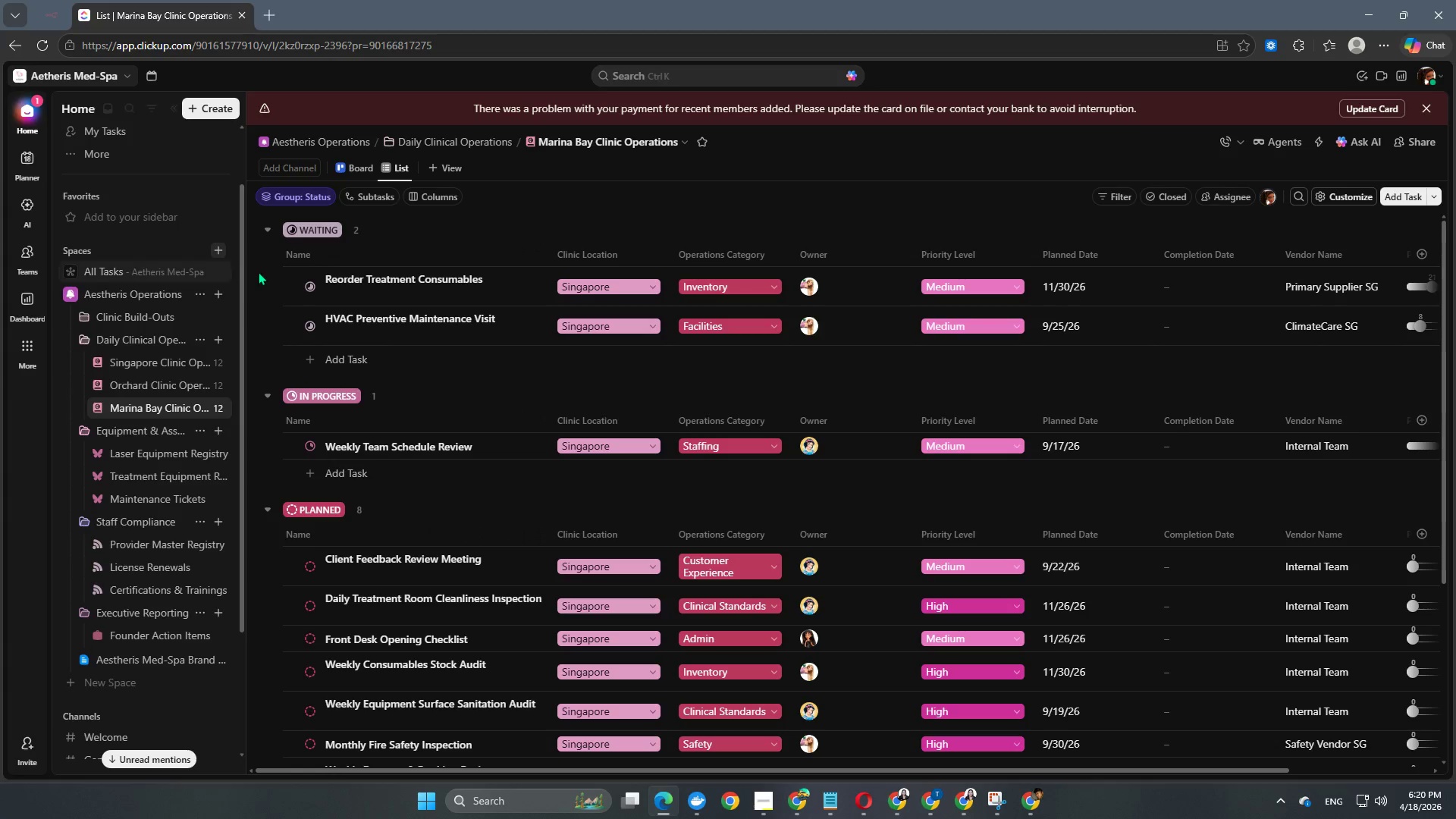 
left_click([309, 285])
 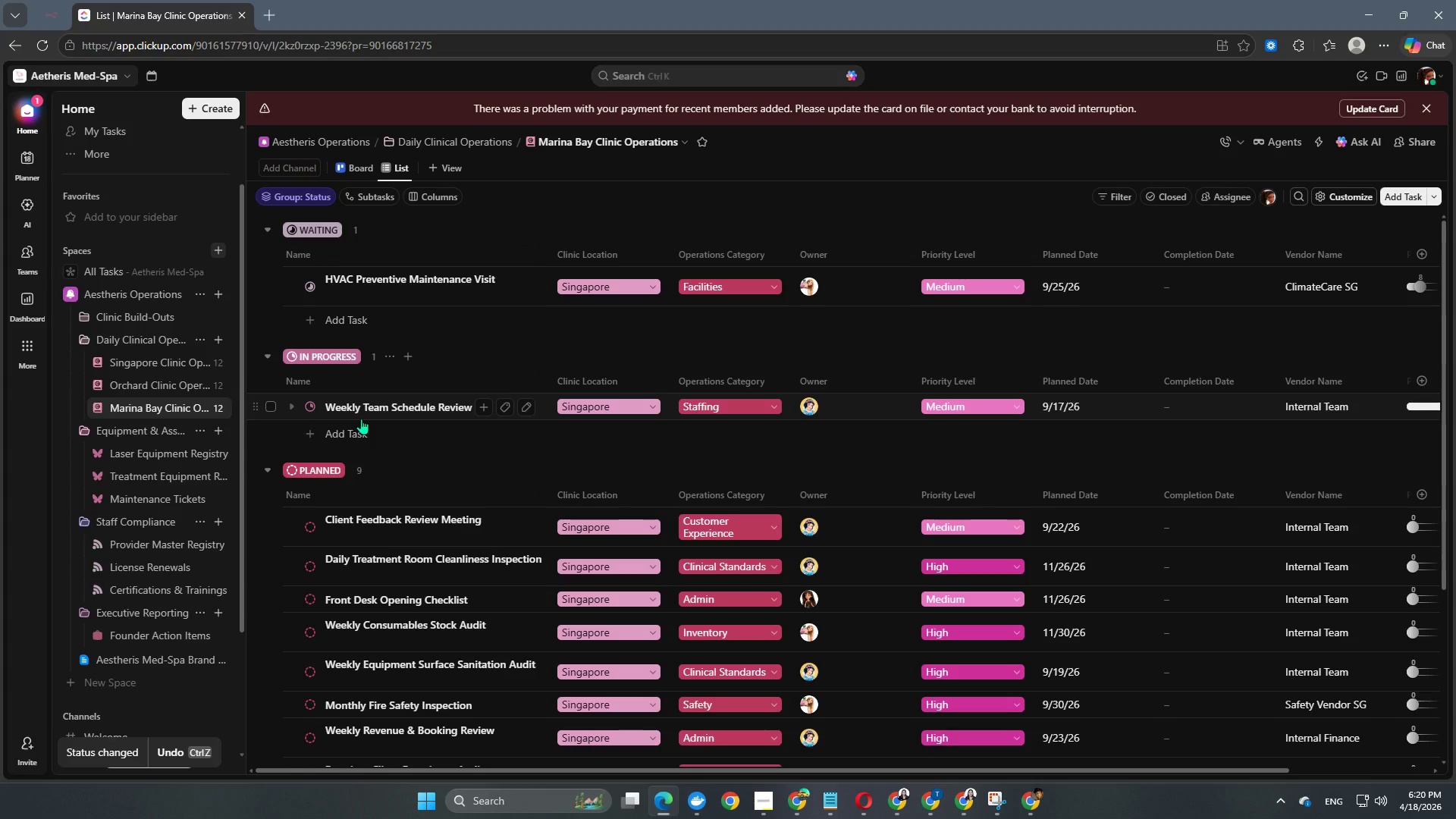 
scroll: coordinate [494, 412], scroll_direction: down, amount: 2.0
 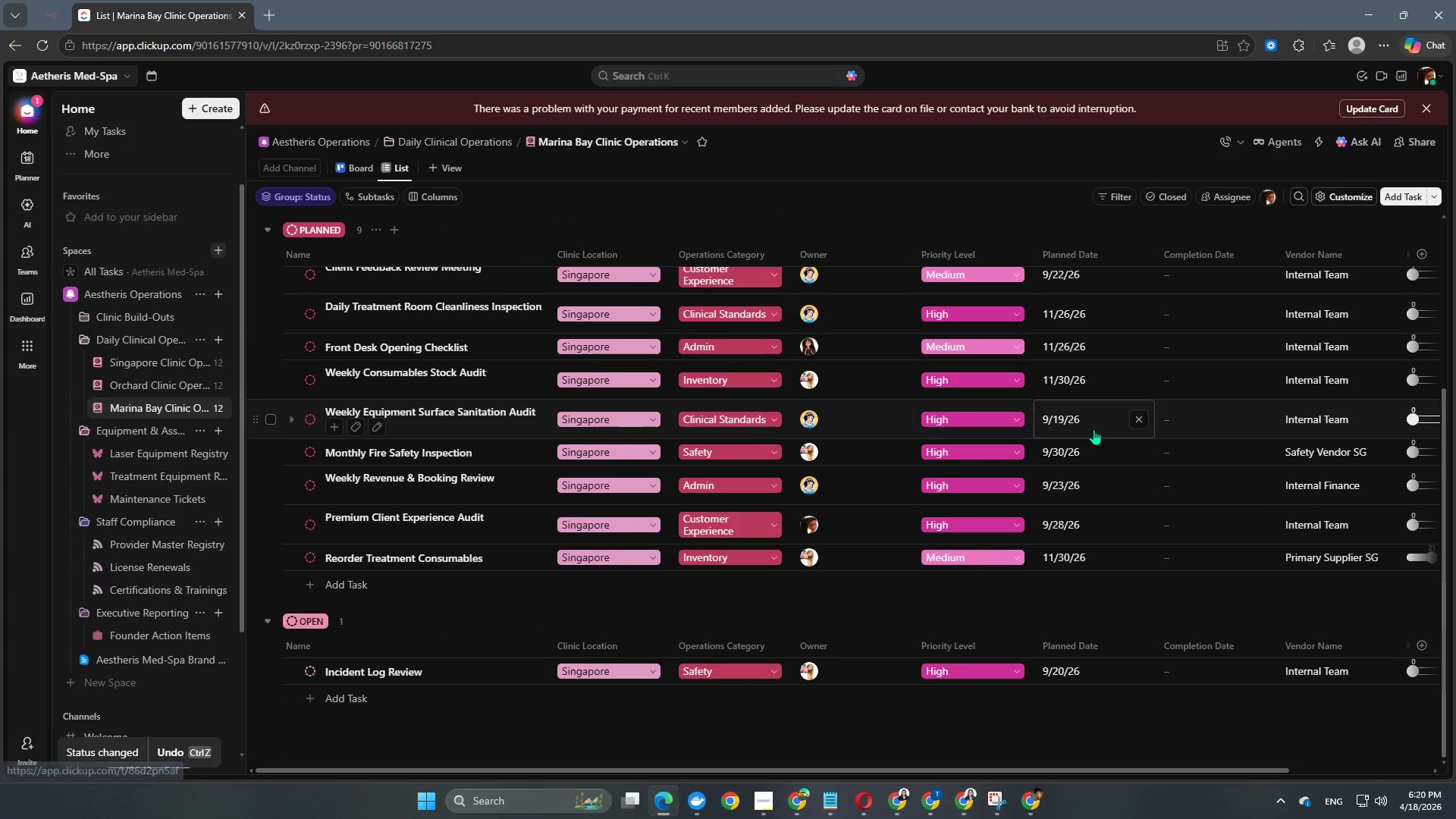 
left_click([1093, 429])
 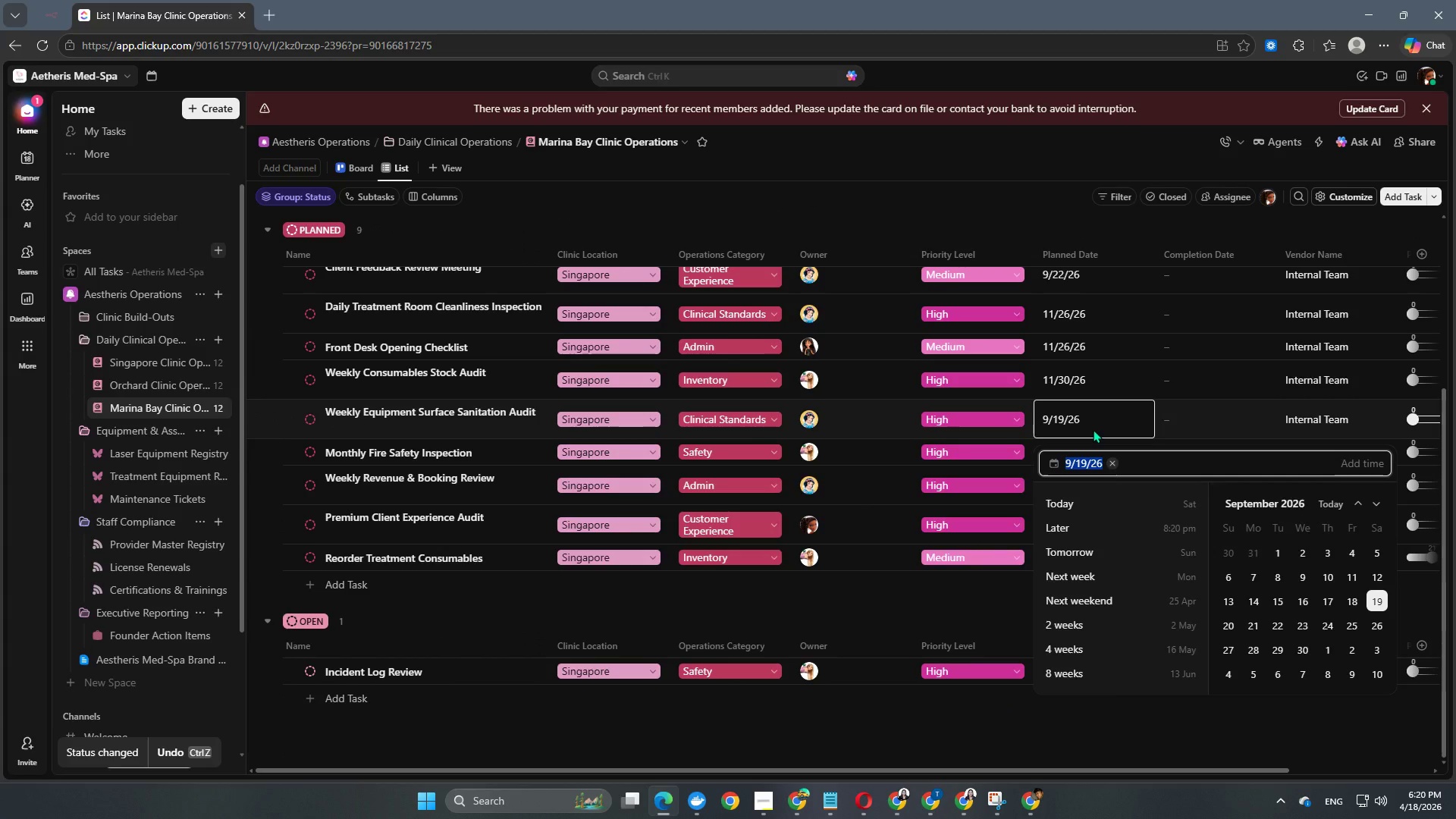 
key(Numpad2)
 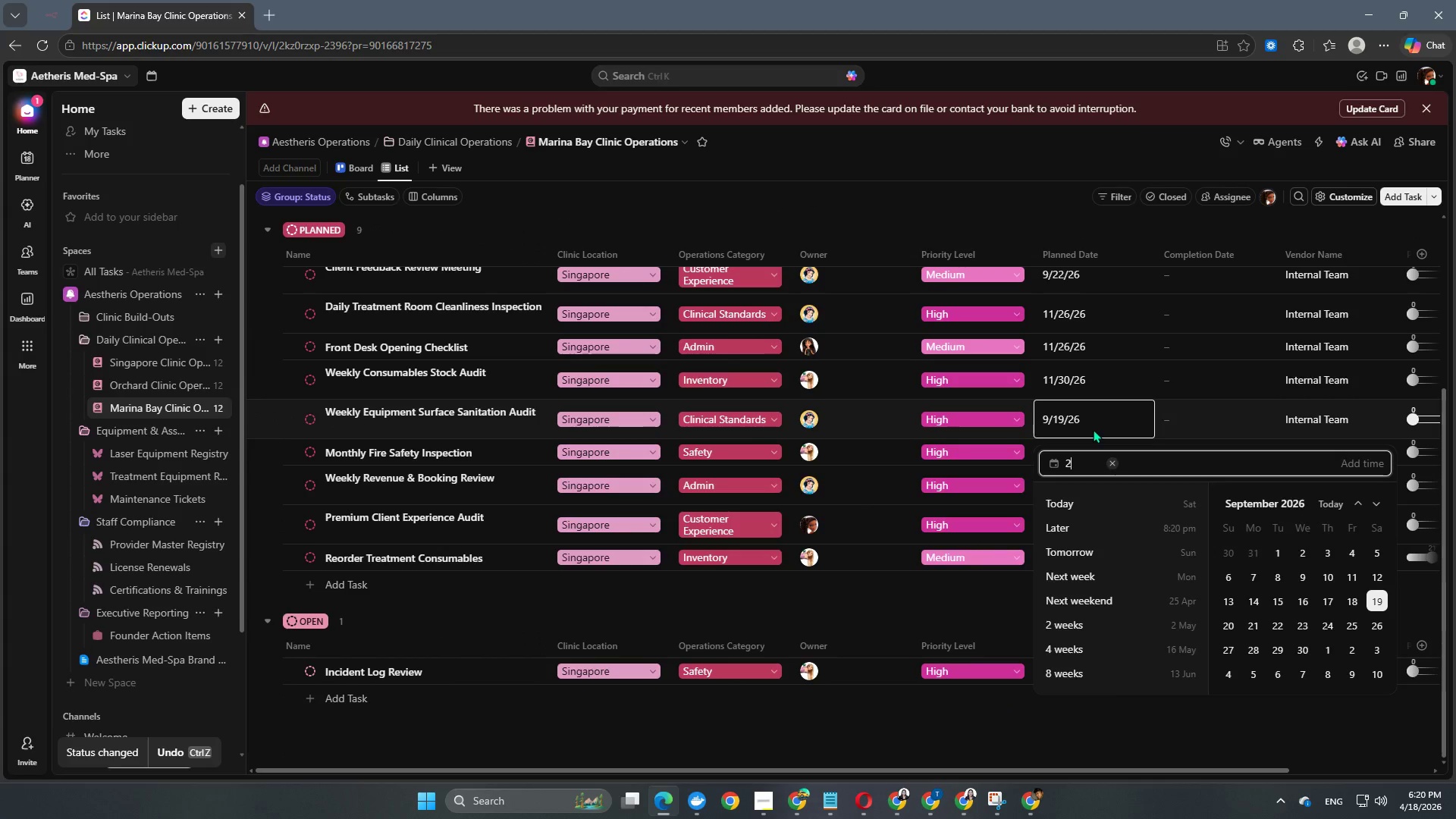 
key(Numpad0)
 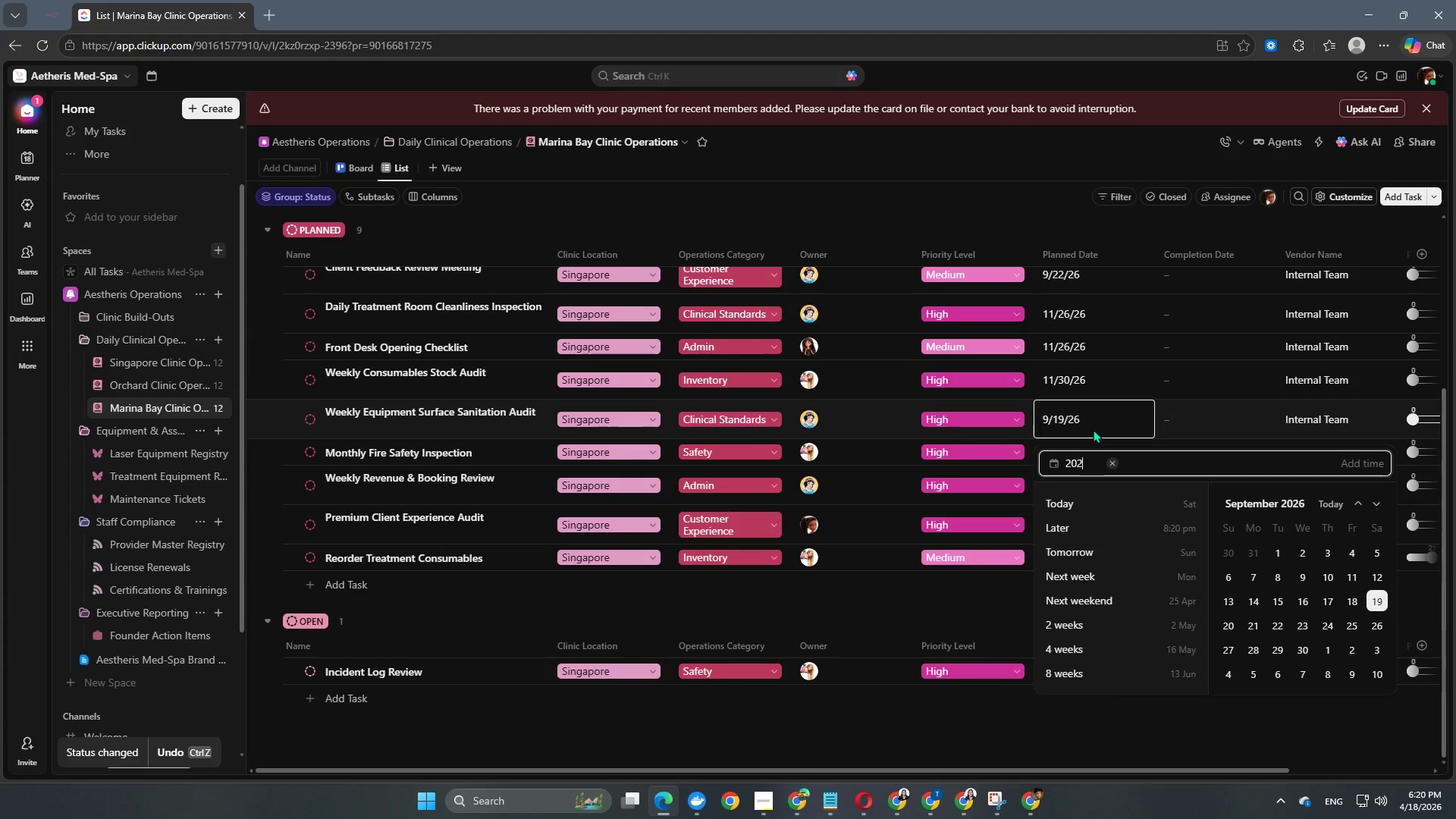 
key(Numpad2)
 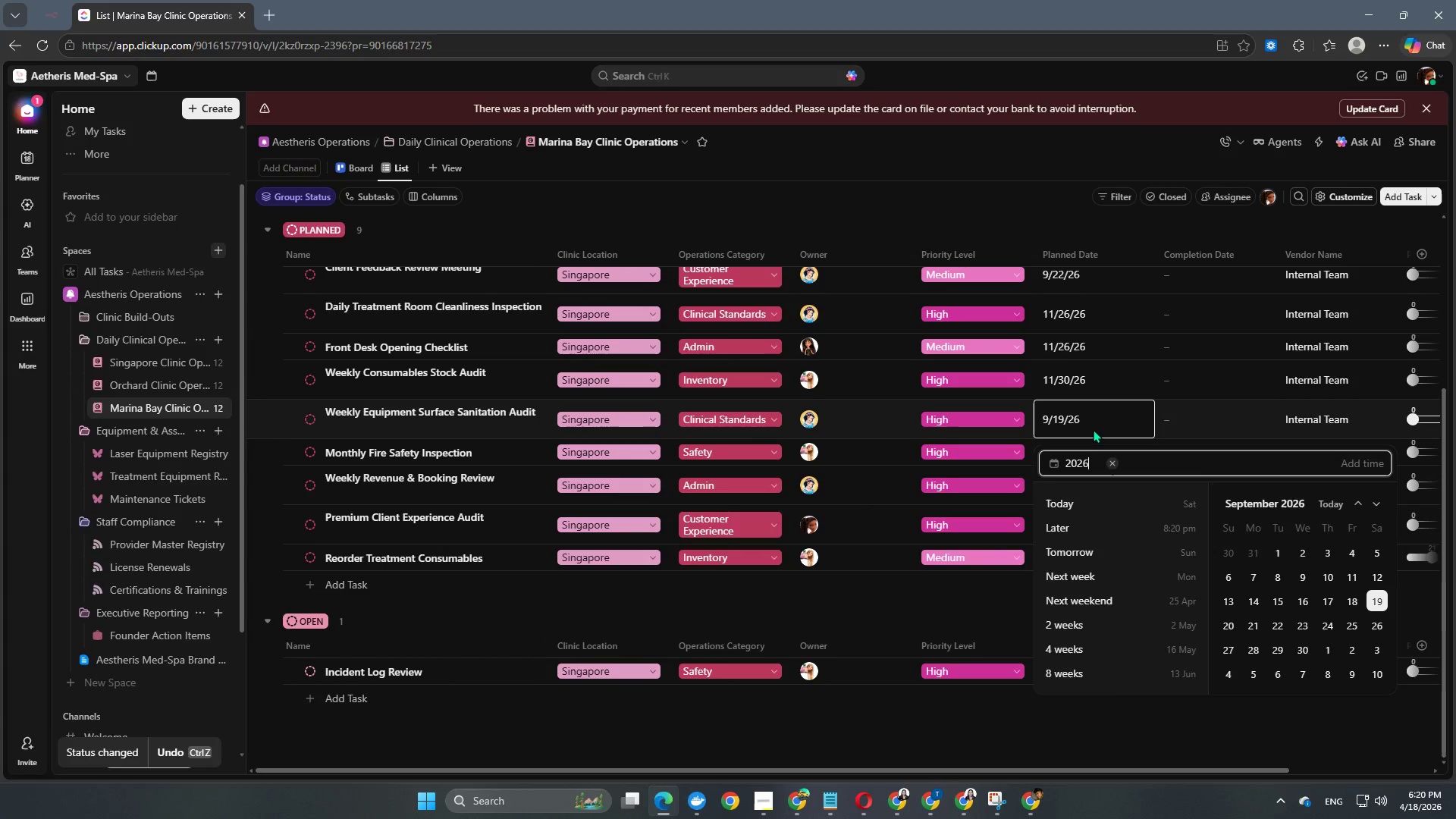 
key(Numpad6)
 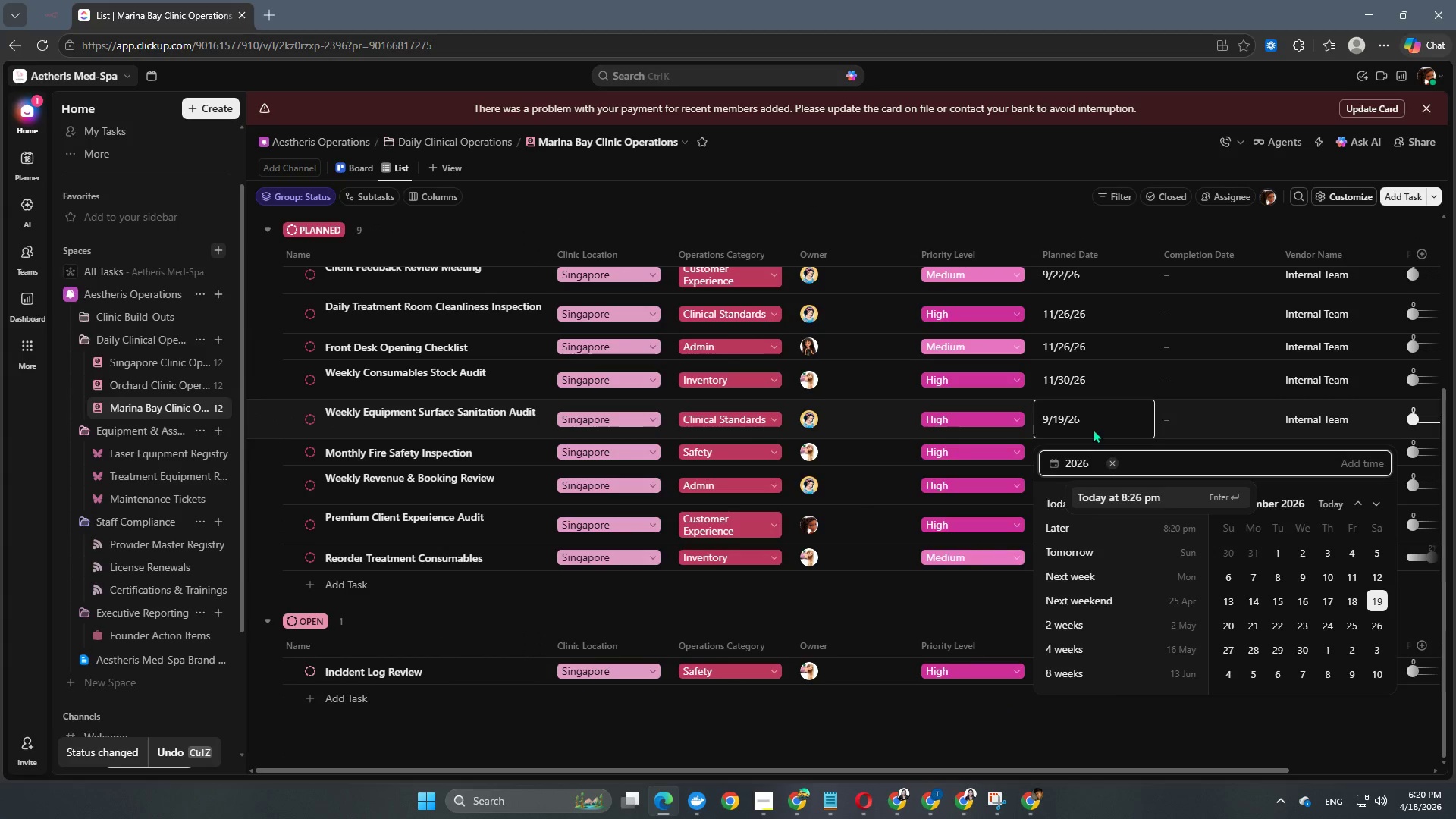 
key(NumpadSubtract)
 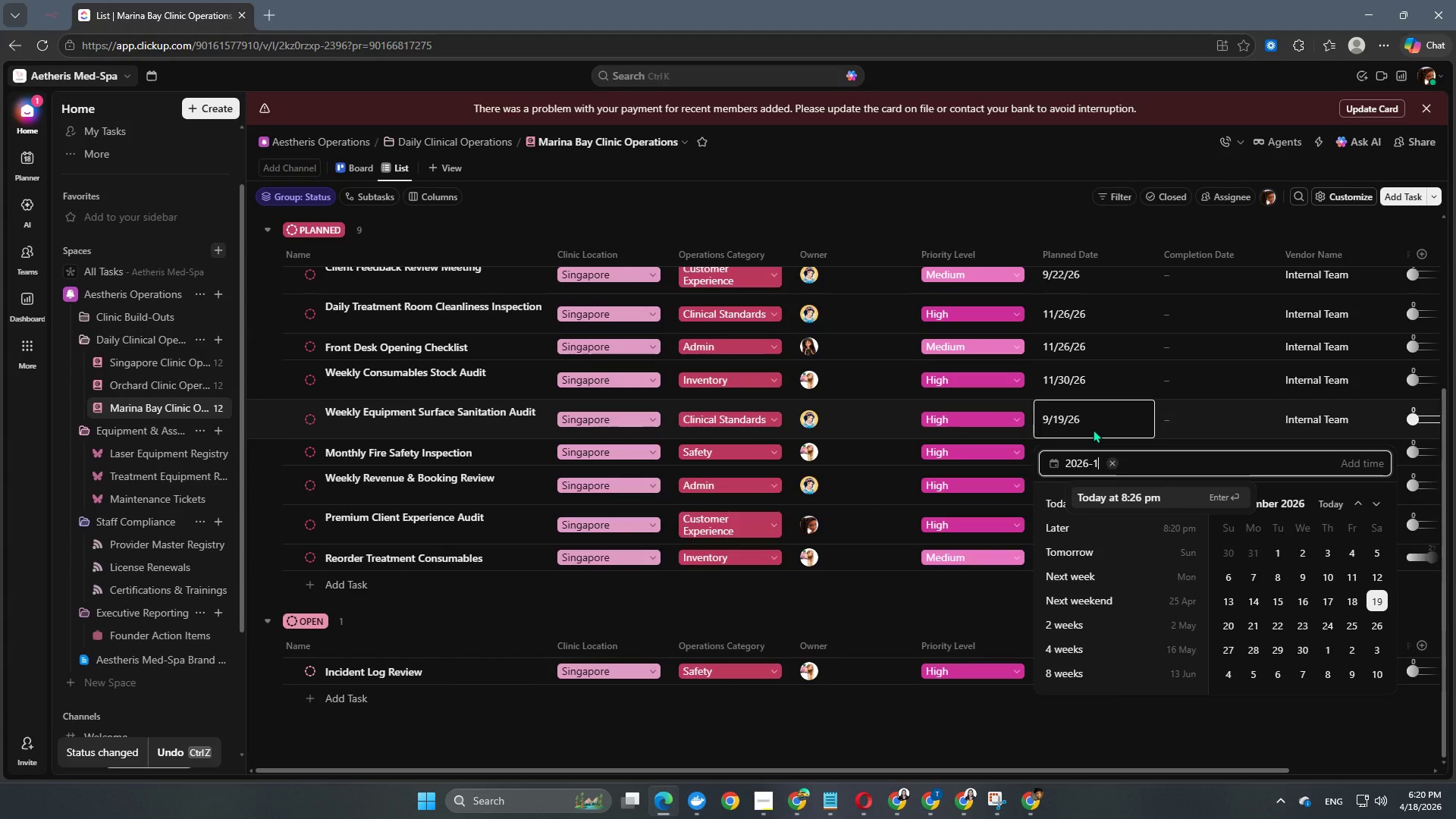 
key(Numpad1)
 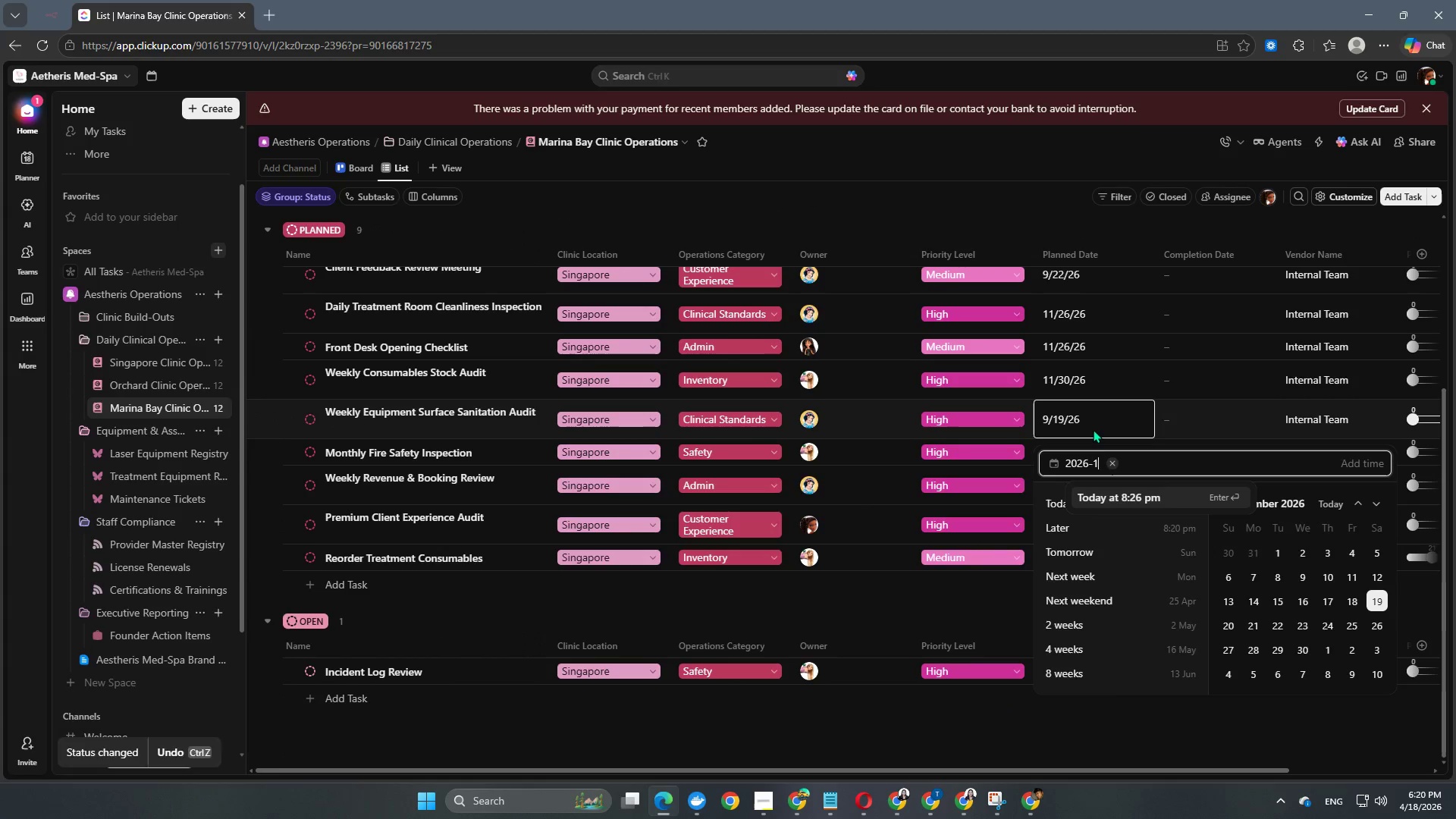 
key(Numpad2)
 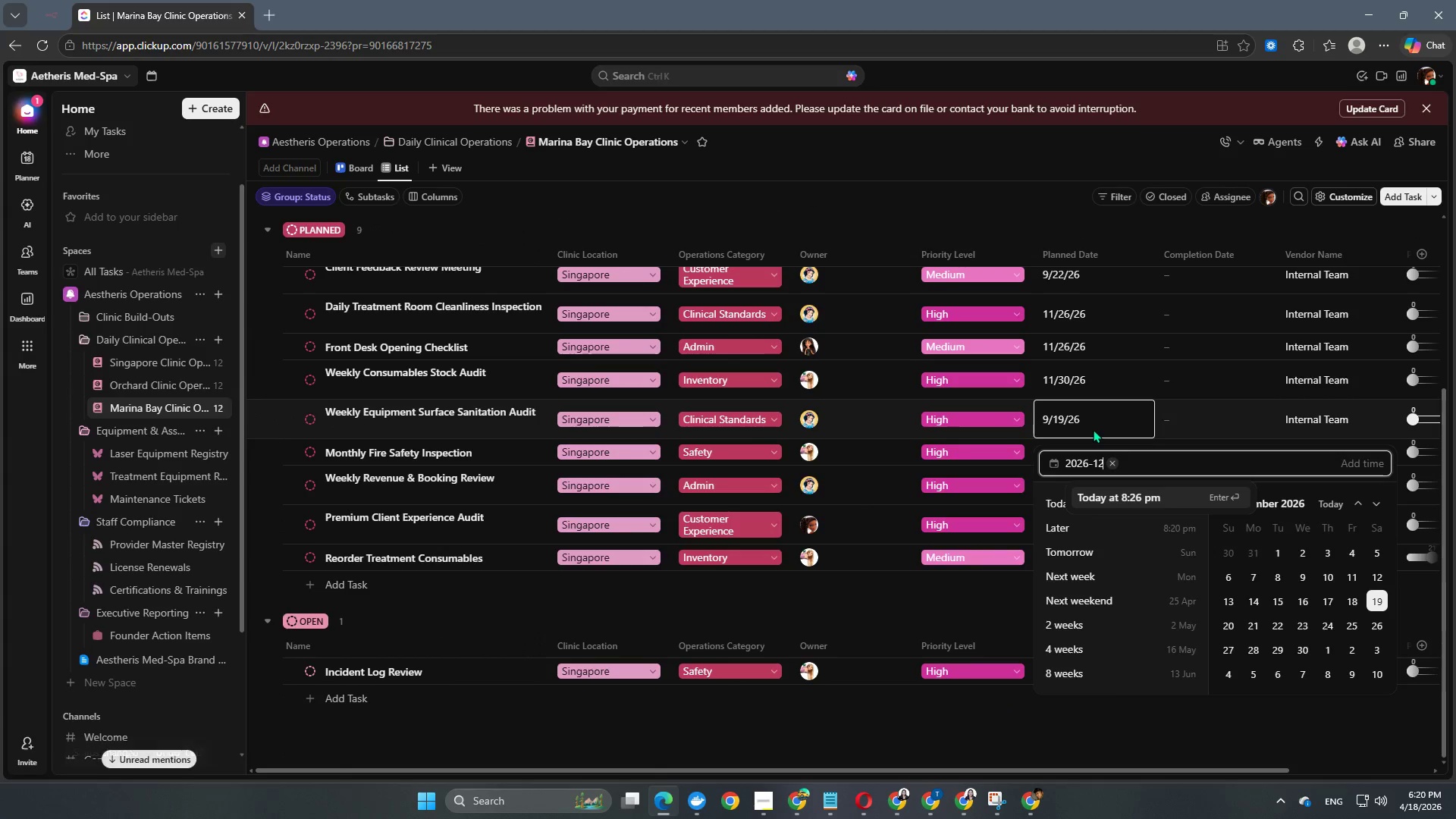 
key(NumpadSubtract)
 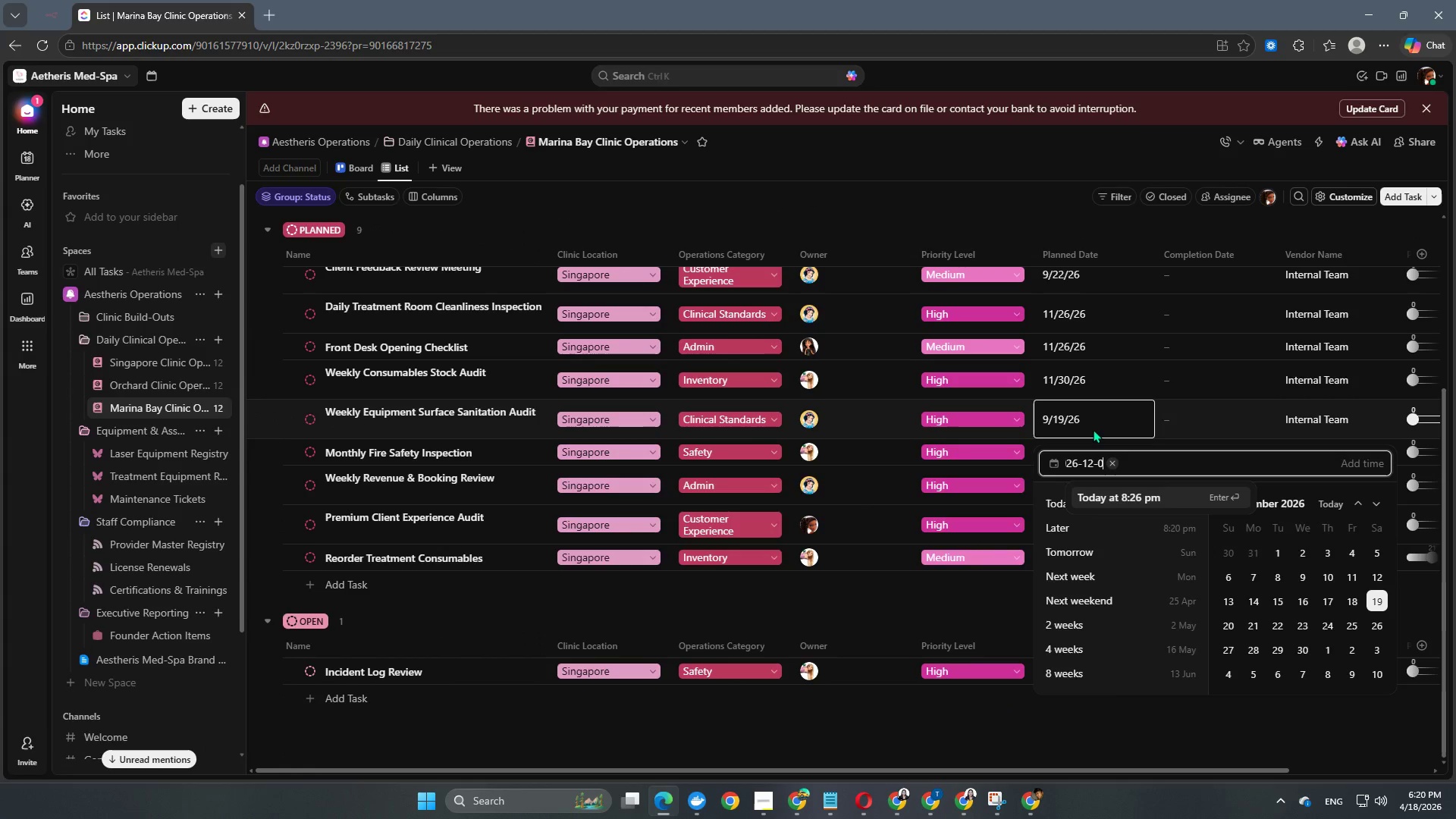 
key(Numpad0)
 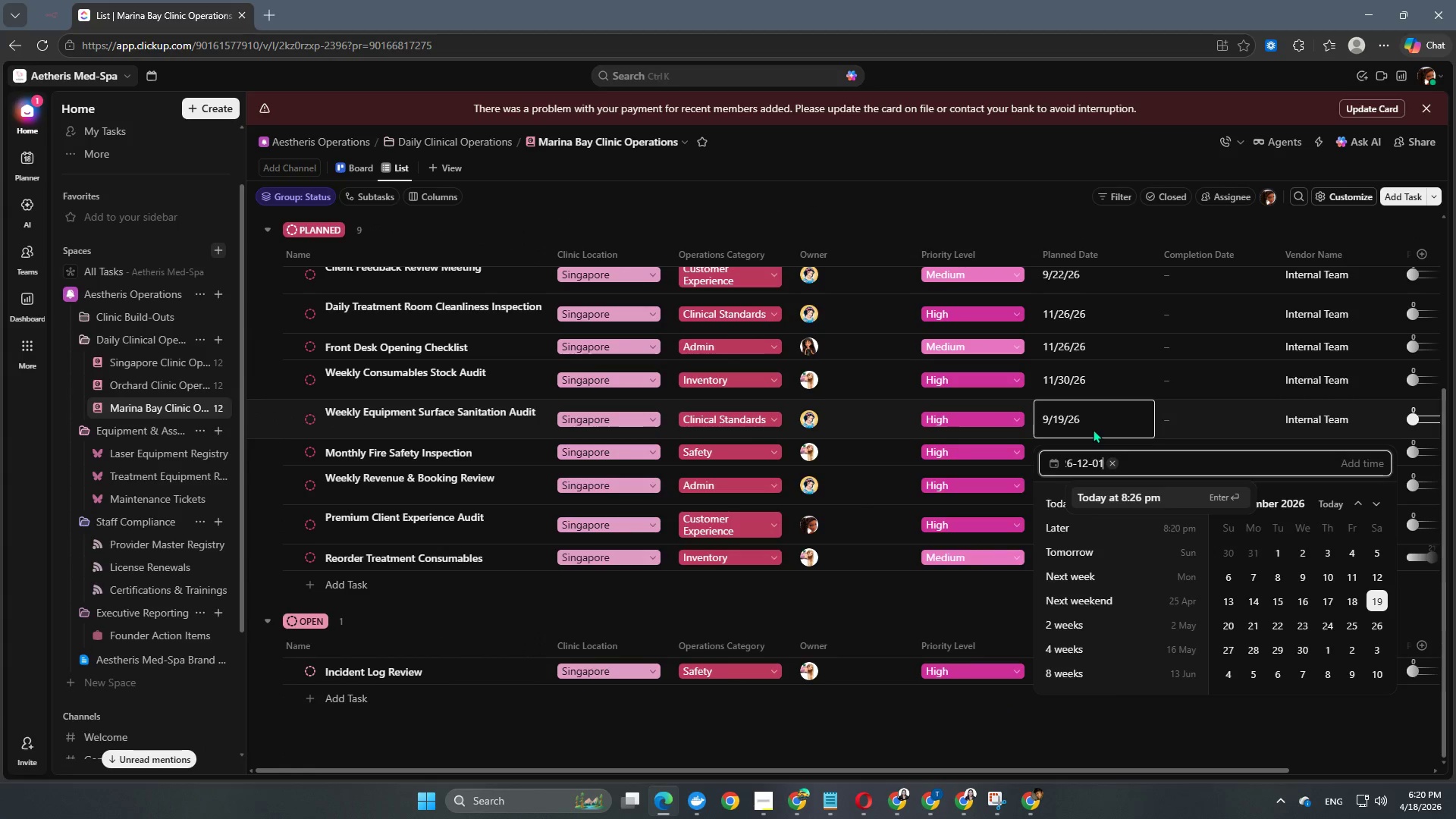 
key(Numpad1)
 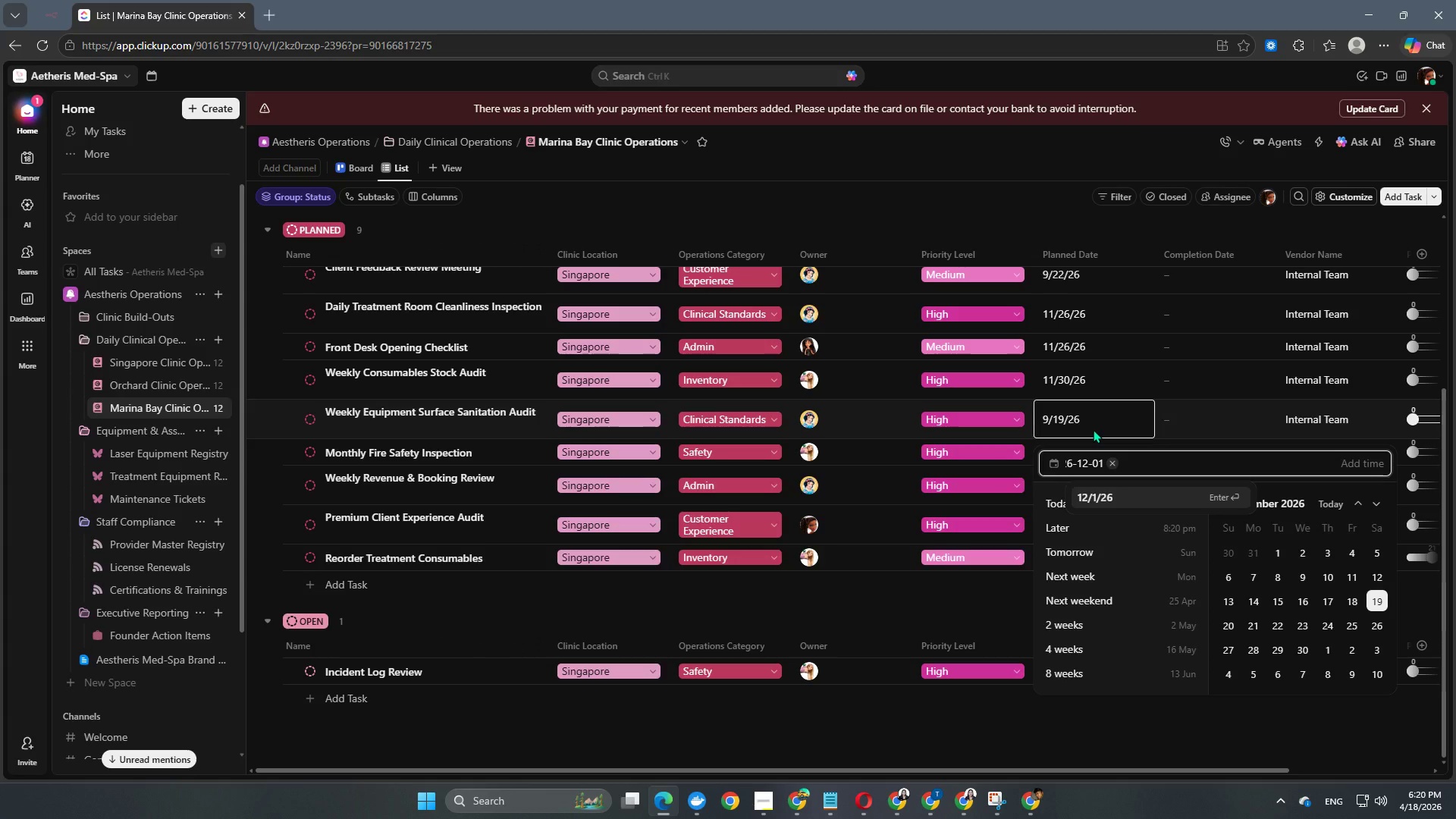 
key(NumpadEnter)
 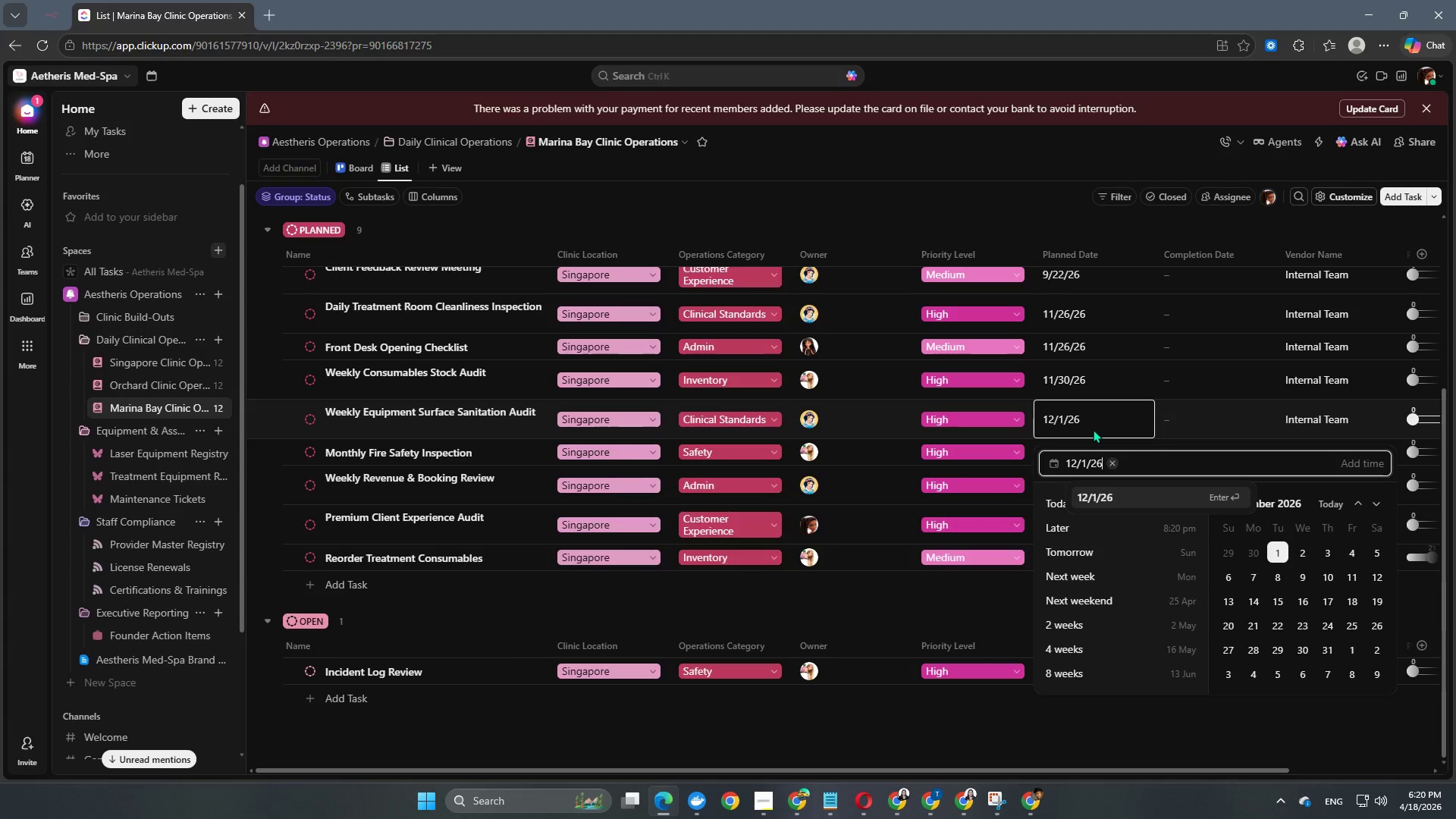 
key(NumpadEnter)
 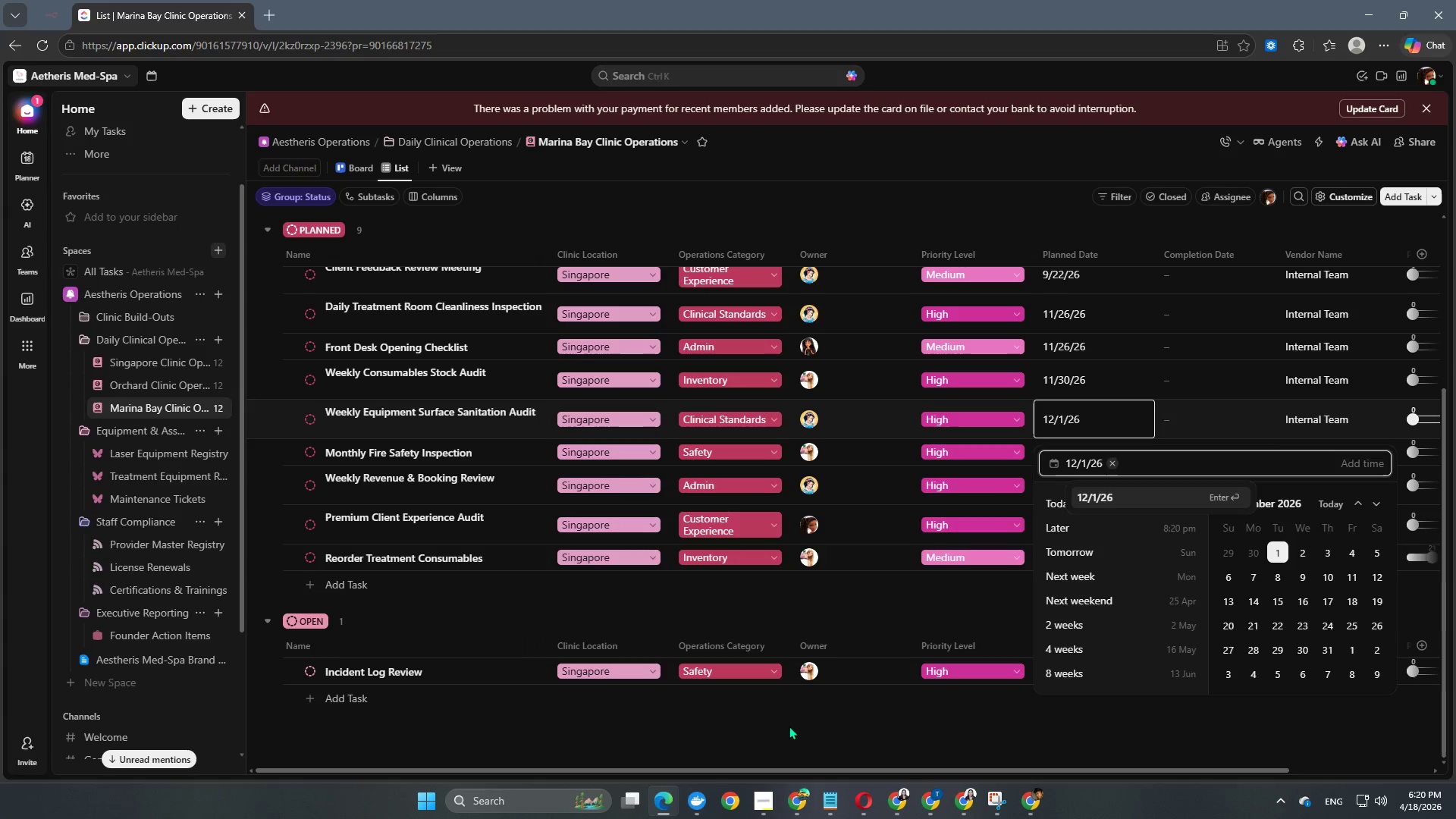 
double_click([789, 726])
 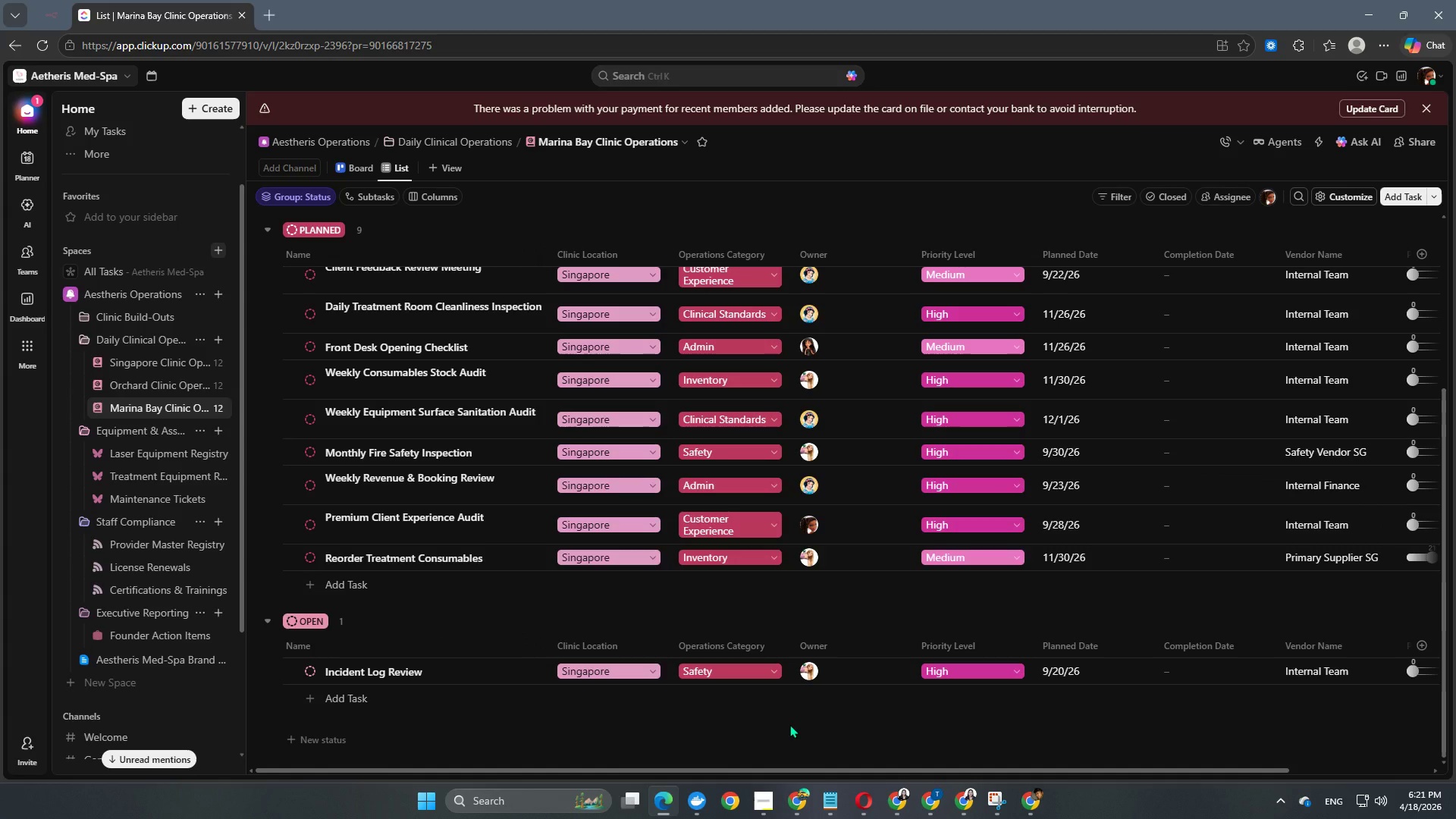 
wait(8.31)
 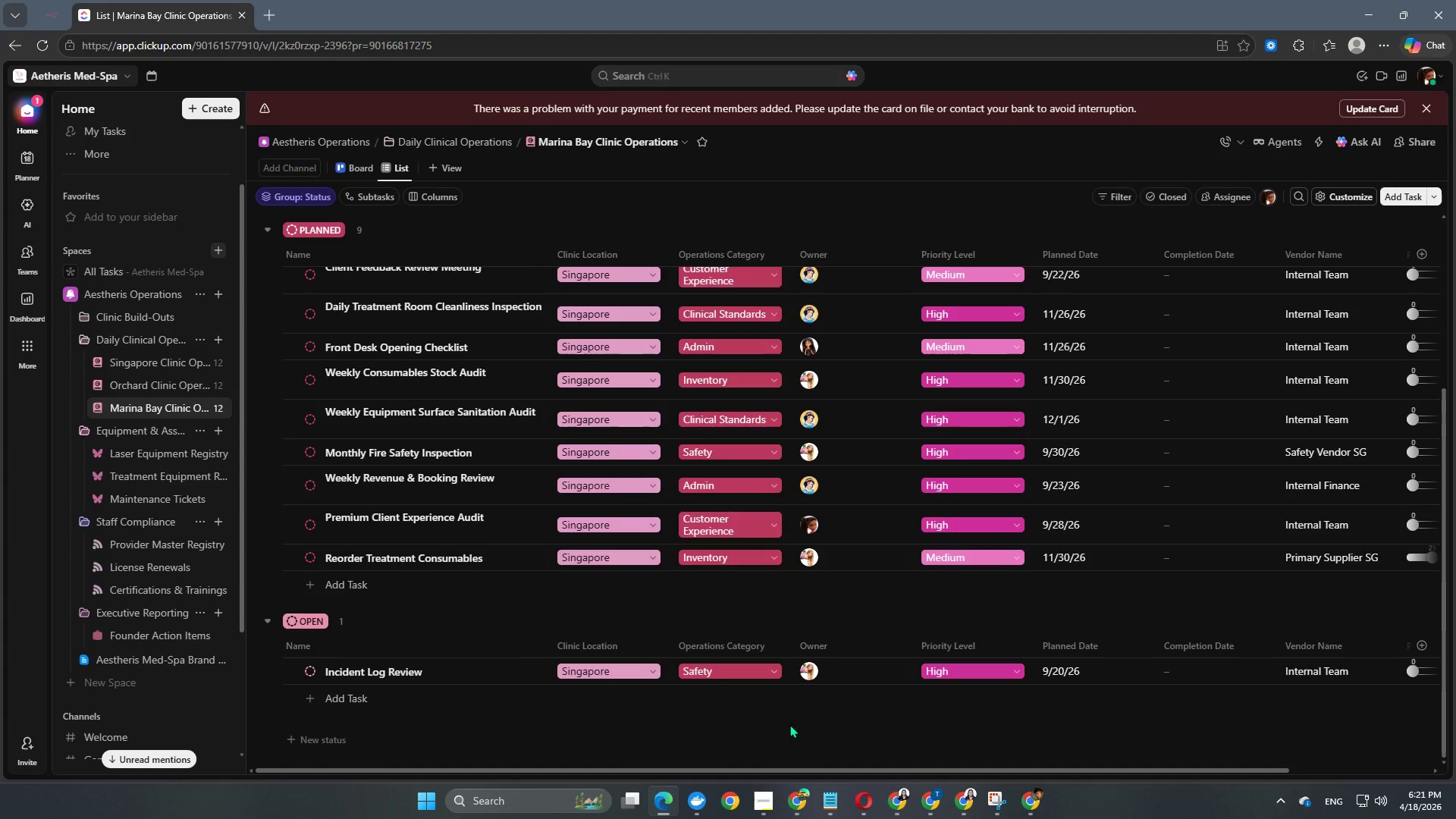 
left_click([1081, 452])
 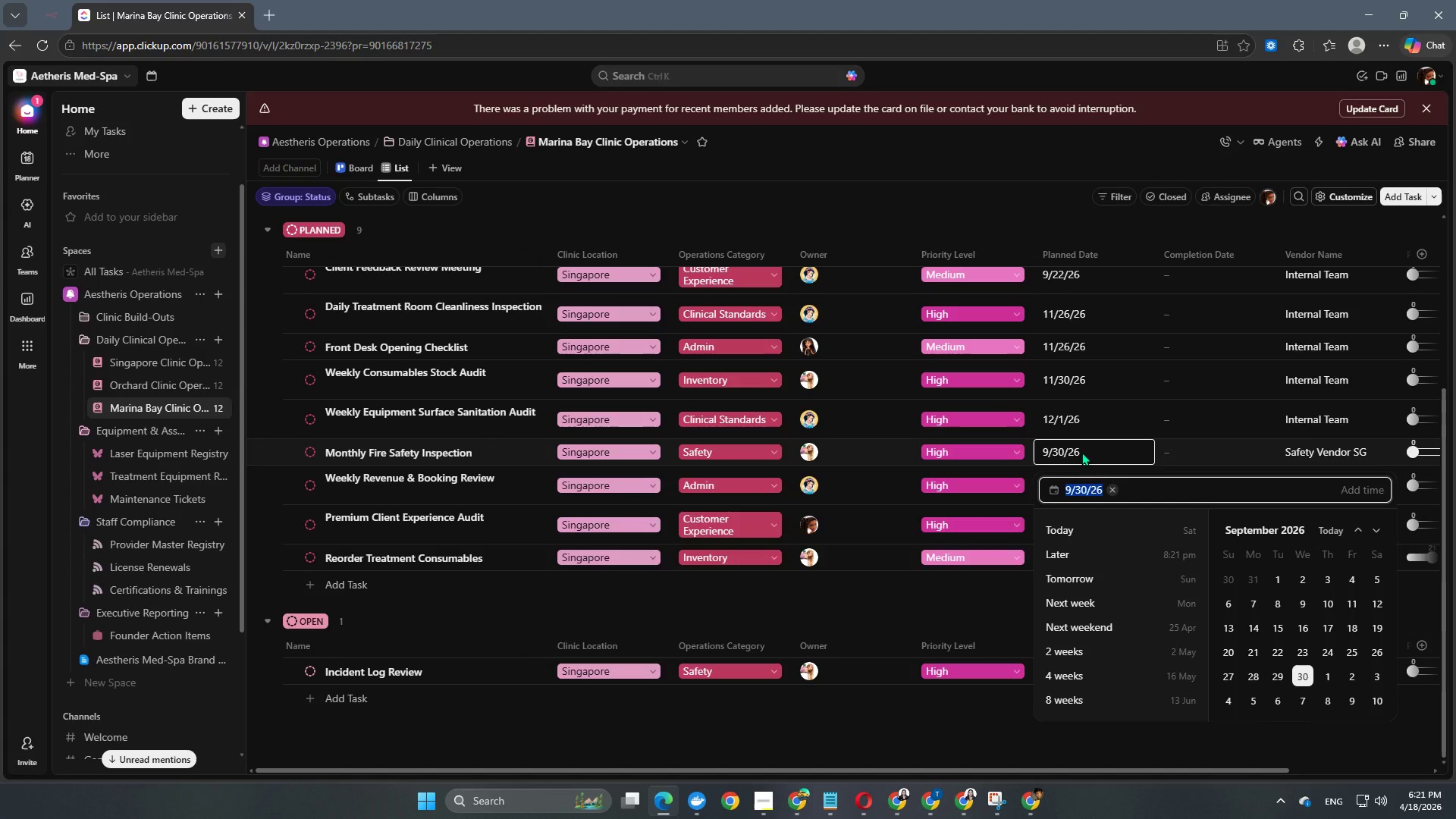 
key(Numpad2)
 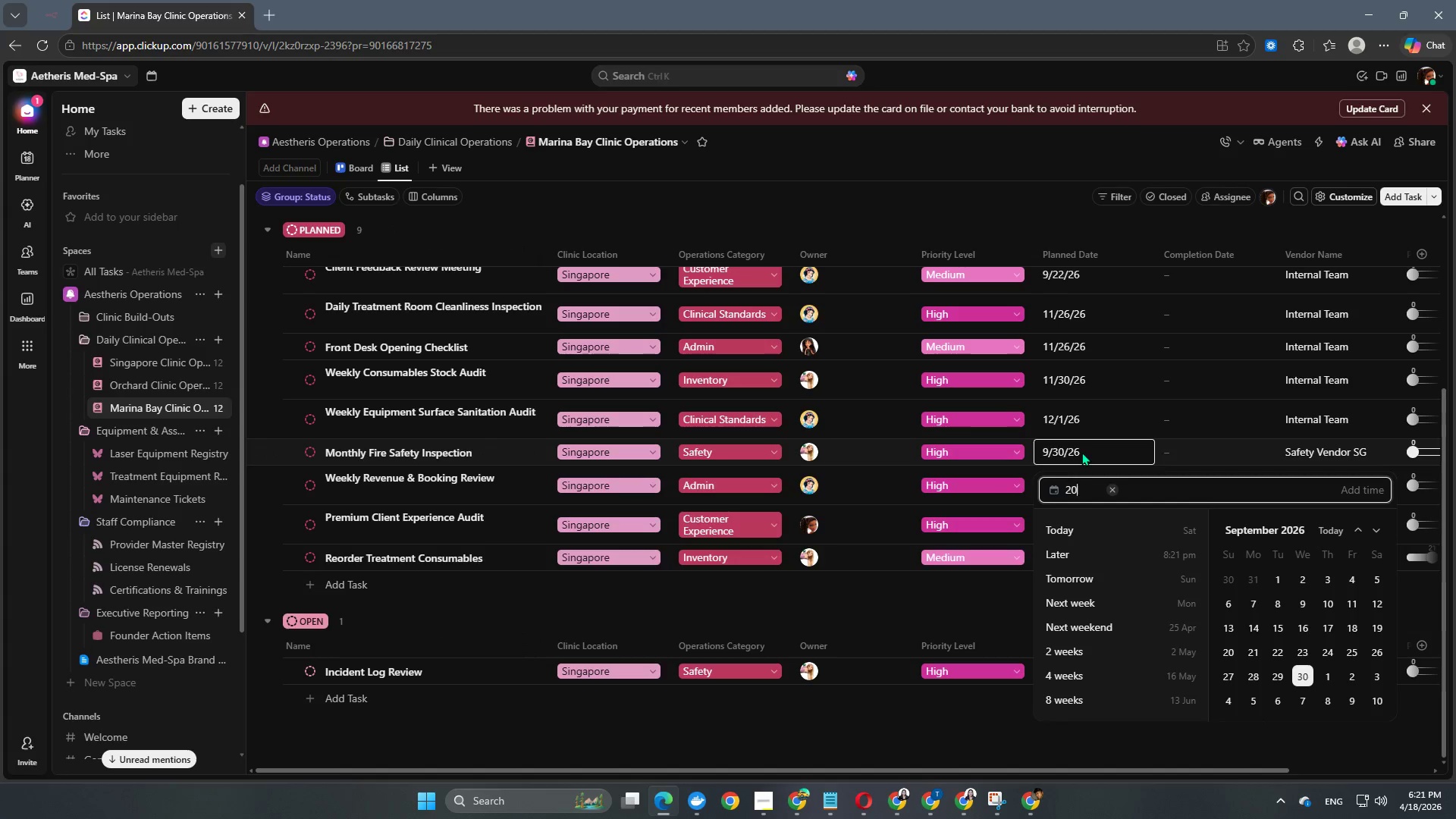 
key(Numpad0)
 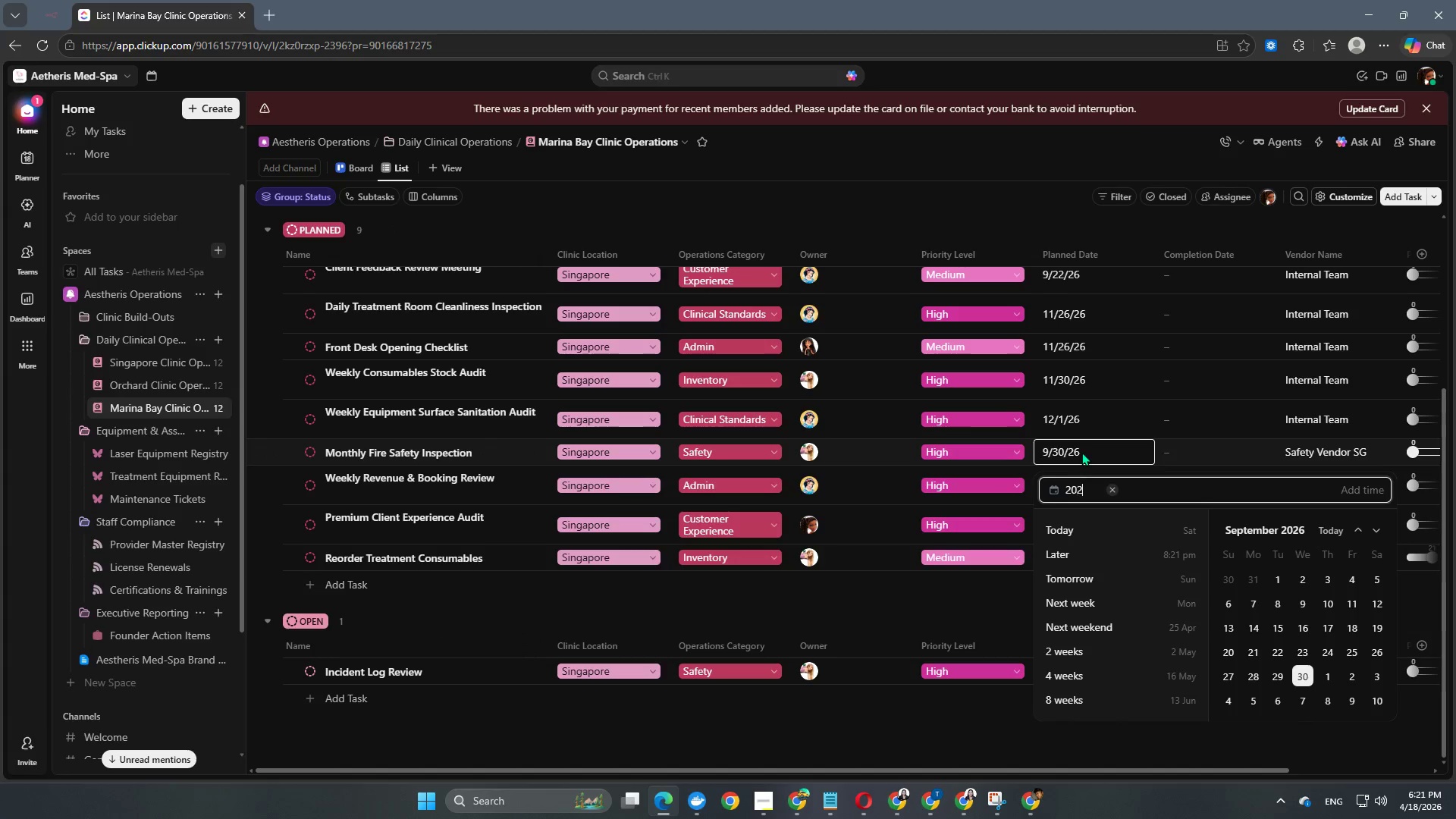 
key(Numpad2)
 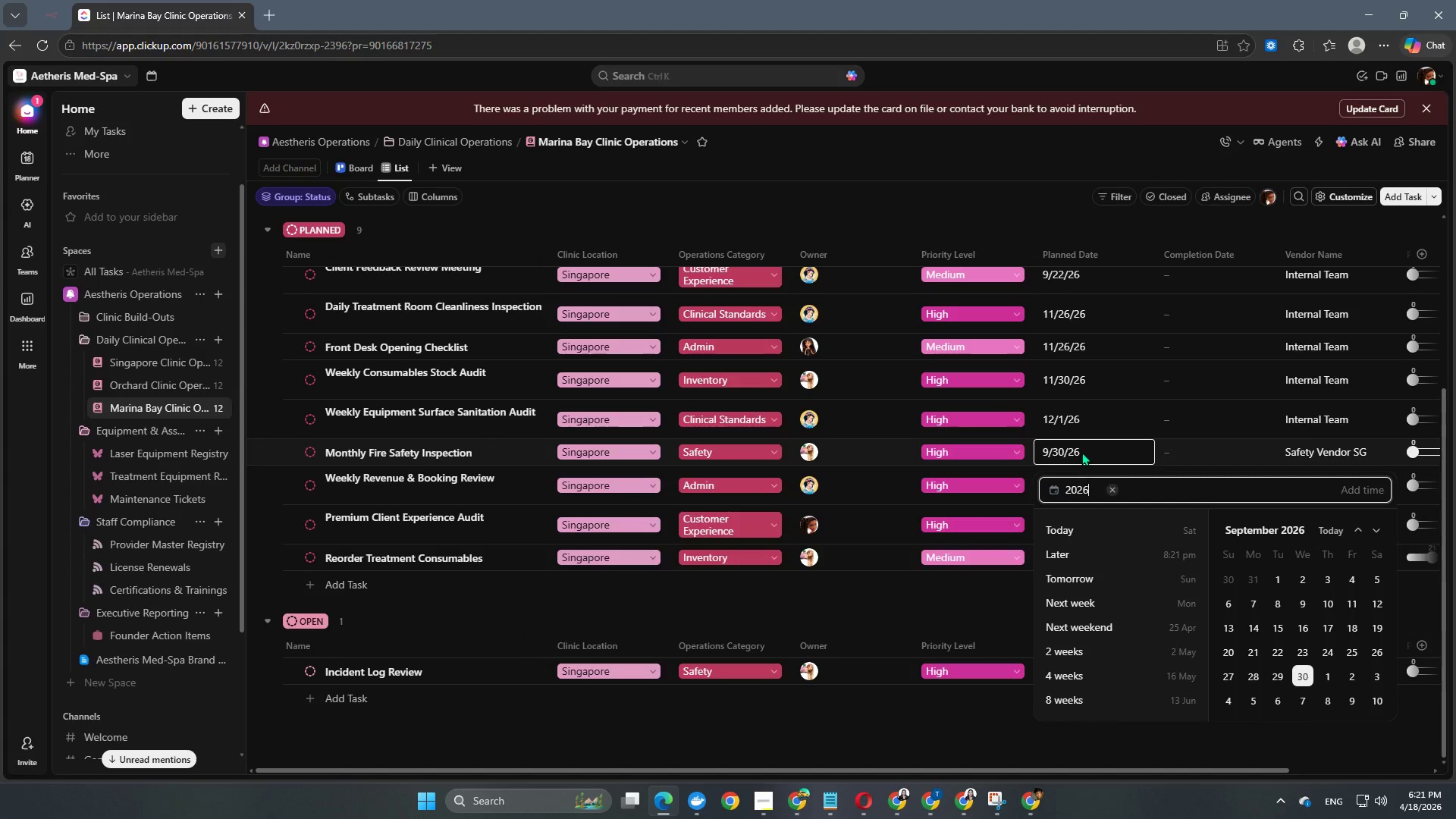 
key(Numpad6)
 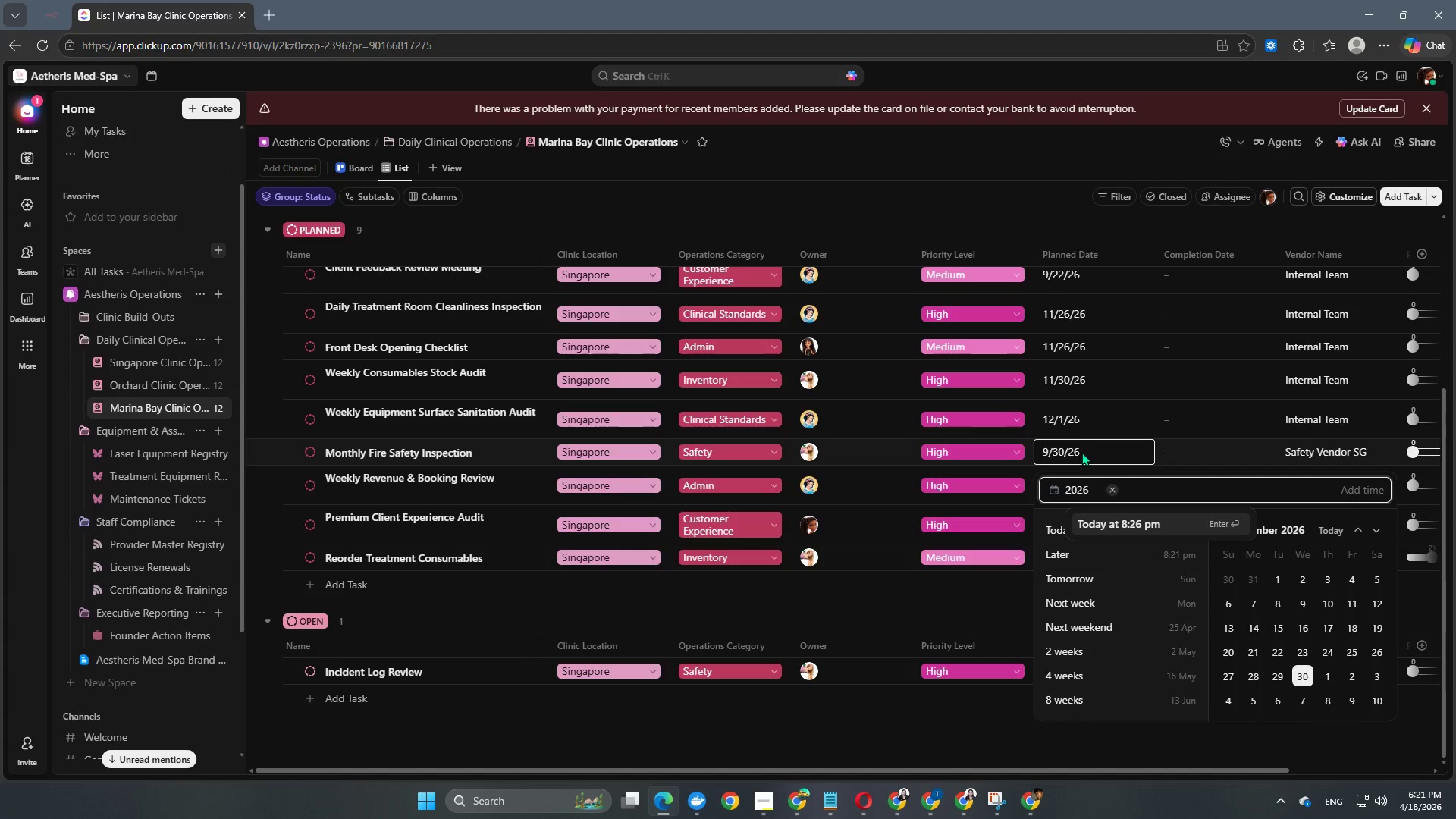 
key(NumpadSubtract)
 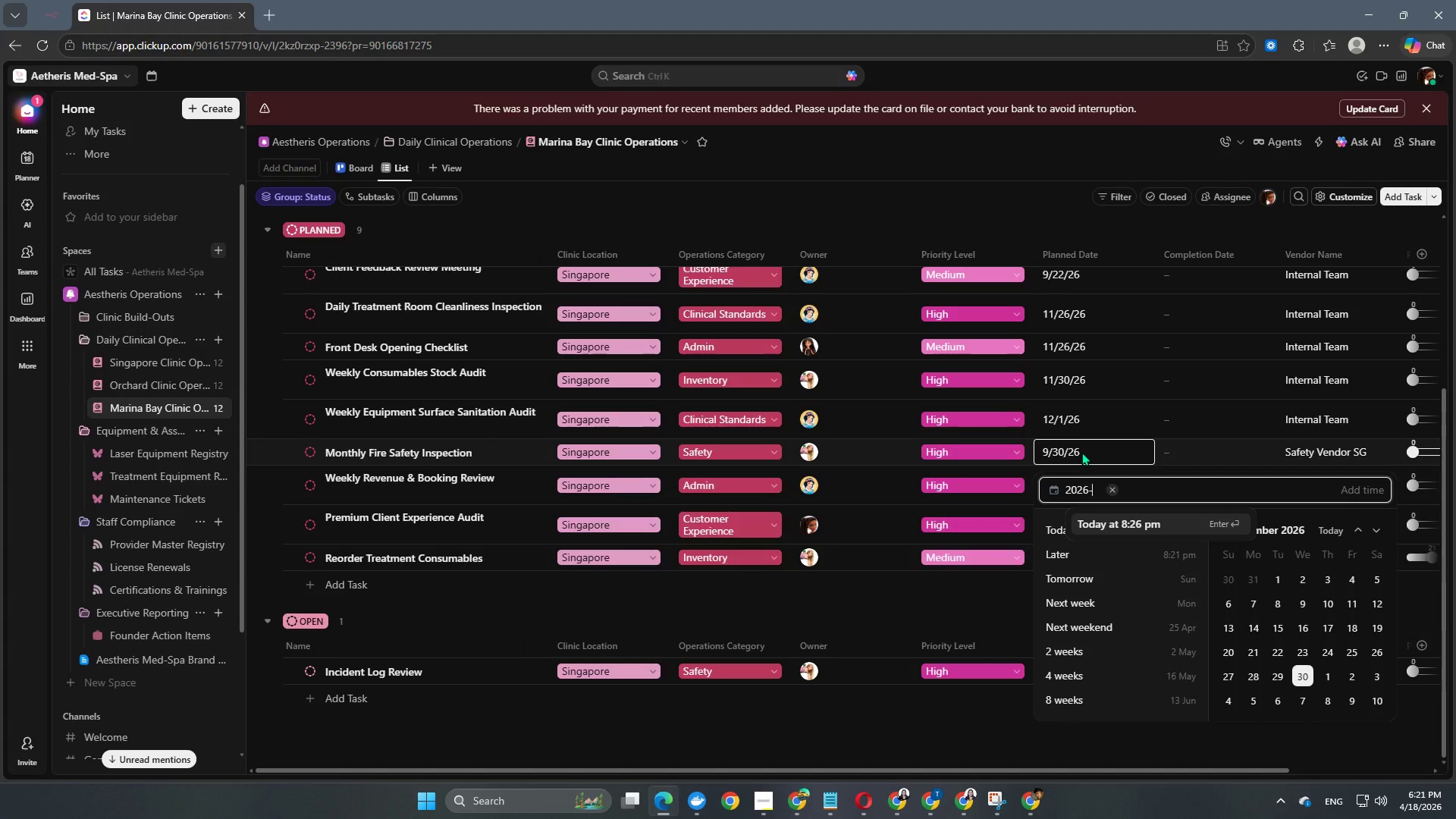 
key(Numpad1)
 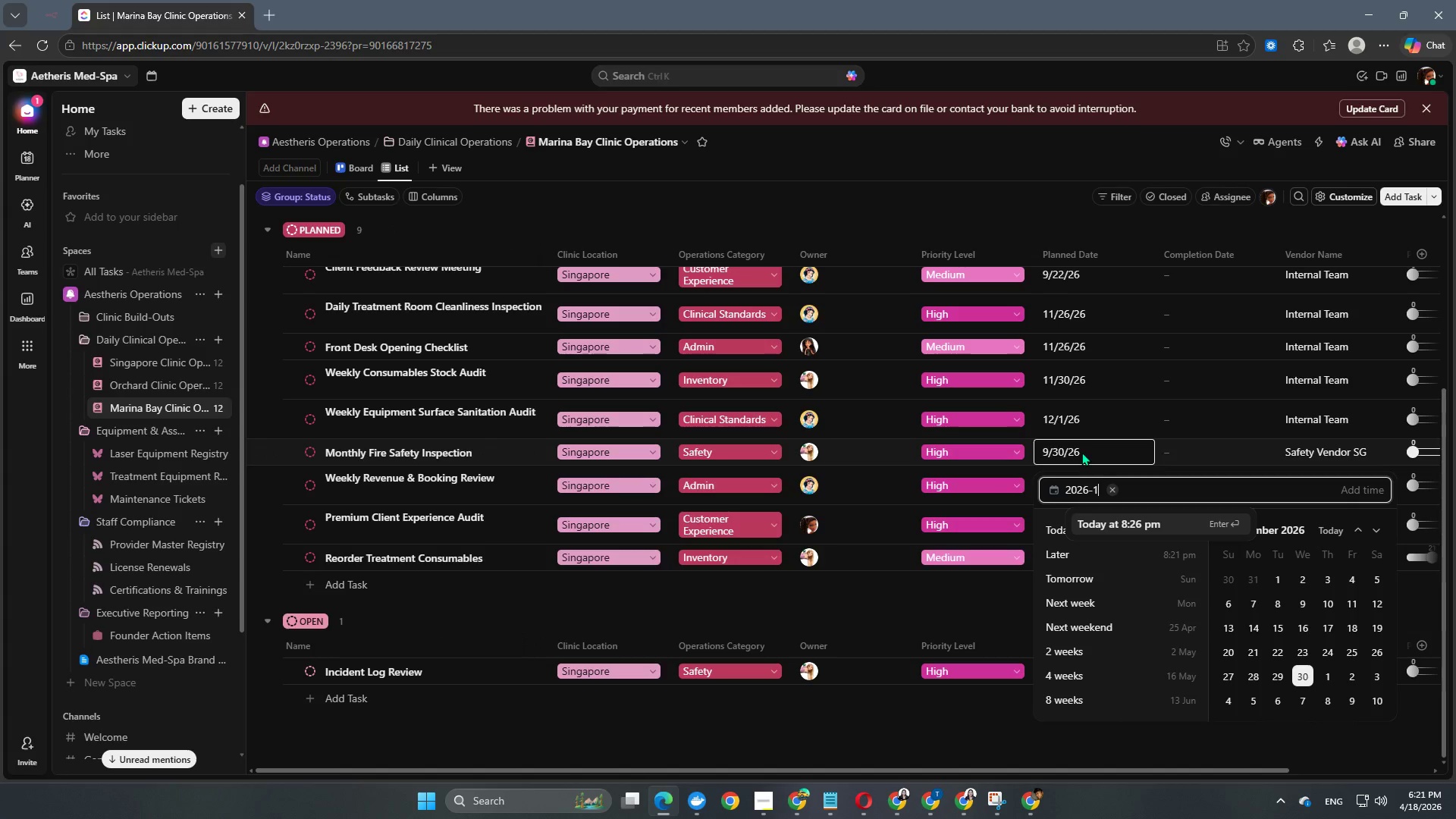 
key(Numpad1)
 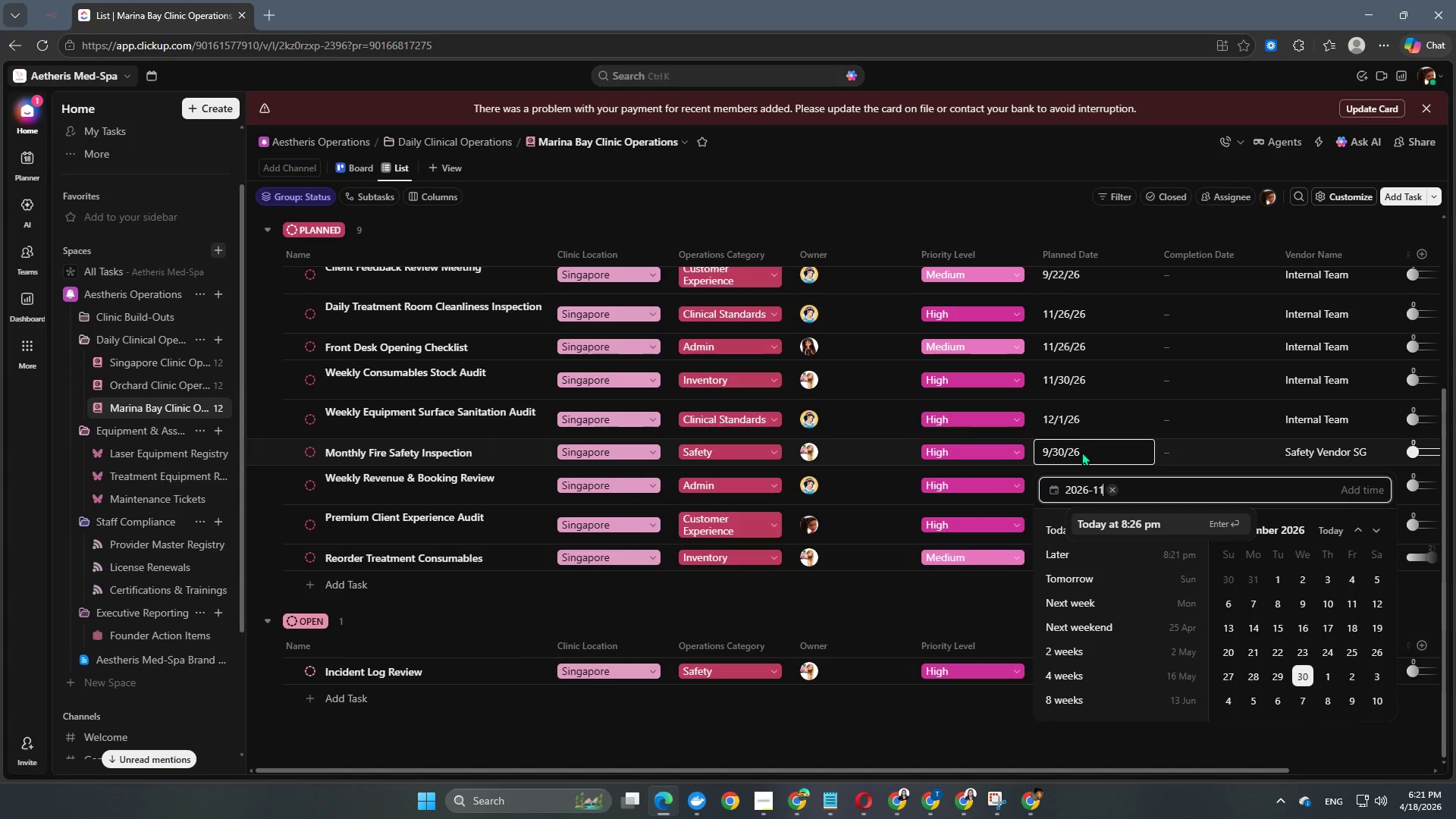 
key(NumpadSubtract)
 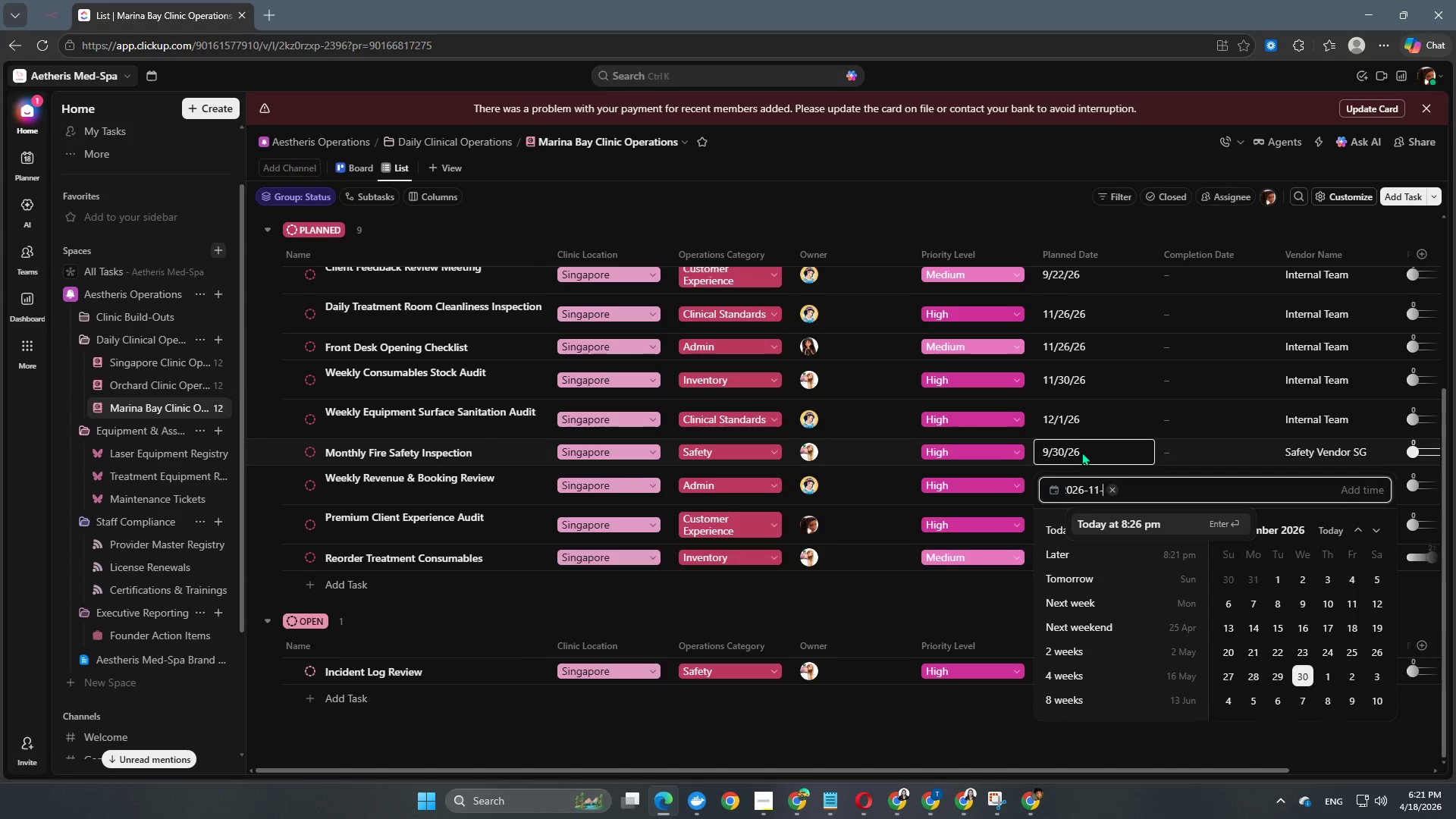 
key(Backspace)
 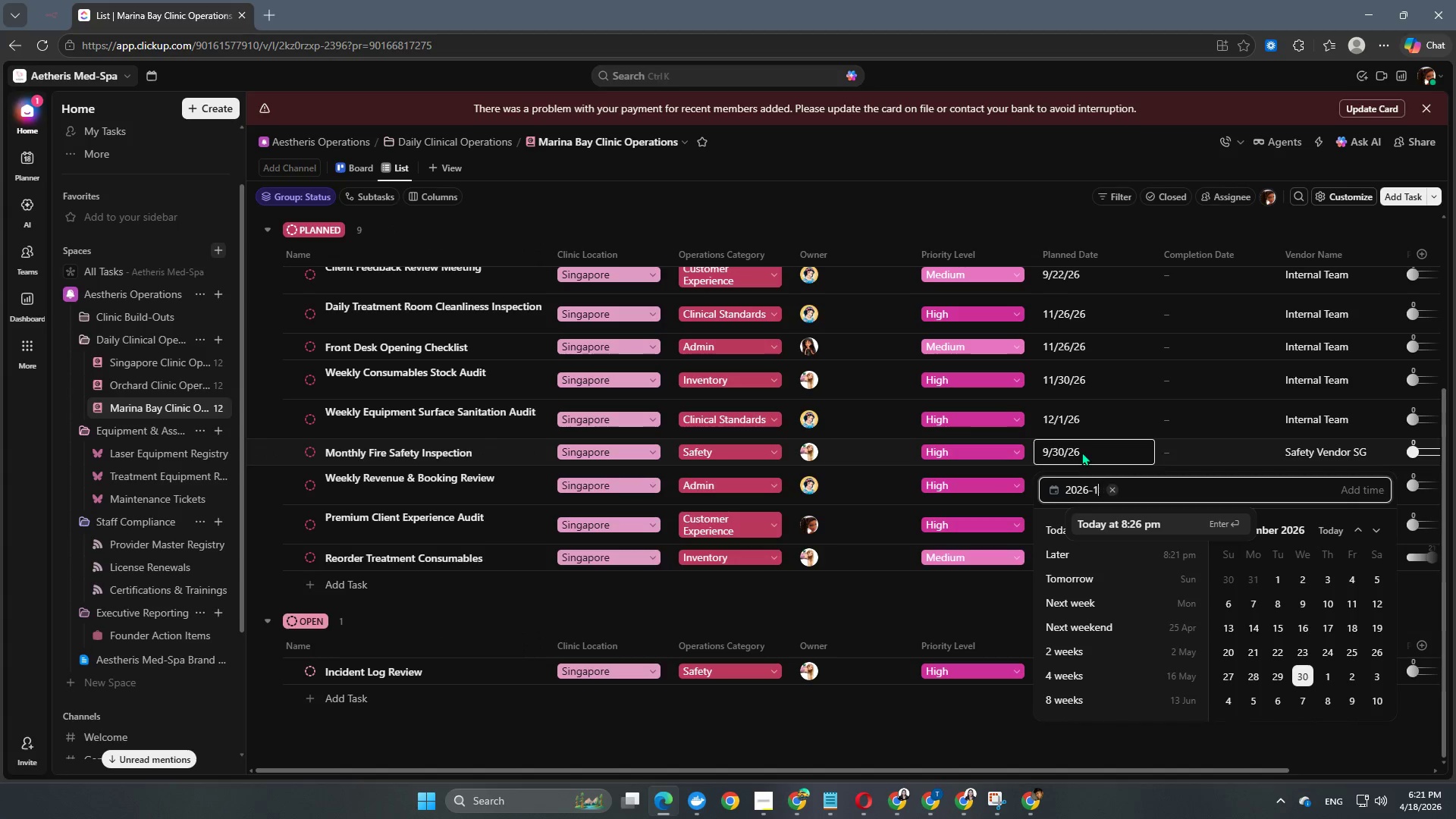 
key(Backspace)
 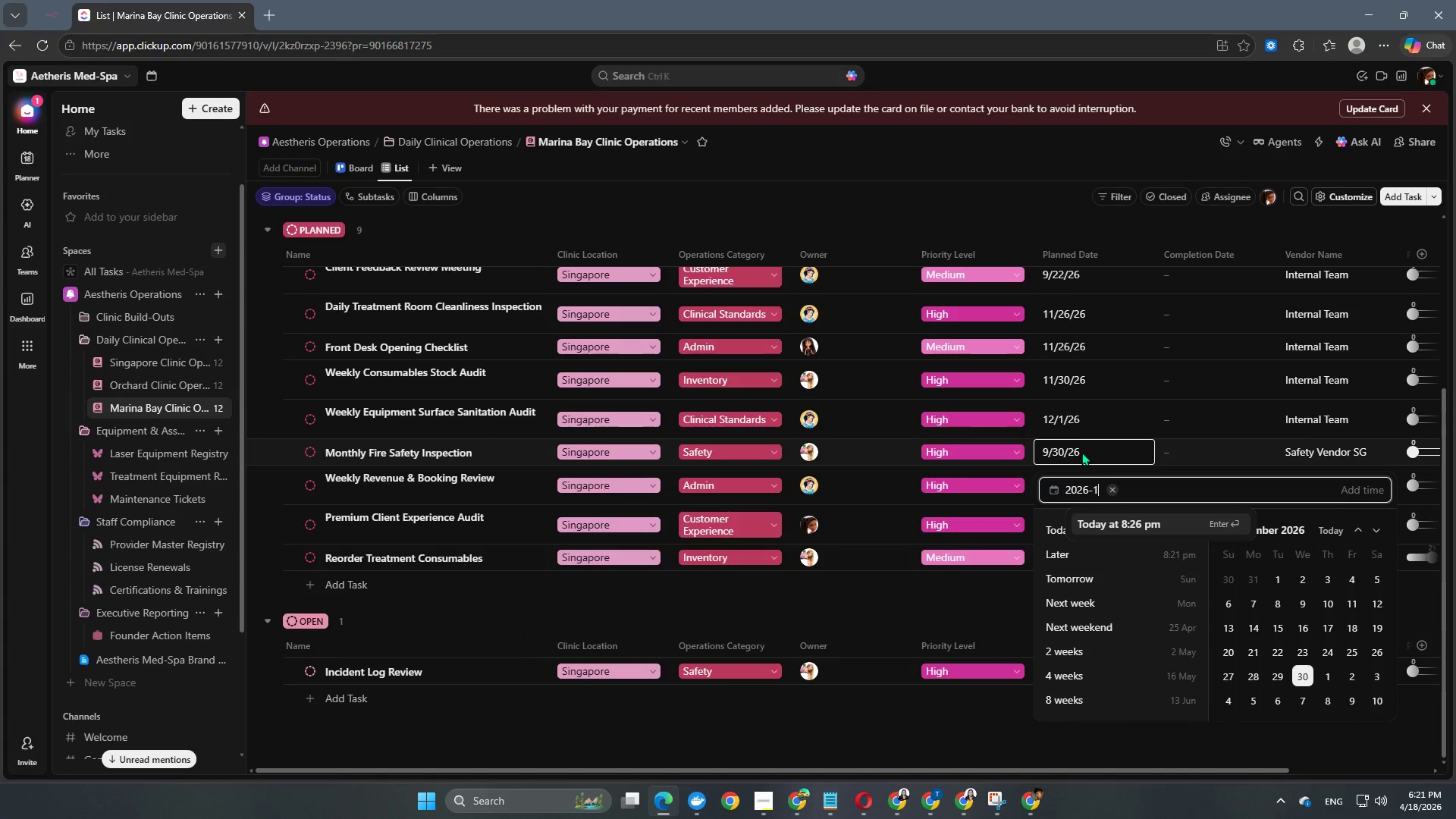 
key(Backspace)
 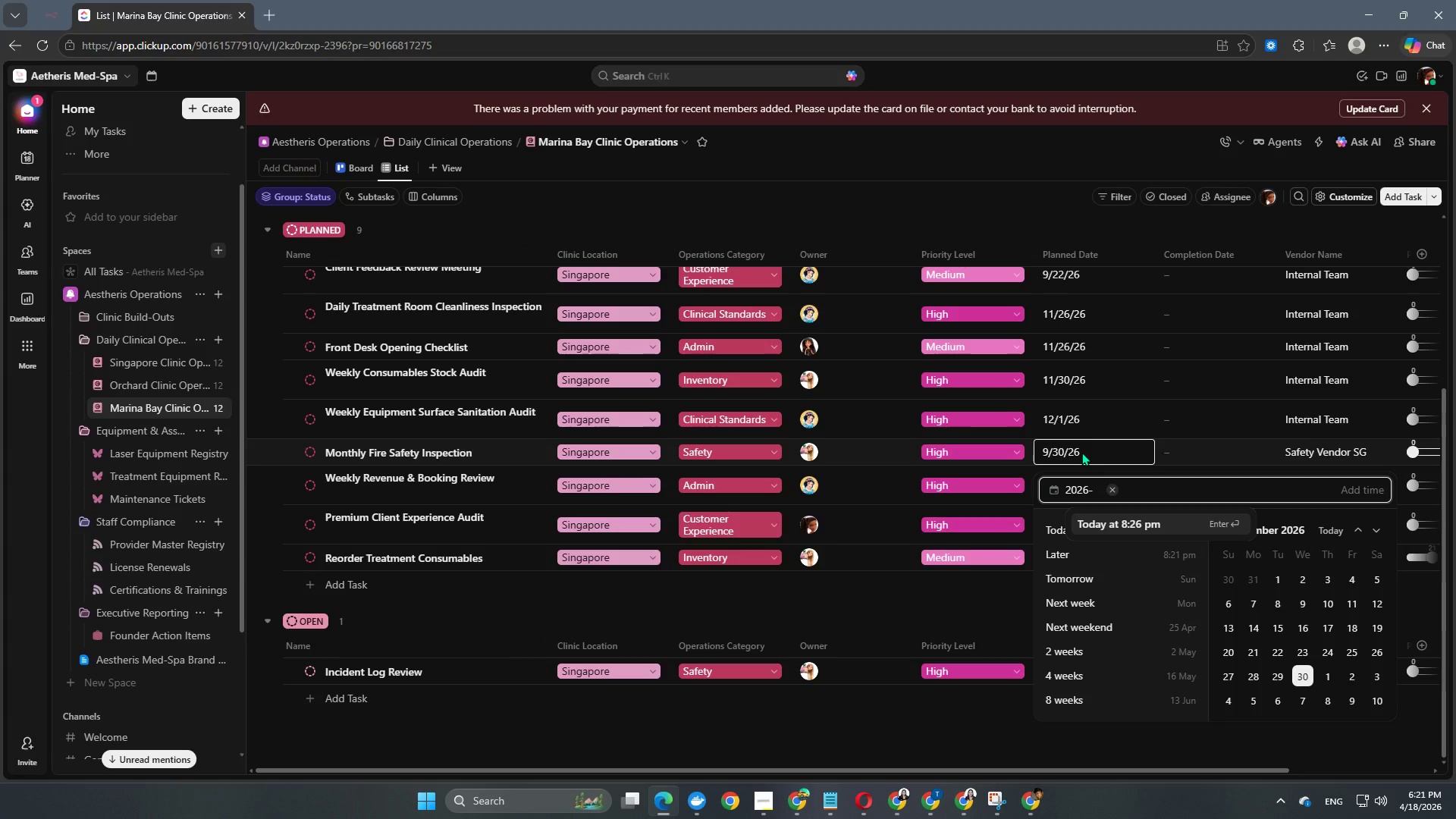 
key(Numpad1)
 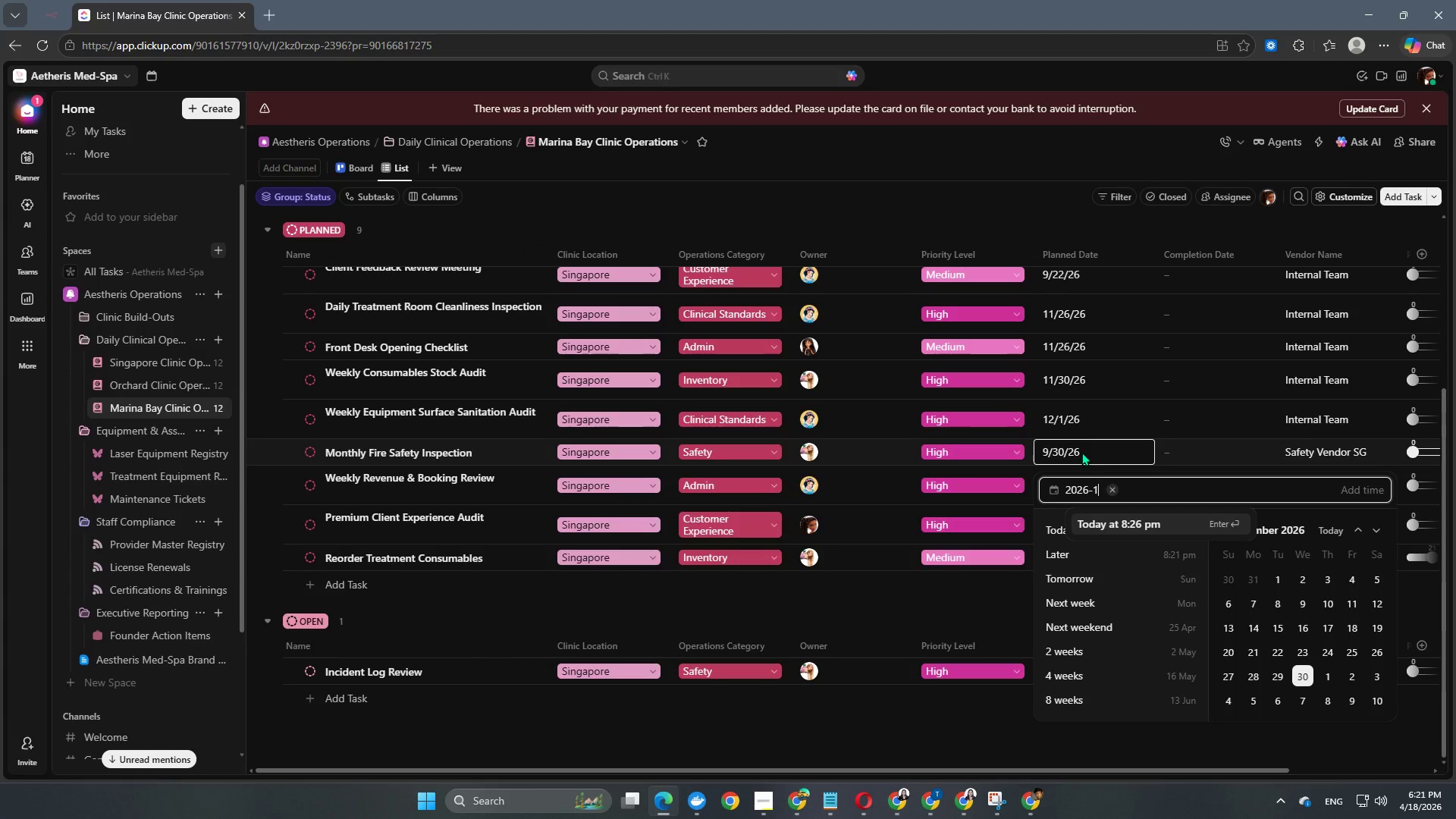 
key(Numpad2)
 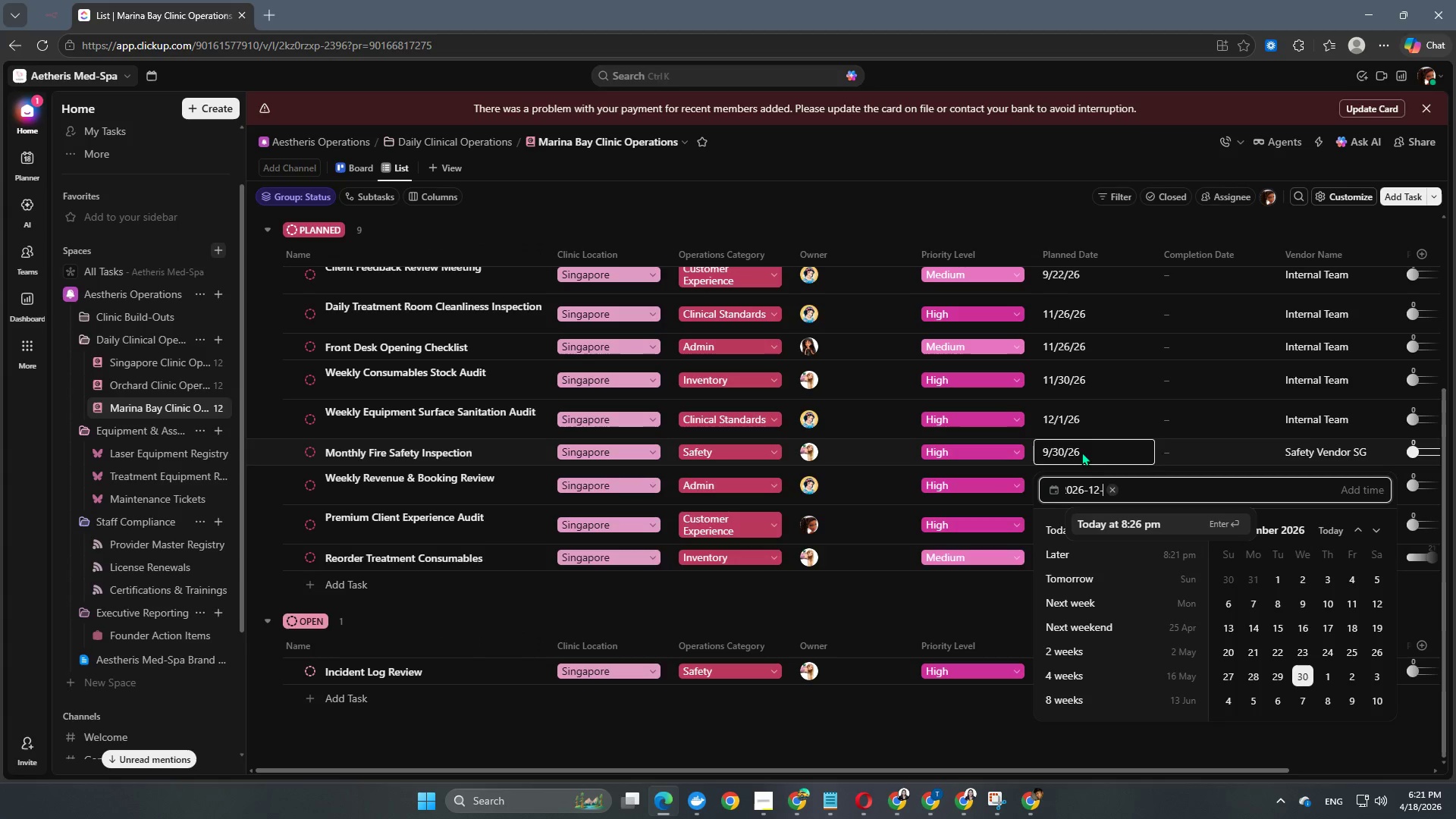 
key(NumpadSubtract)
 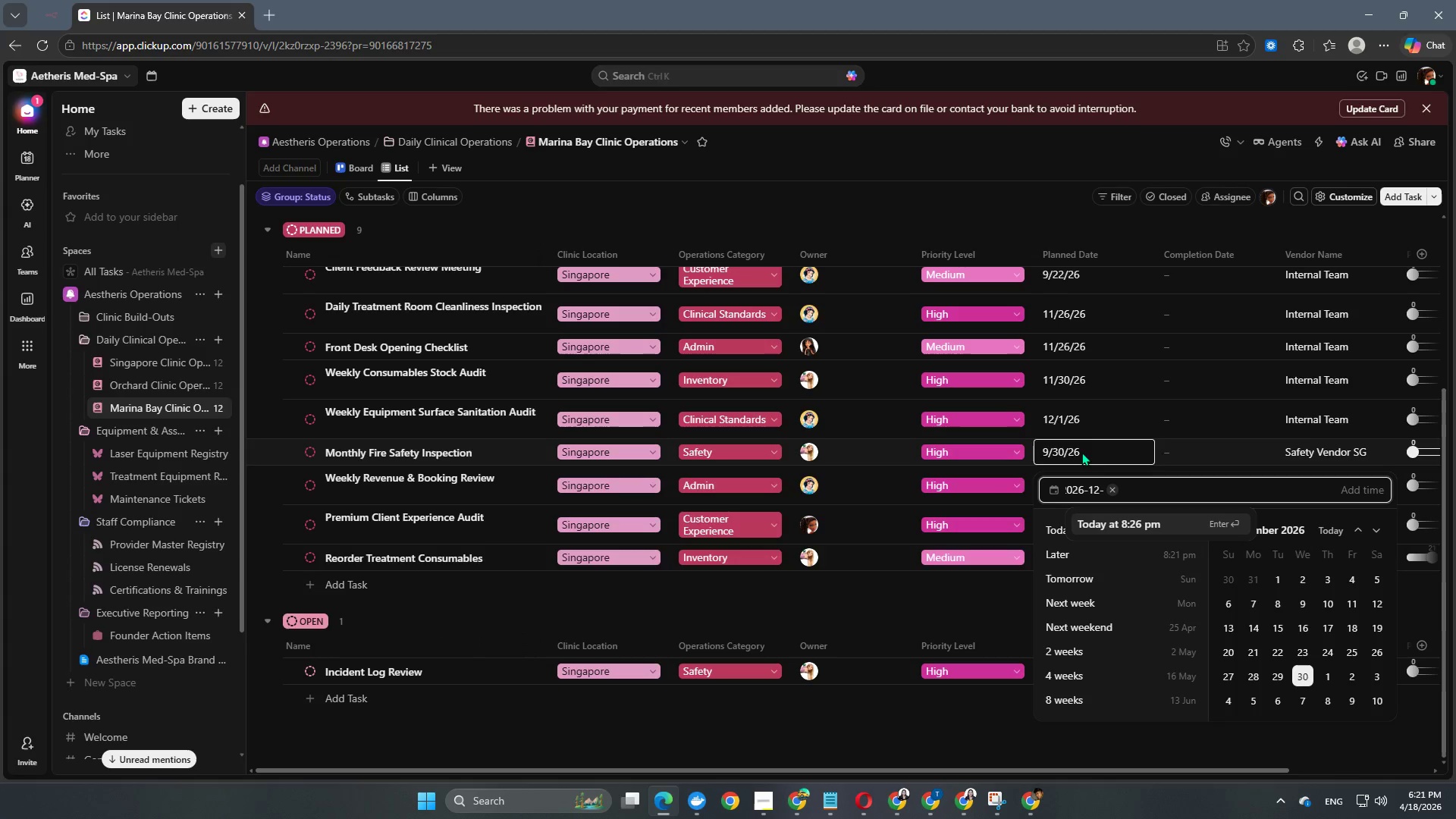 
key(Numpad3)
 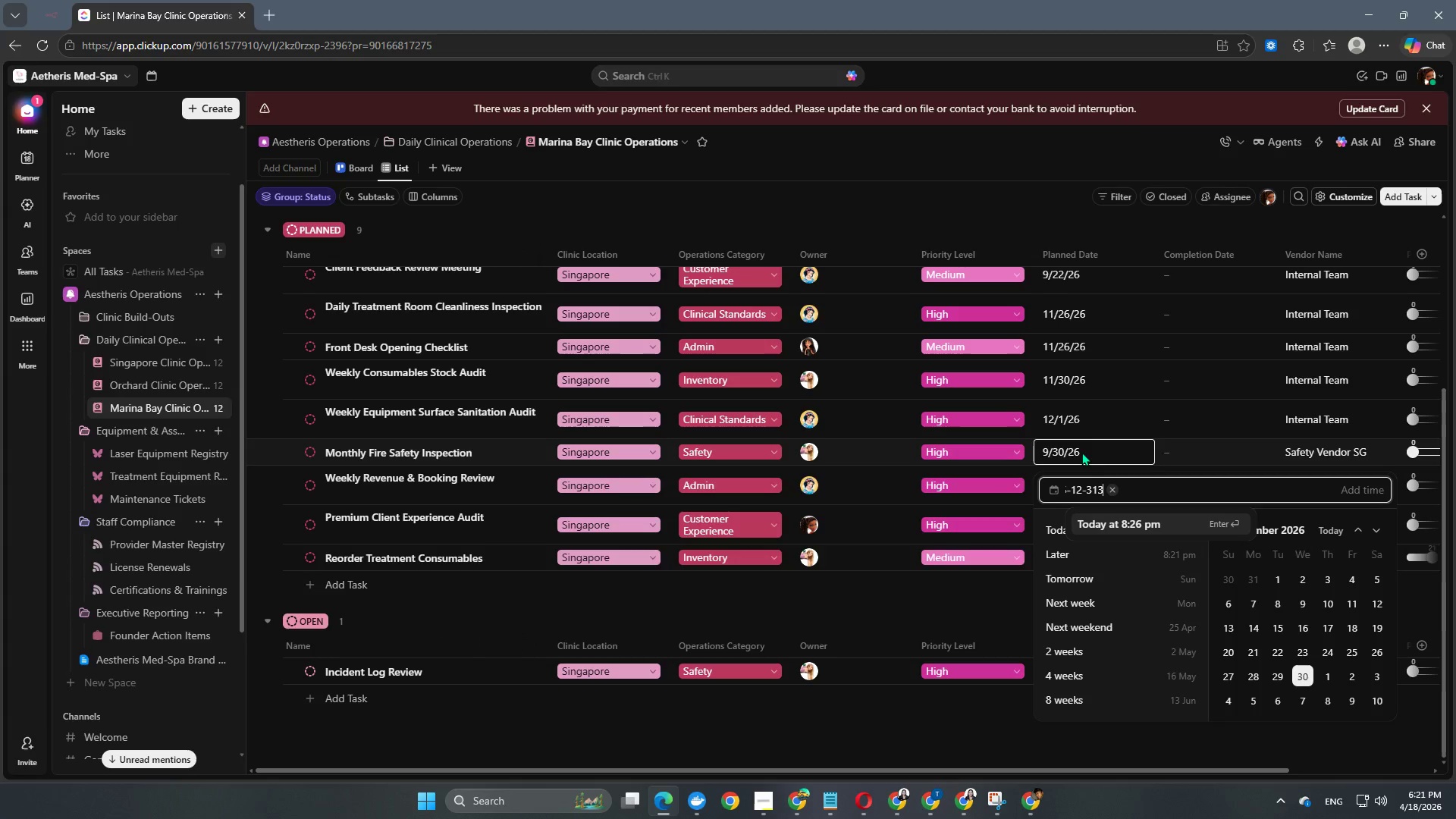 
key(Numpad1)
 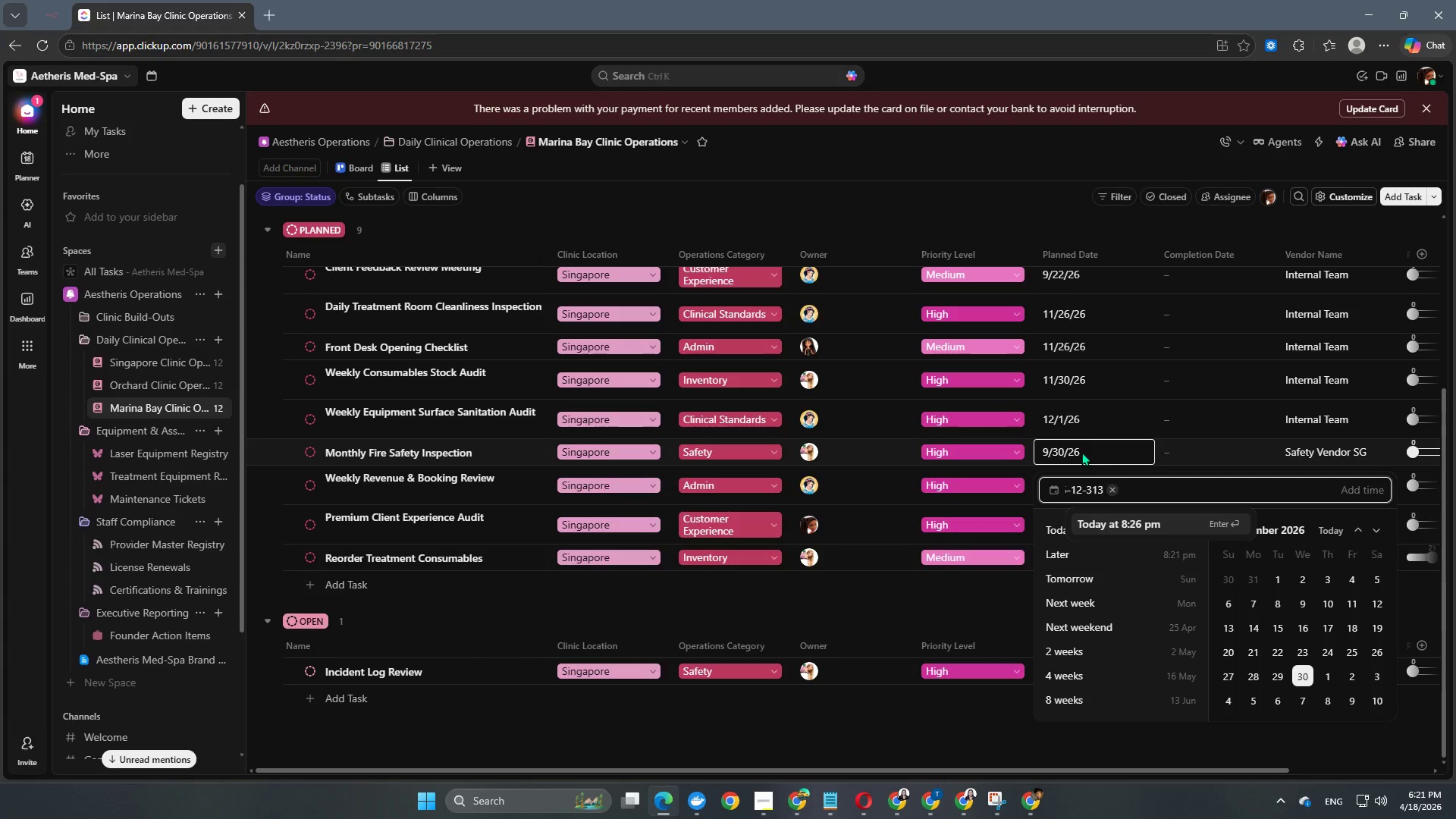 
key(Numpad3)
 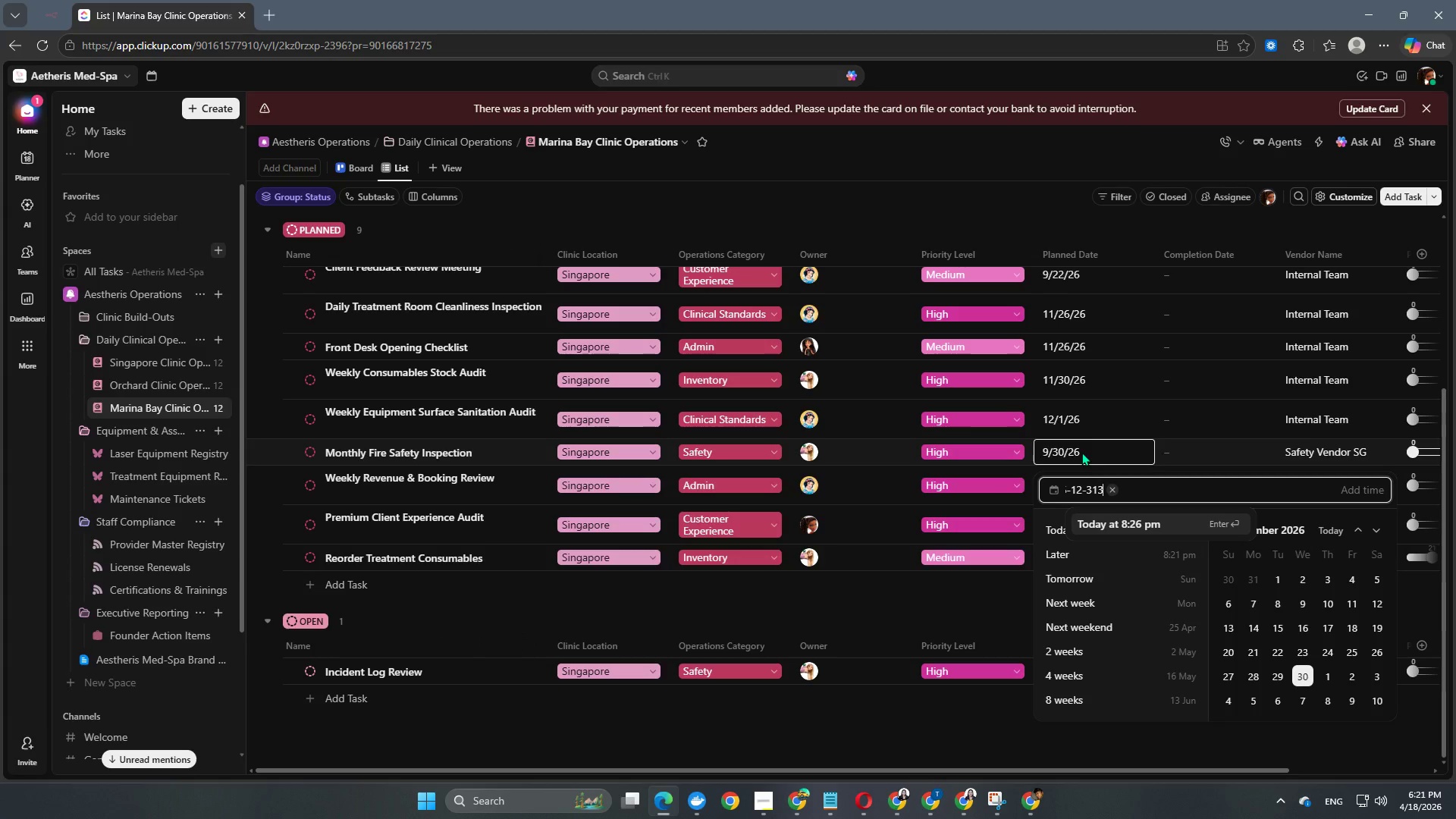 
key(NumpadEnter)
 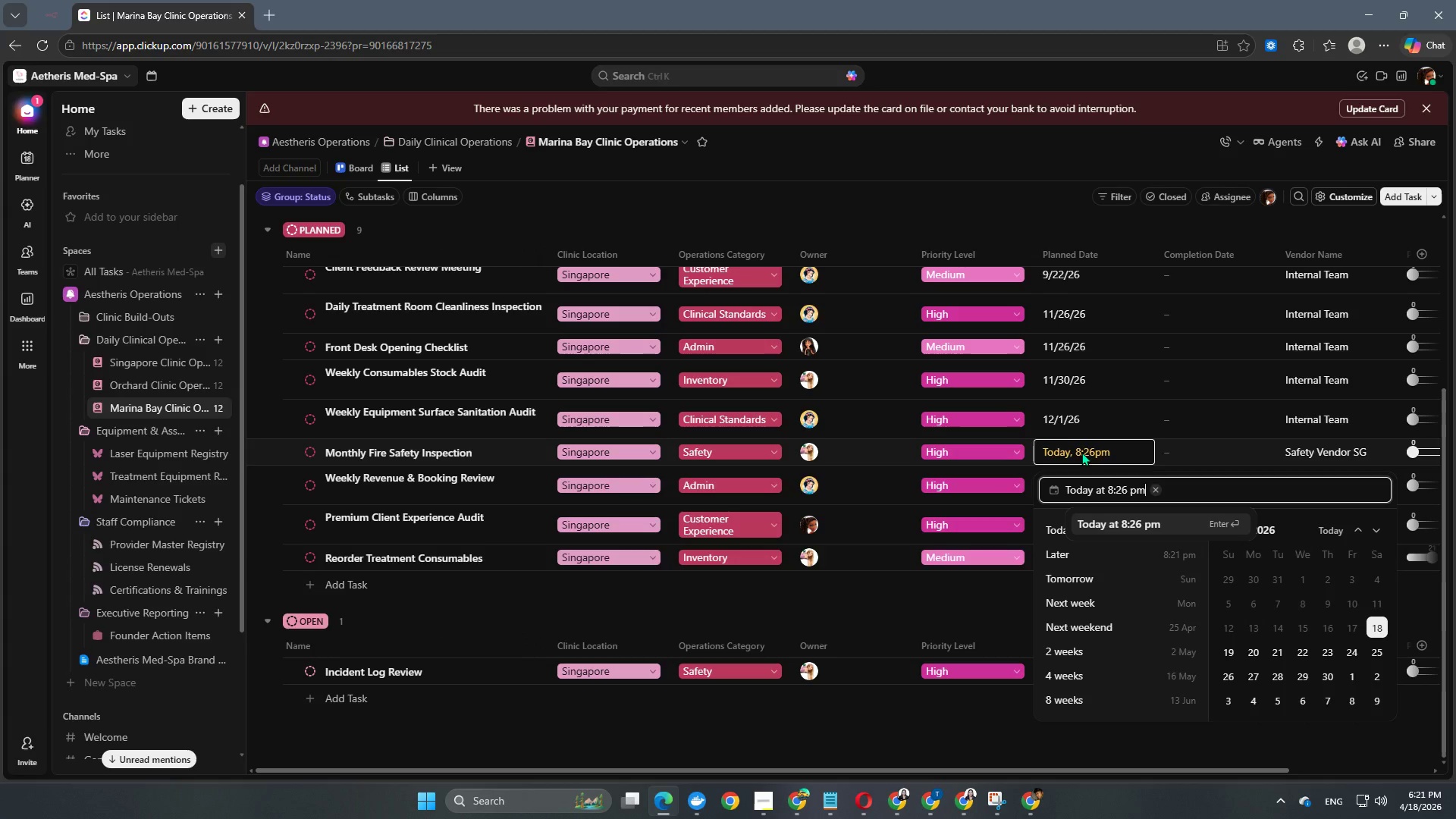 
key(Control+A)
 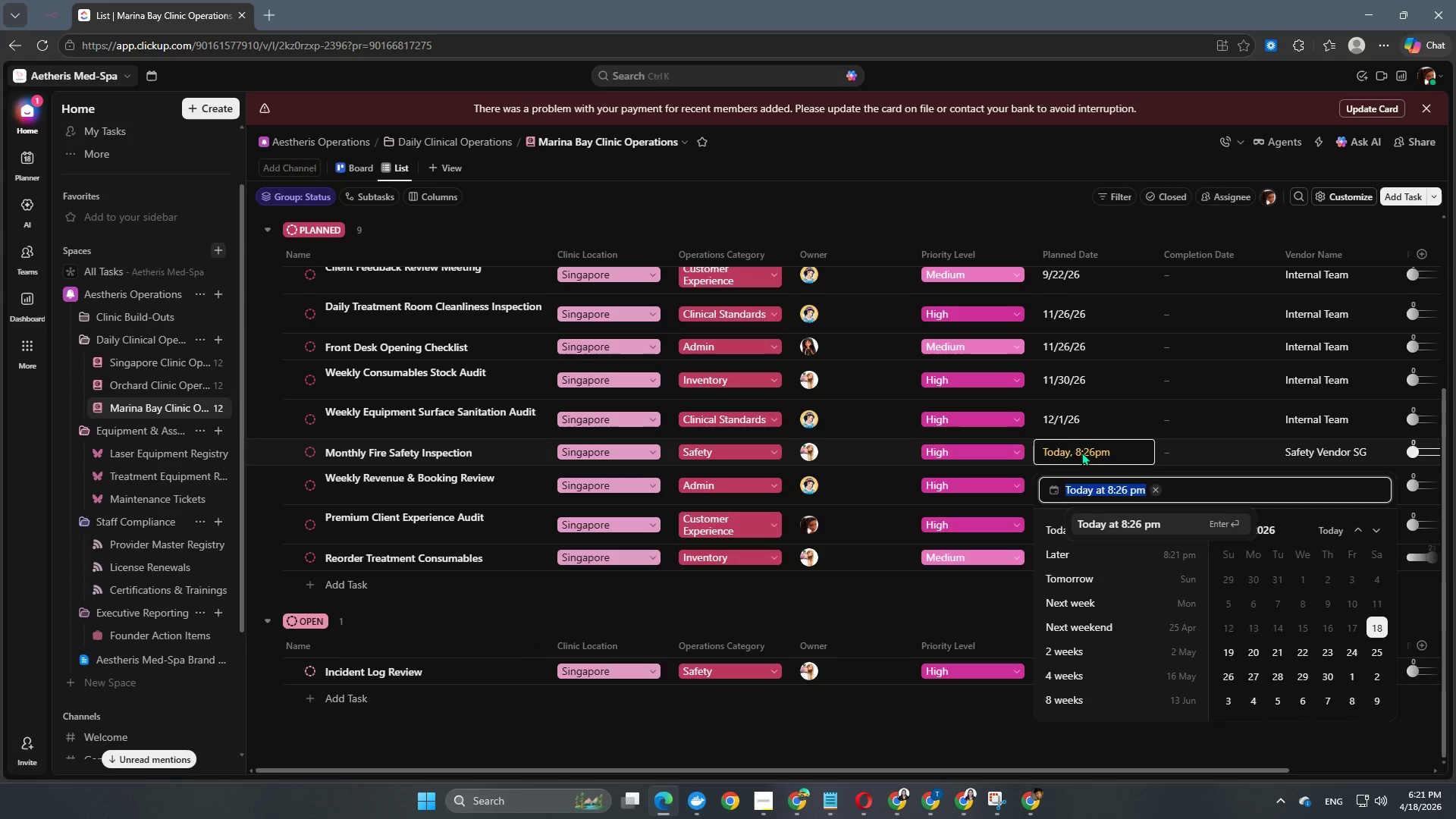 
key(Numpad2)
 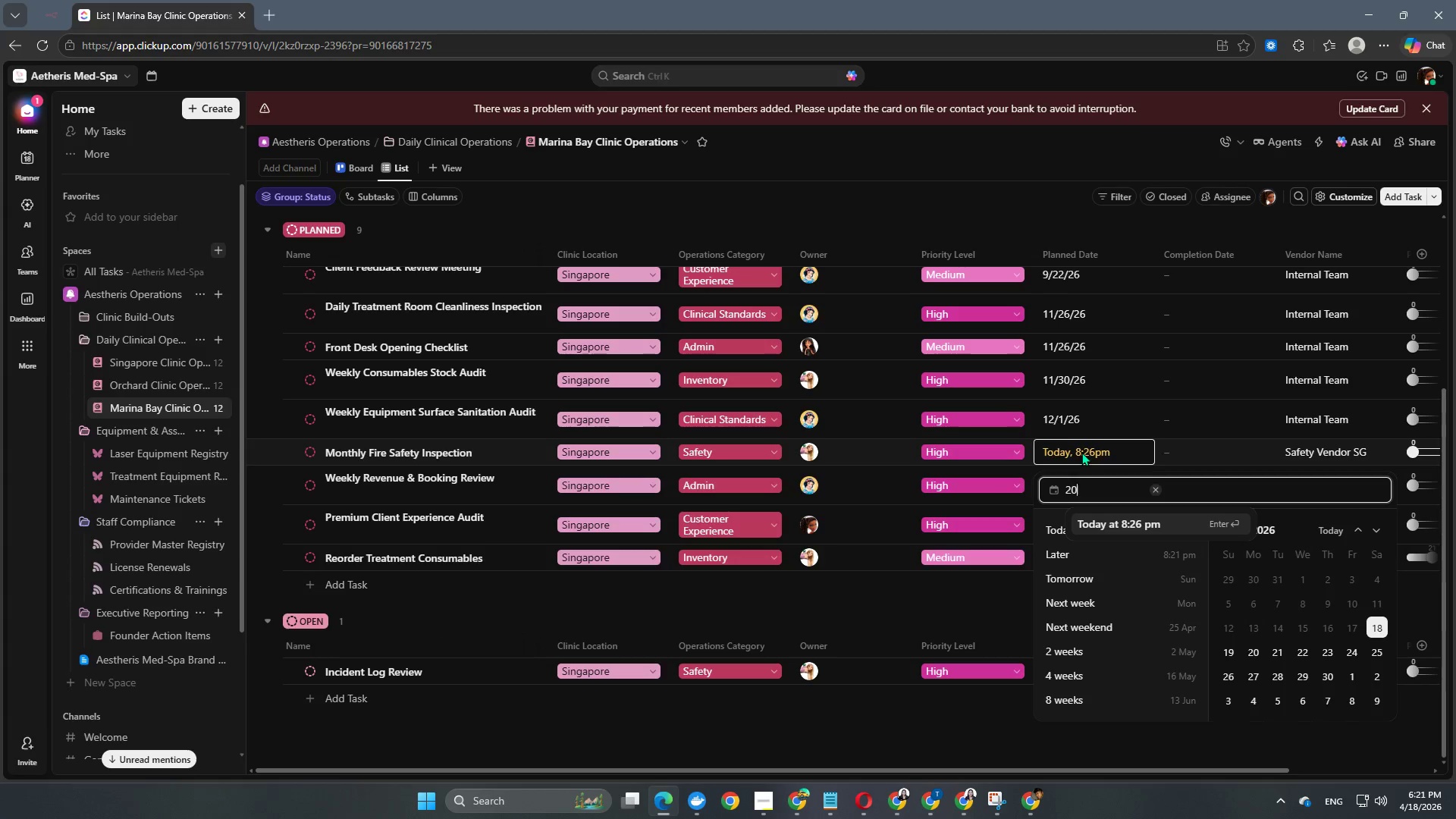 
key(Numpad0)
 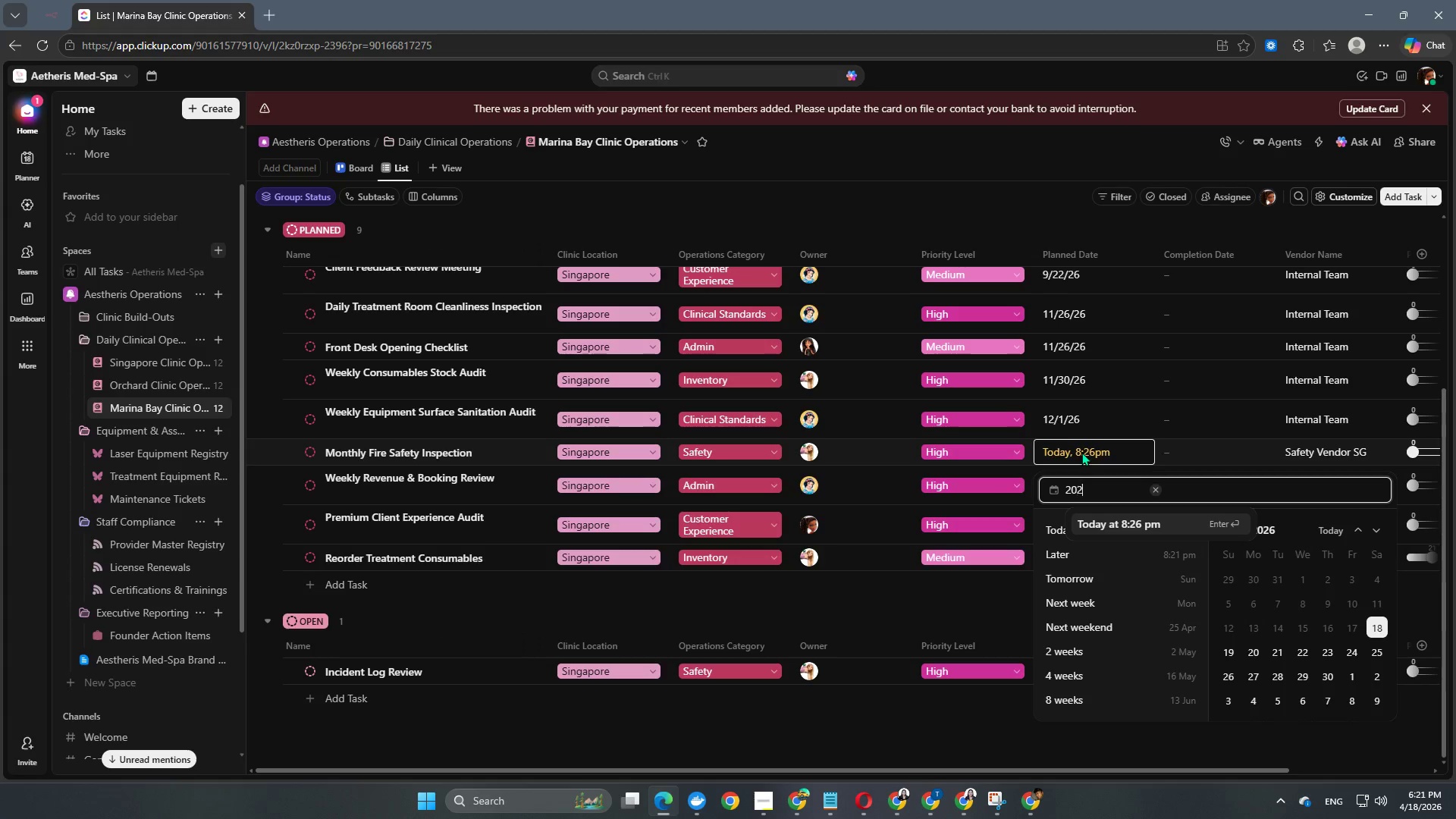 
key(Numpad2)
 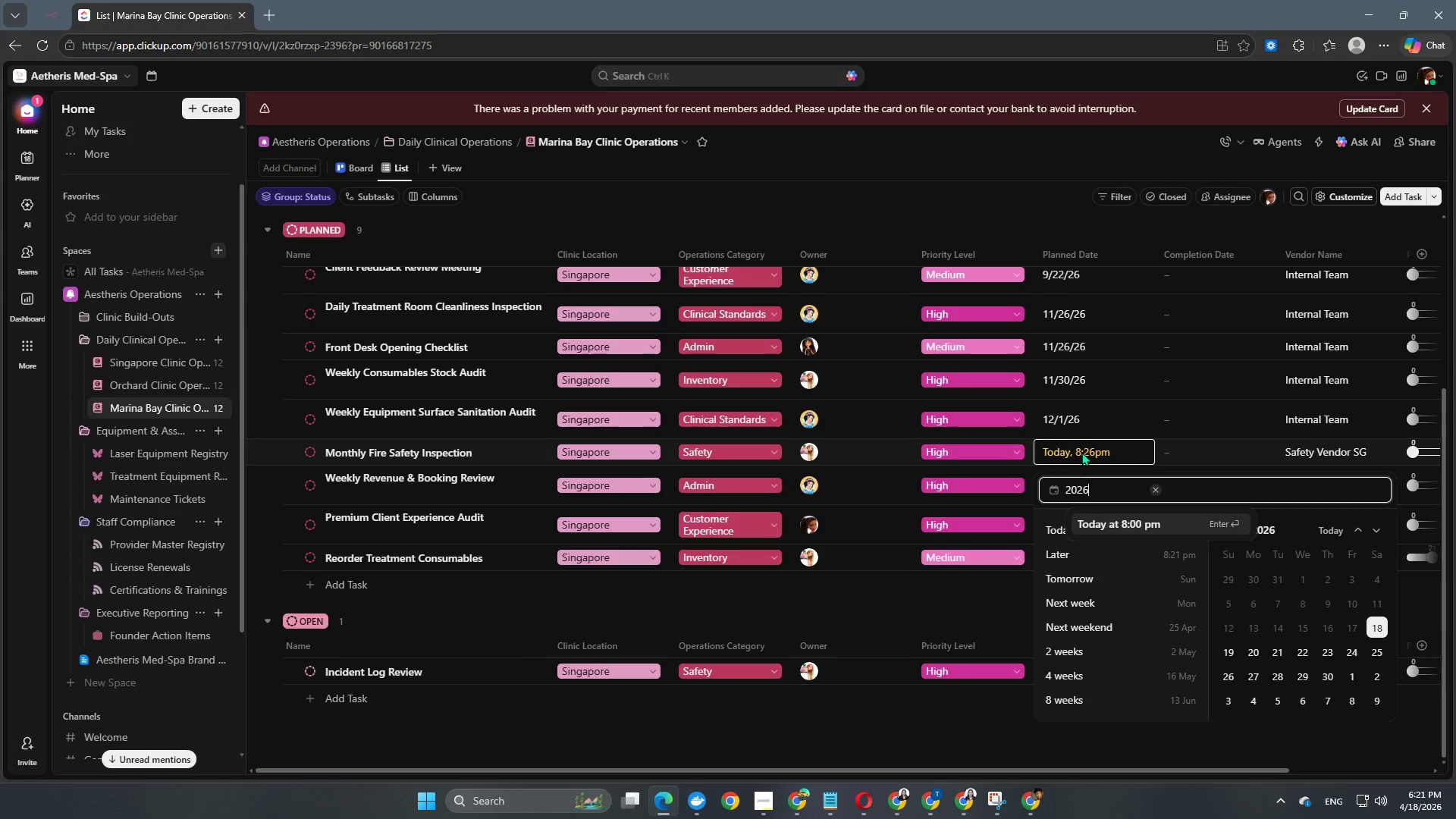 
key(Numpad6)
 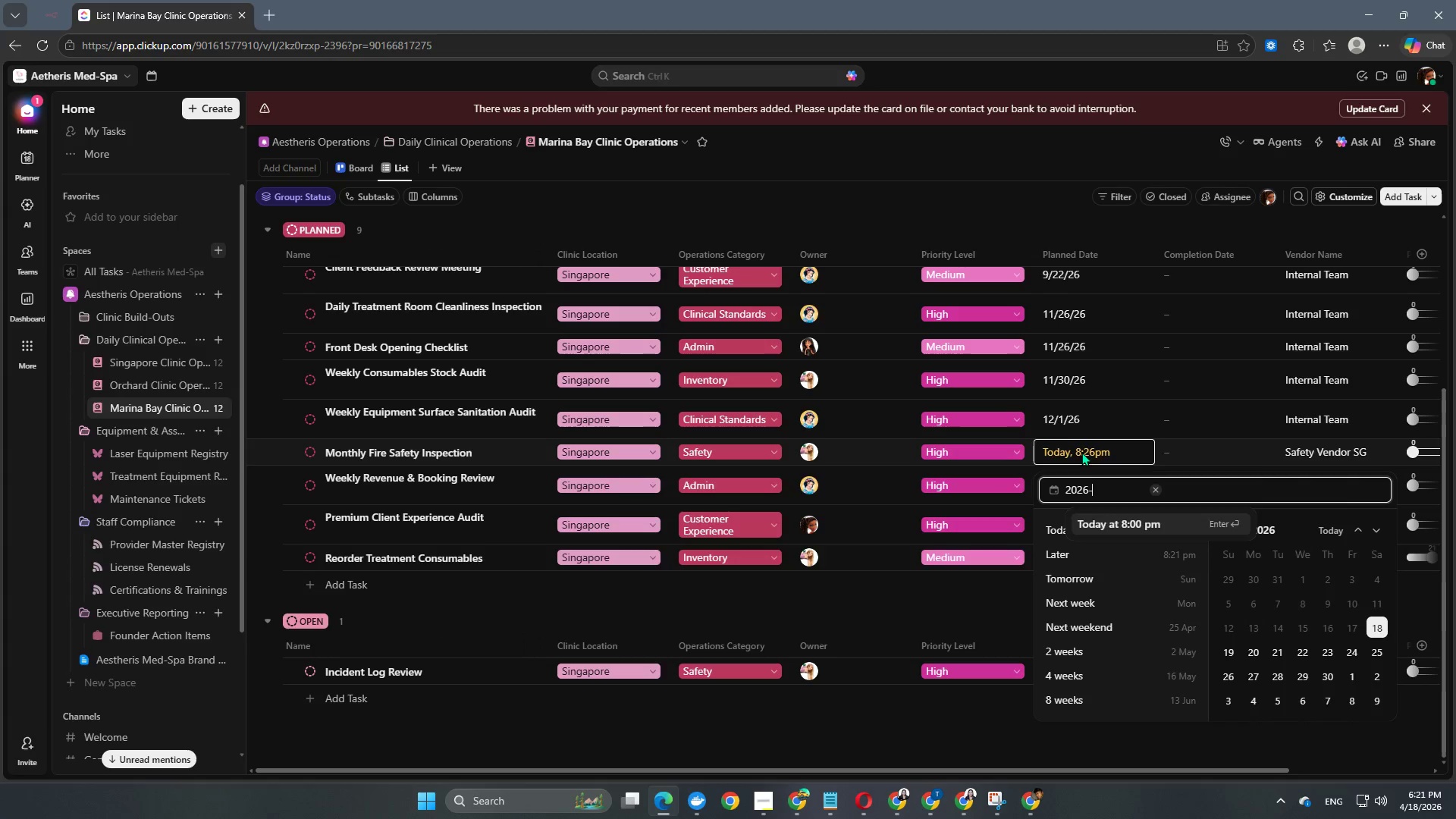 
key(NumpadSubtract)
 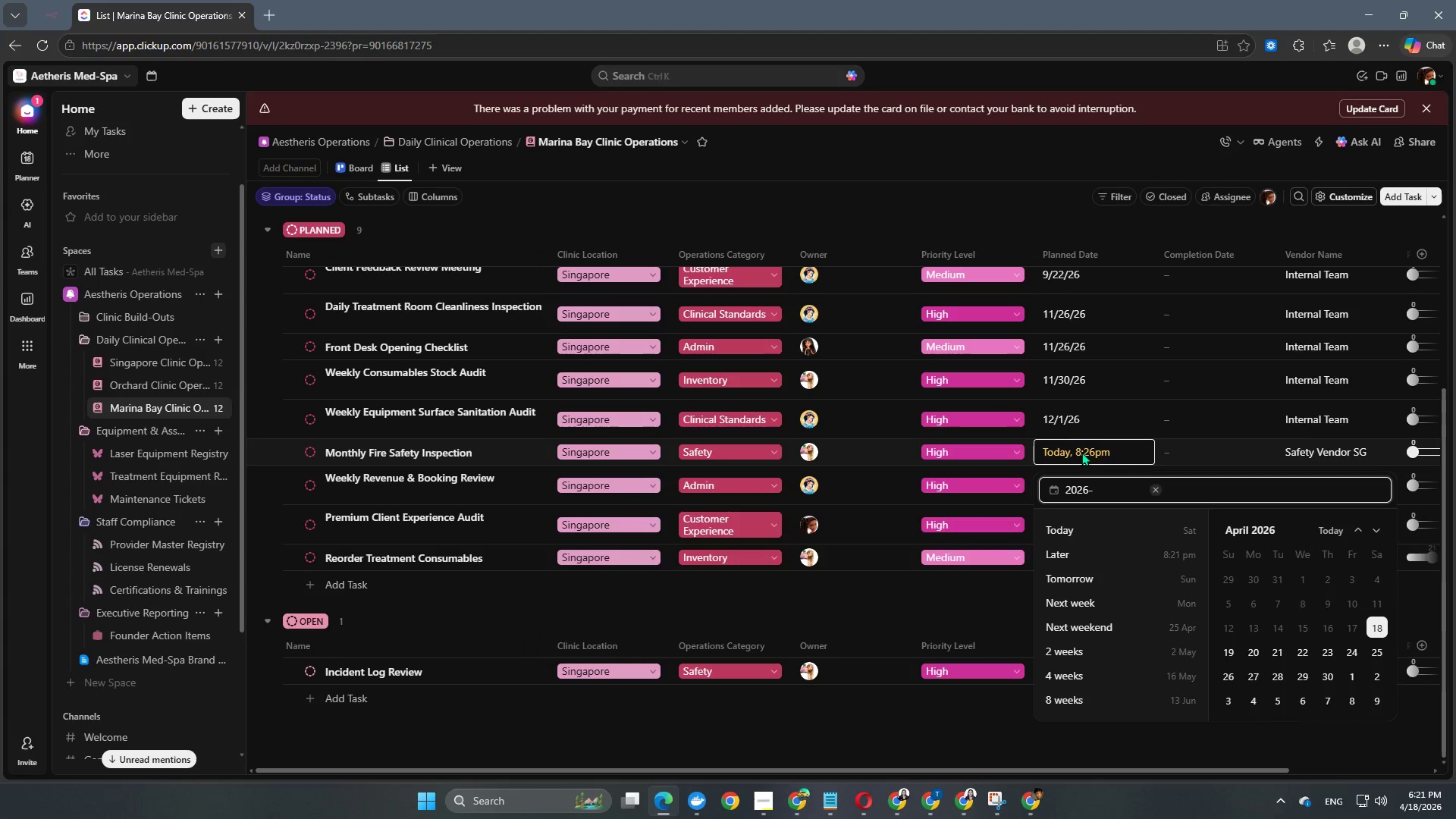 
key(Numpad1)
 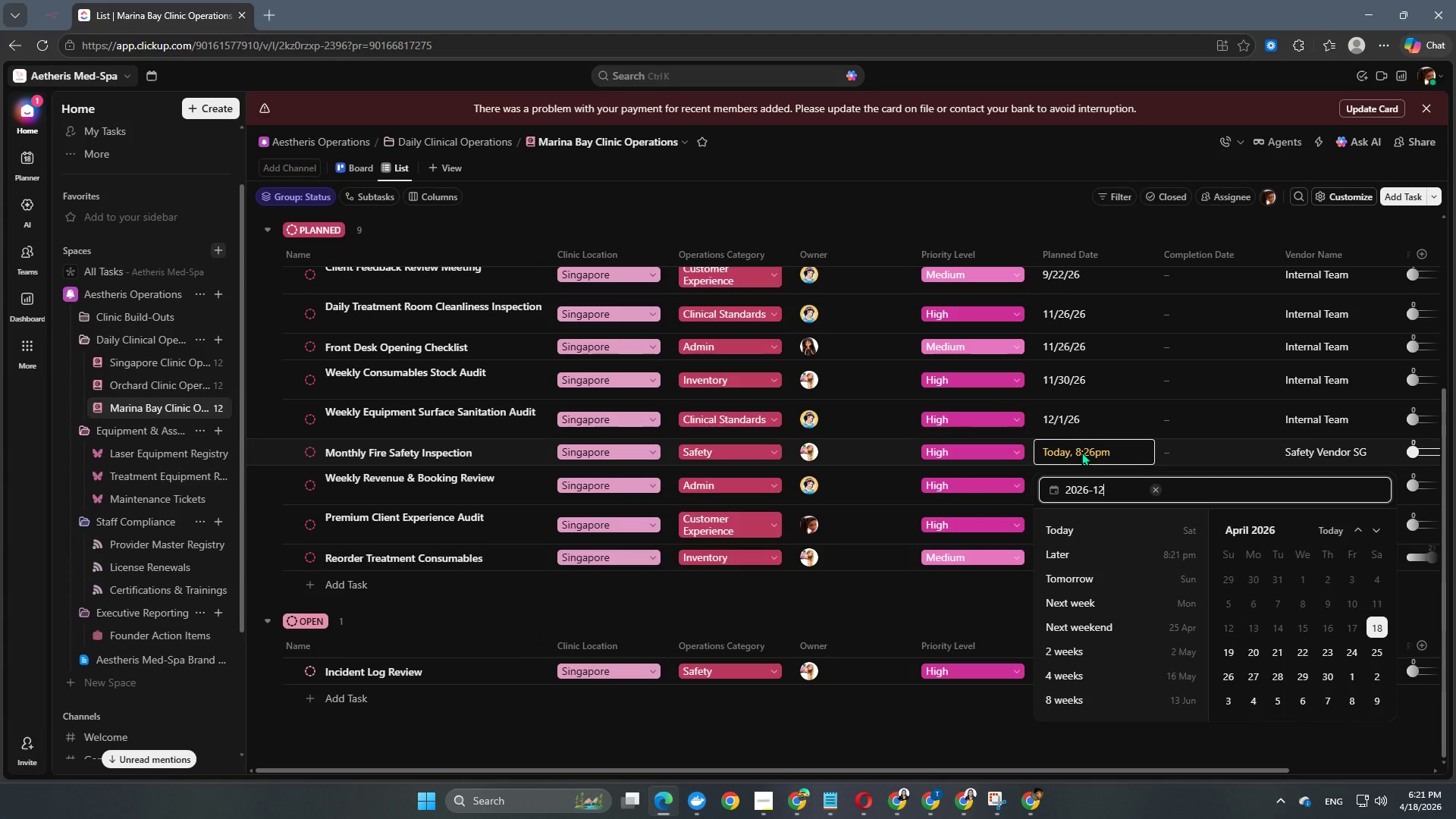 
key(Numpad2)
 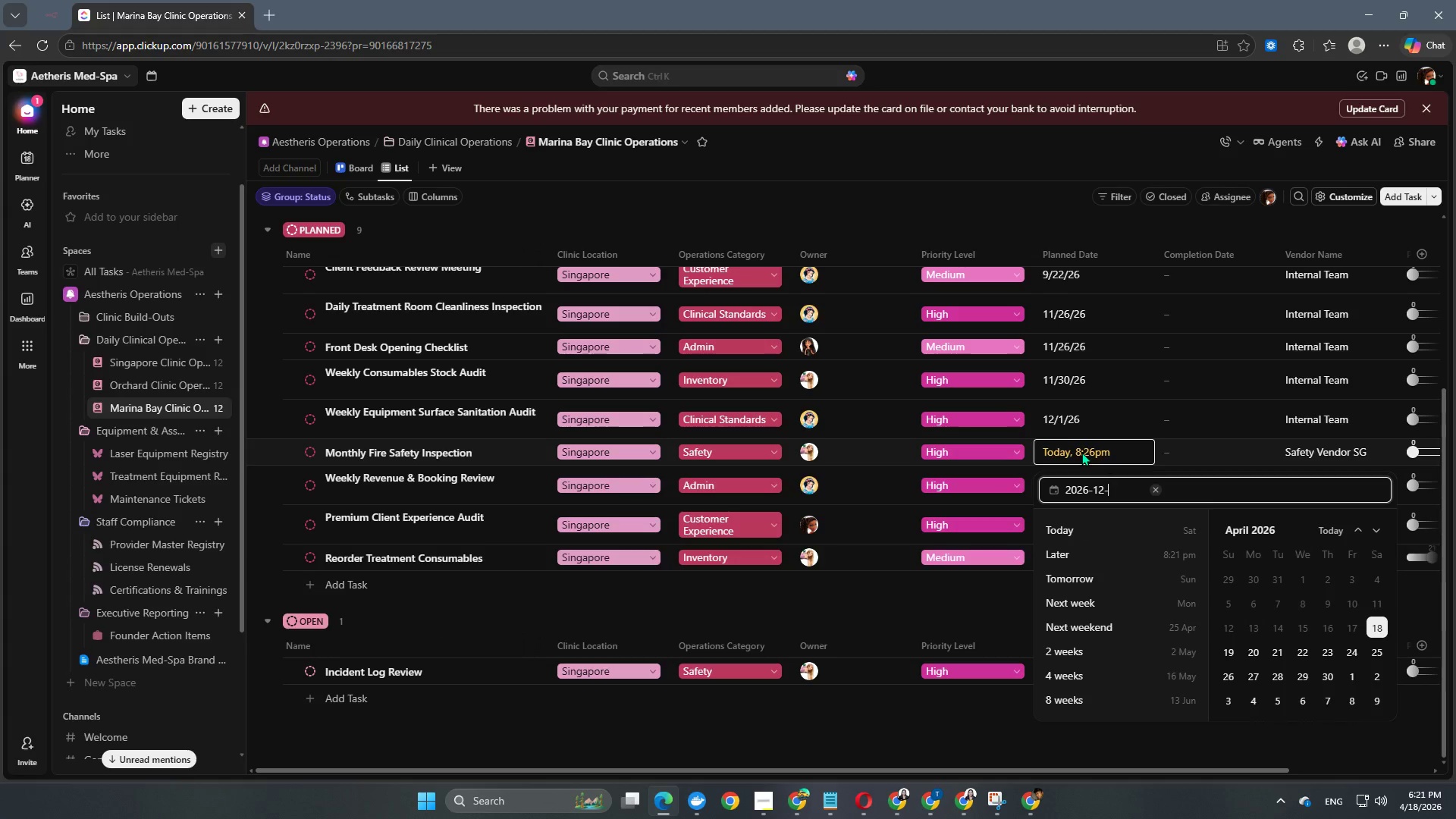 
key(NumpadSubtract)
 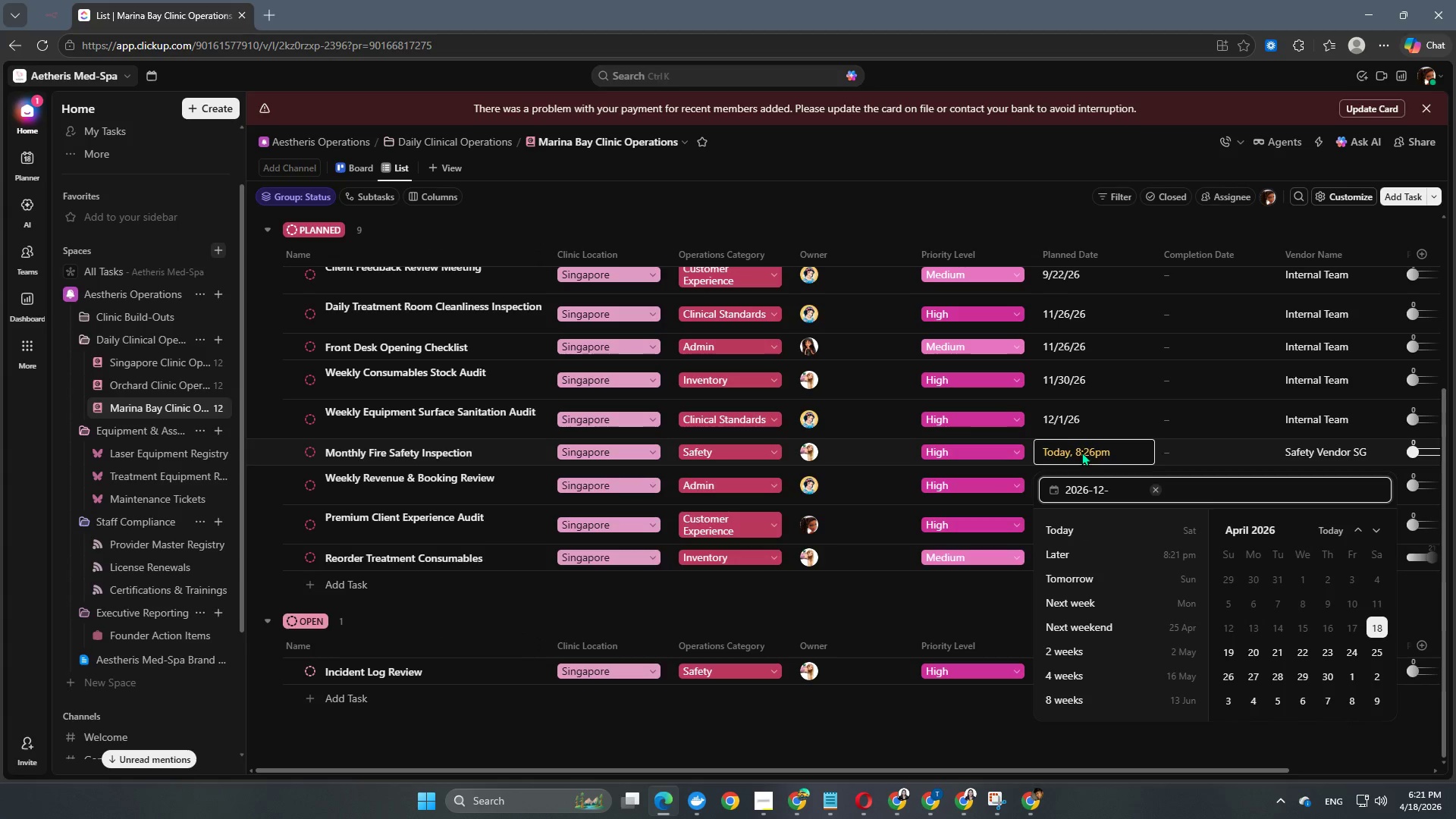 
key(Numpad3)
 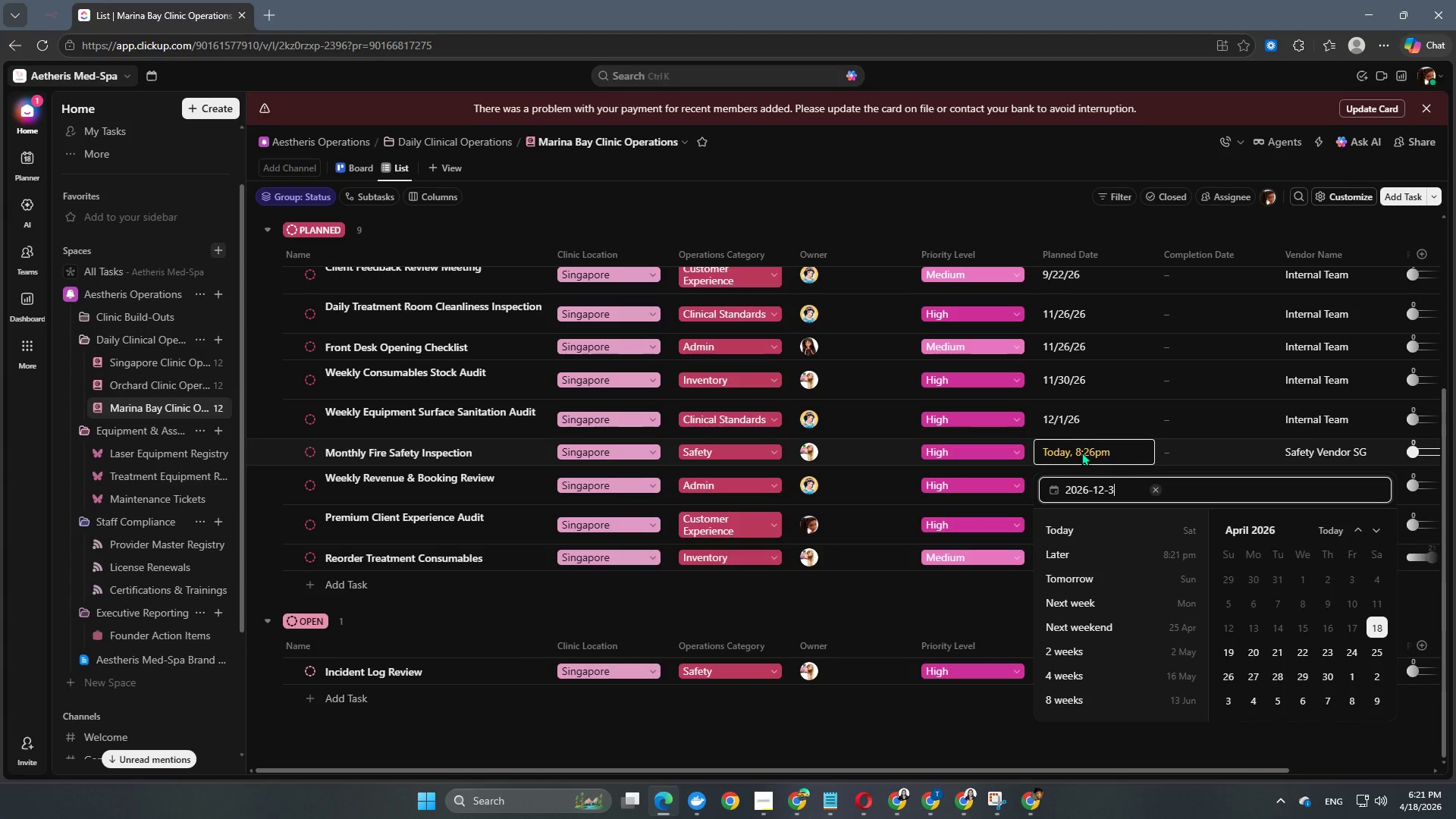 
key(Numpad1)
 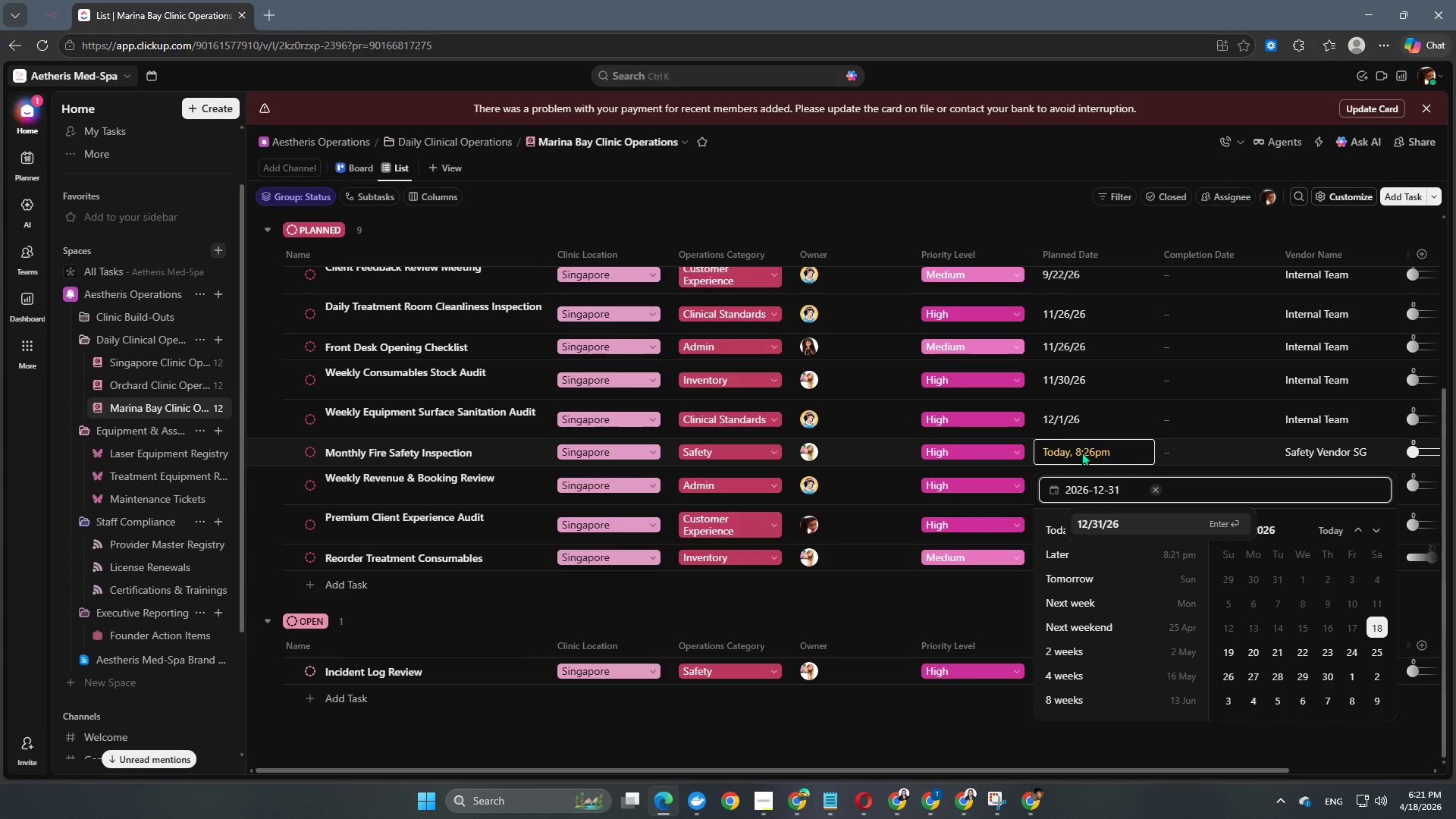 
key(NumpadEnter)
 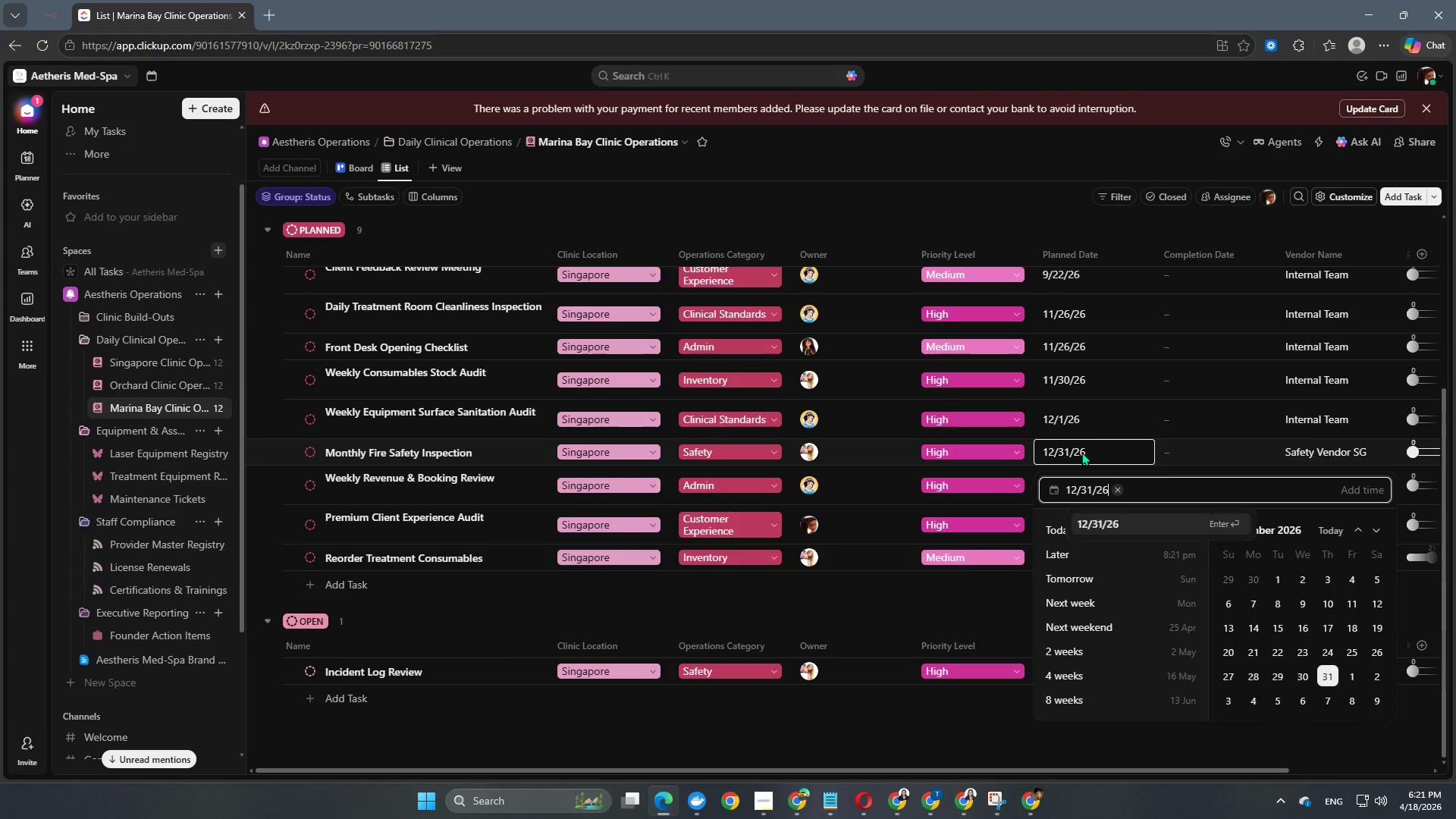 
key(NumpadEnter)
 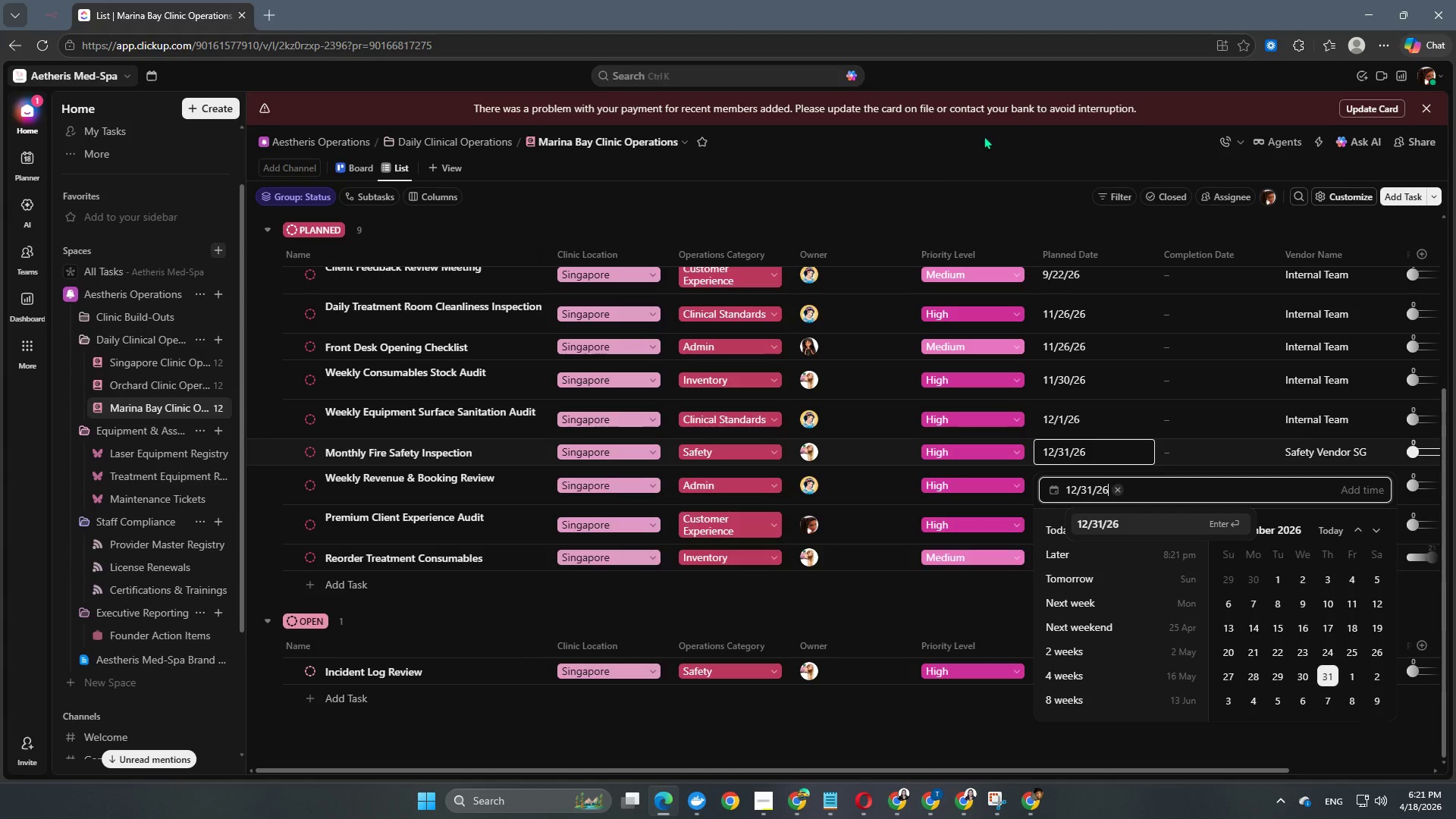 
left_click([921, 218])
 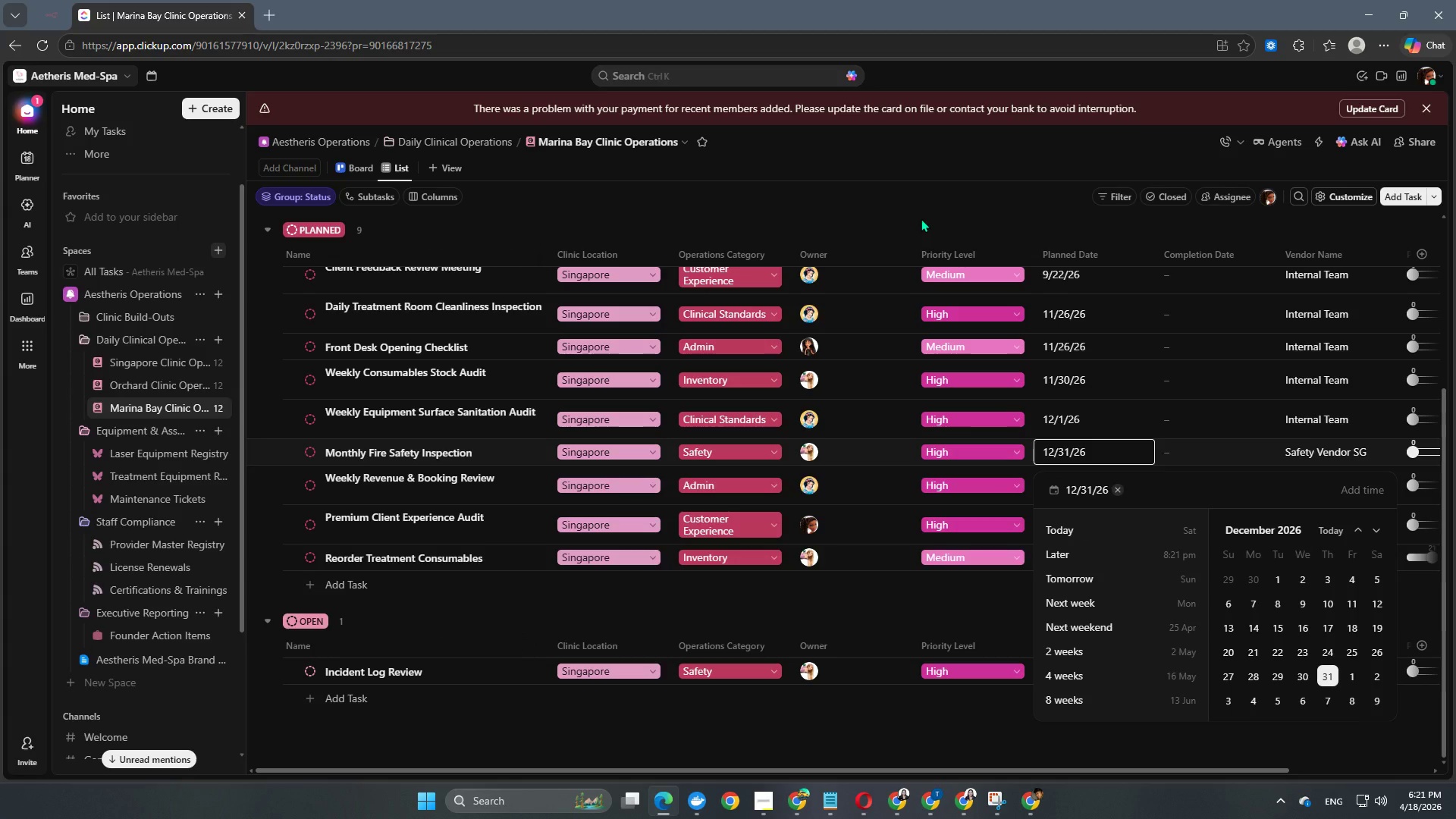 
left_click([921, 218])
 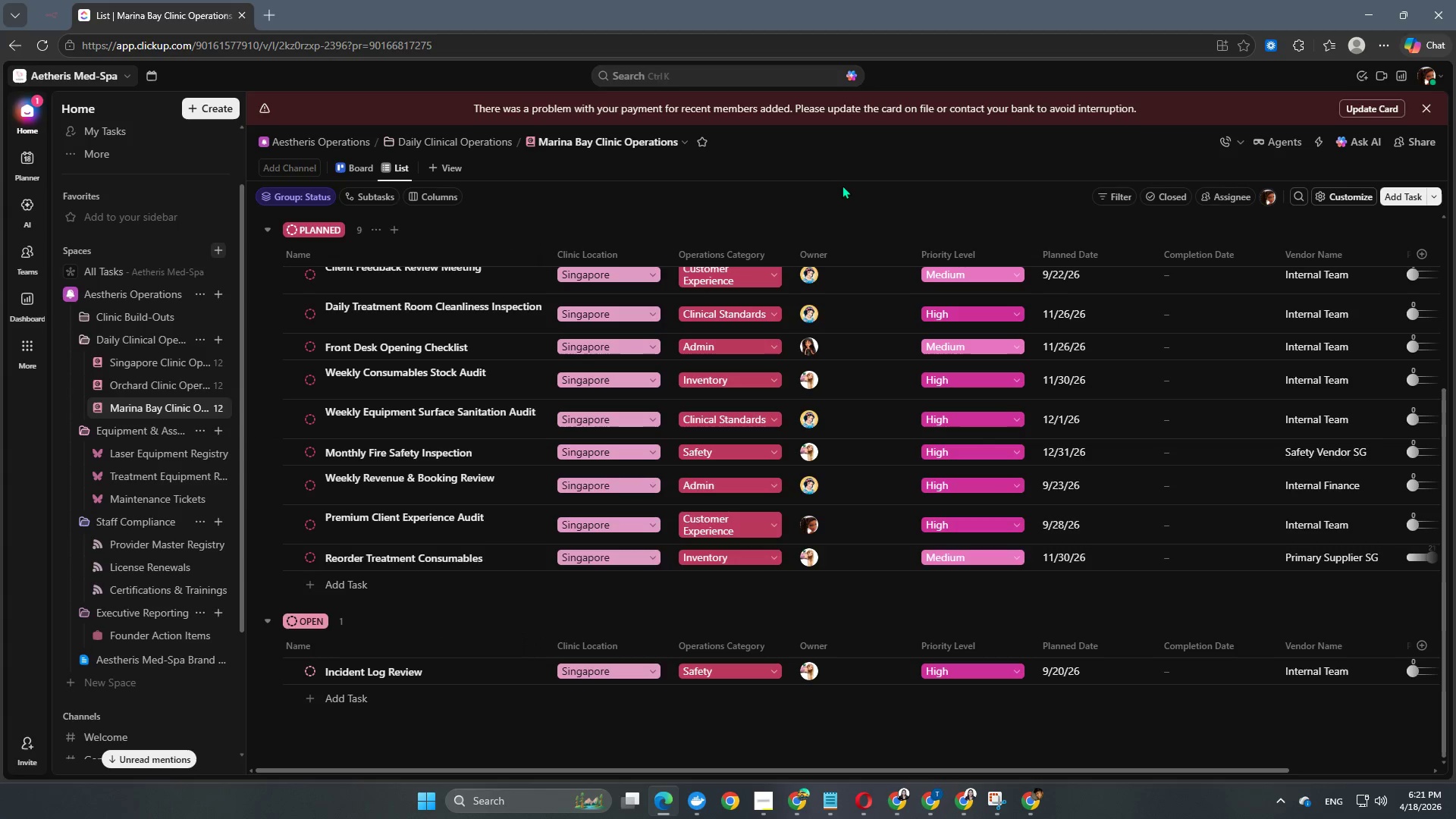 
scroll: coordinate [752, 315], scroll_direction: up, amount: 11.0
 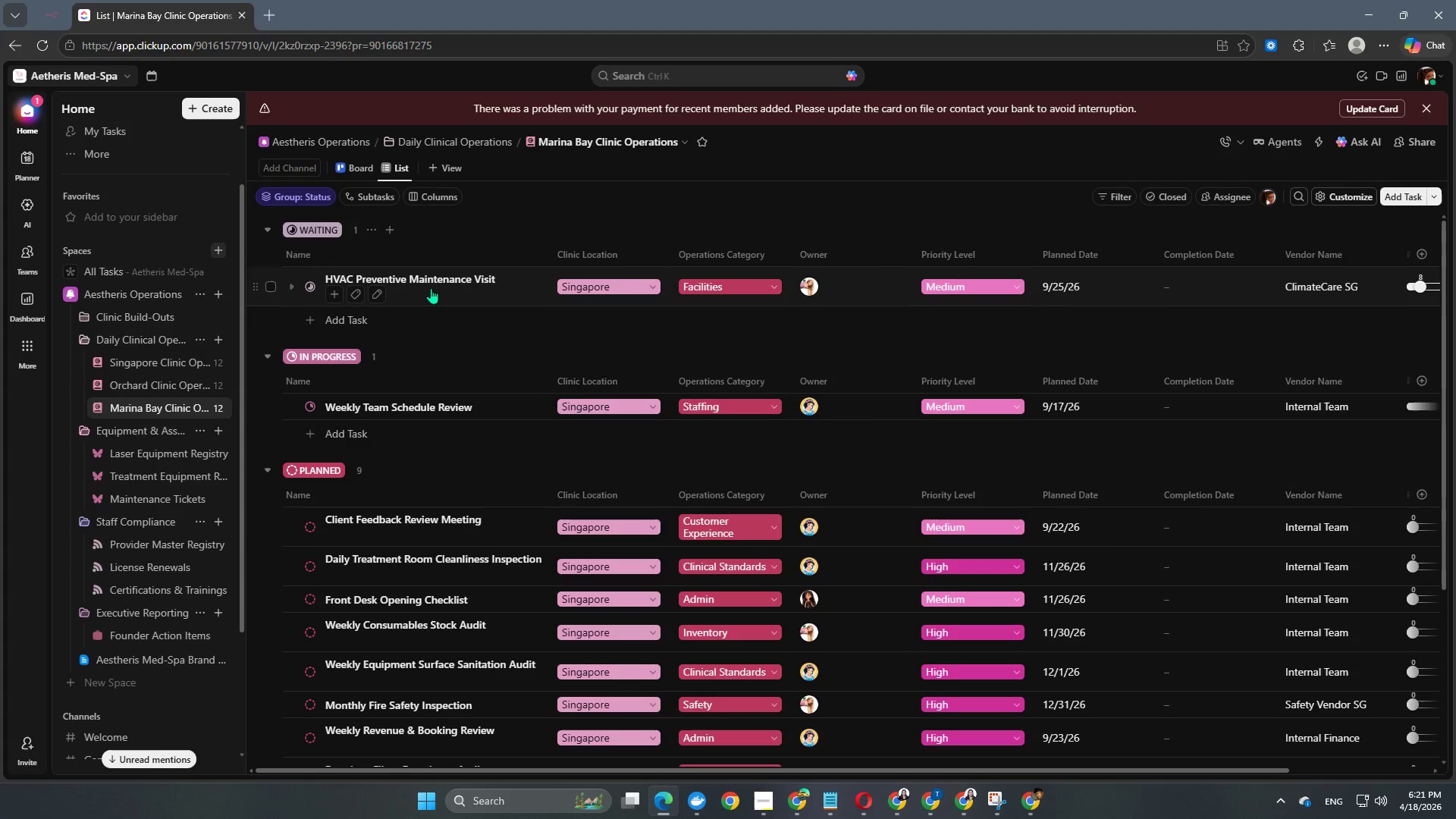 
left_click([1059, 286])
 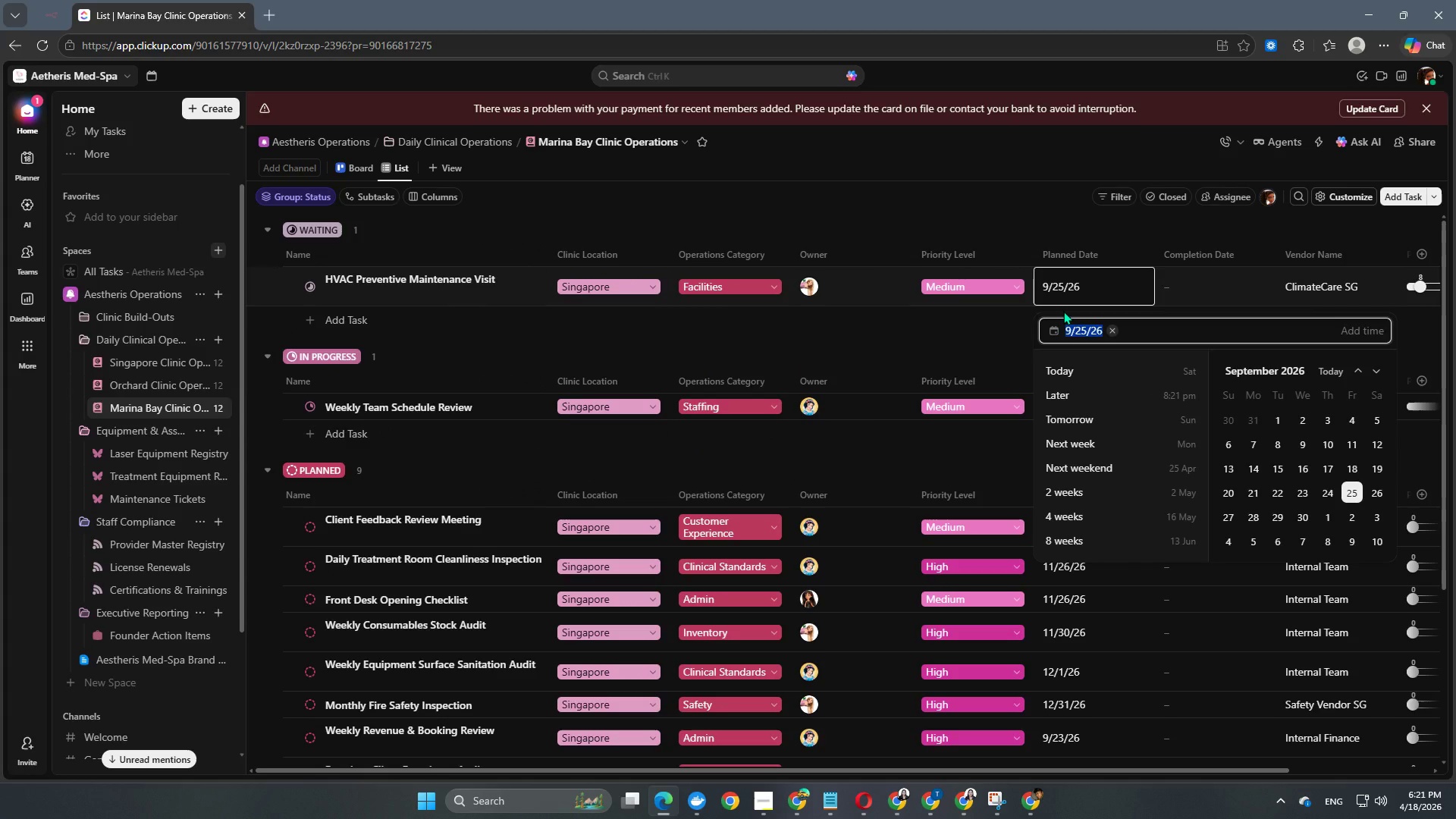 
key(Numpad2)
 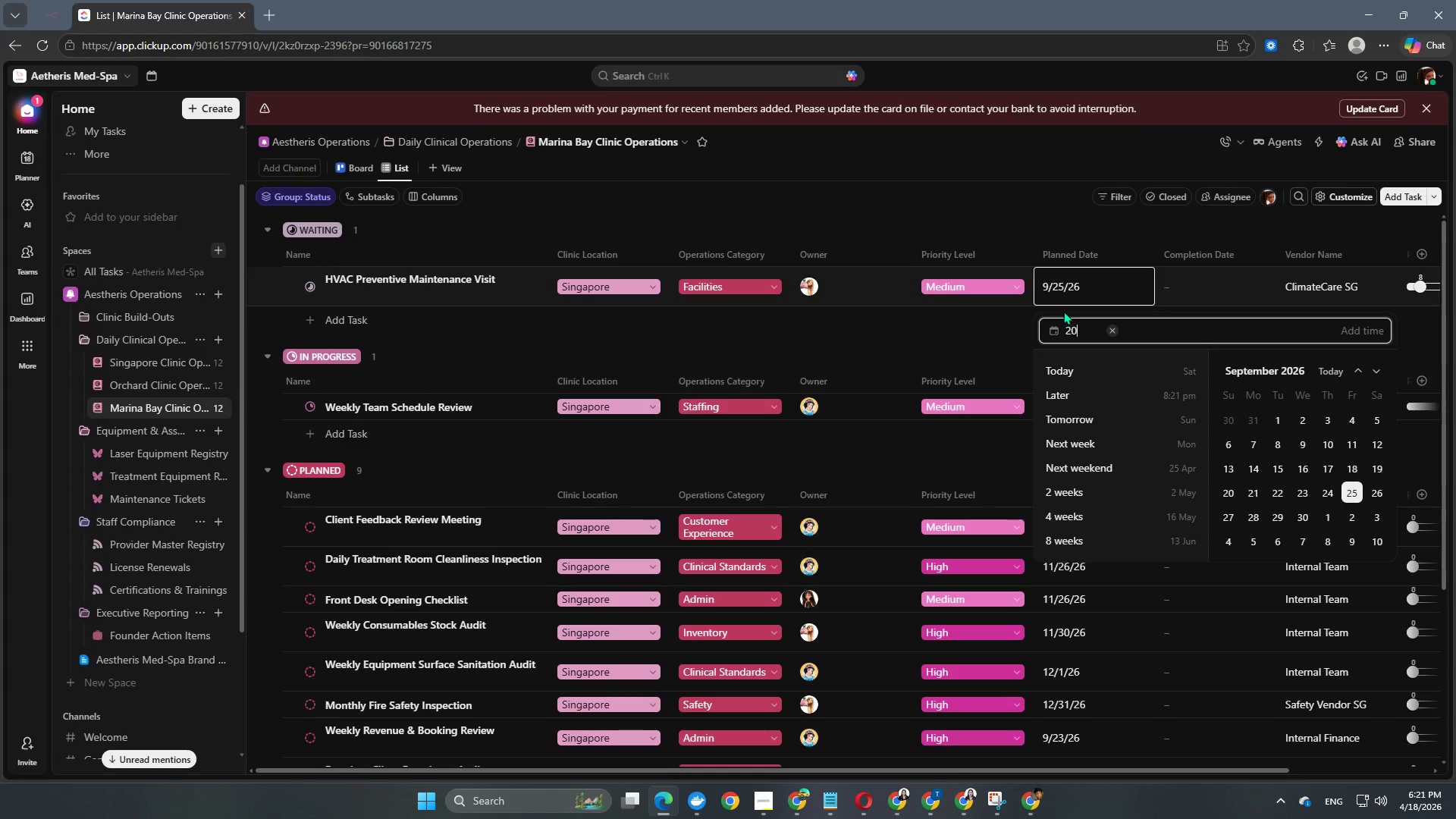 
key(Numpad0)
 